 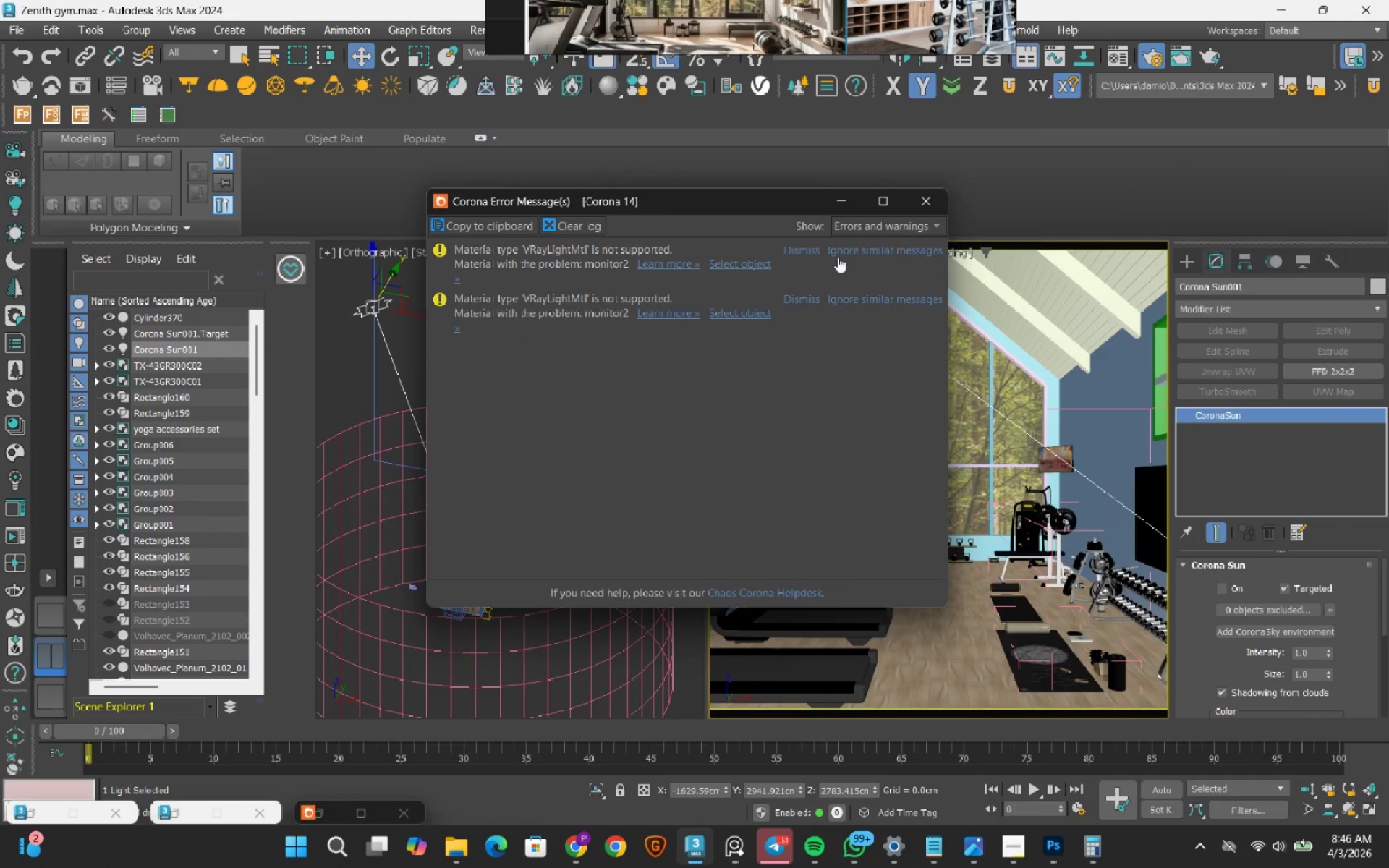 
left_click([841, 198])
 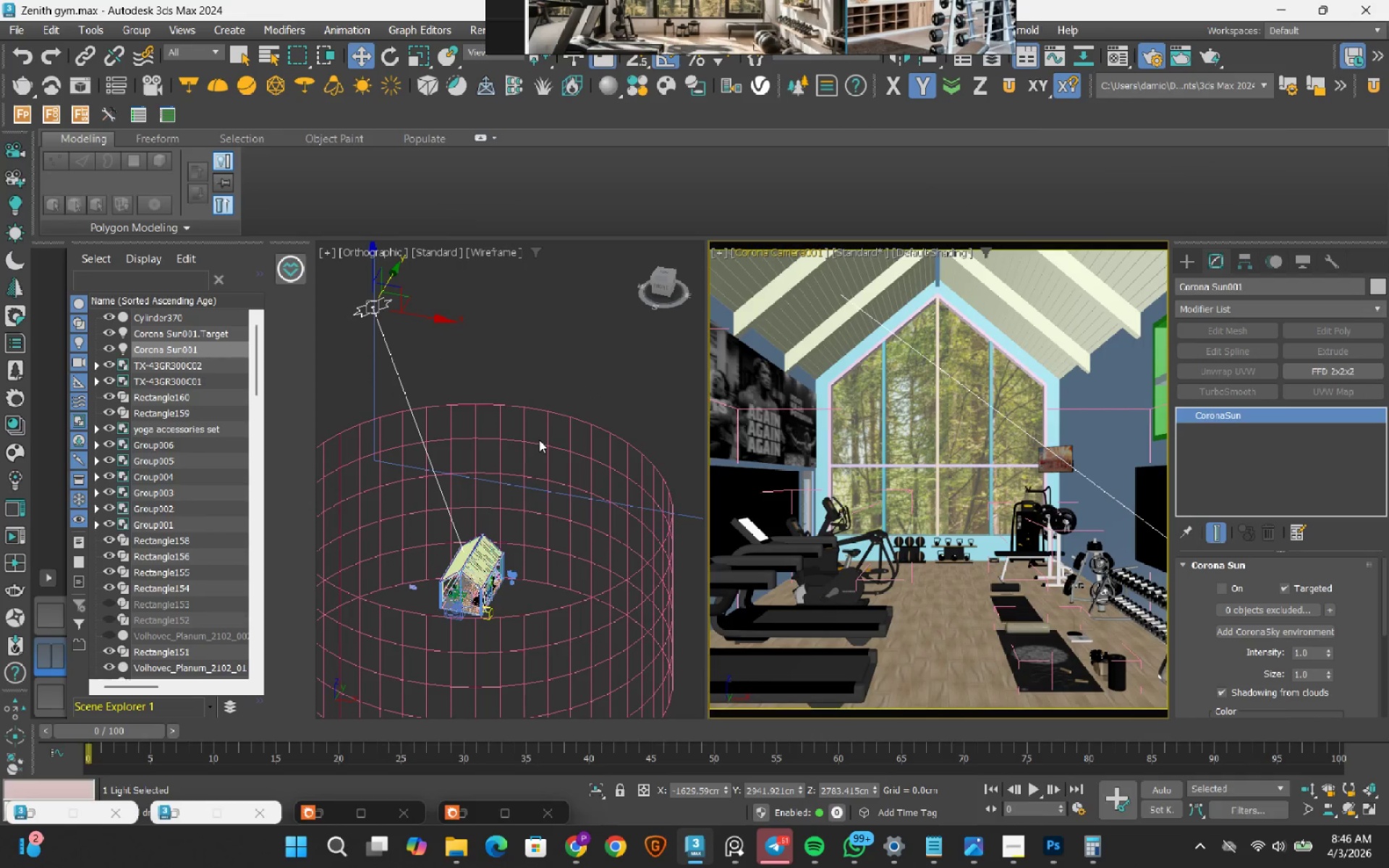 
left_click([582, 394])
 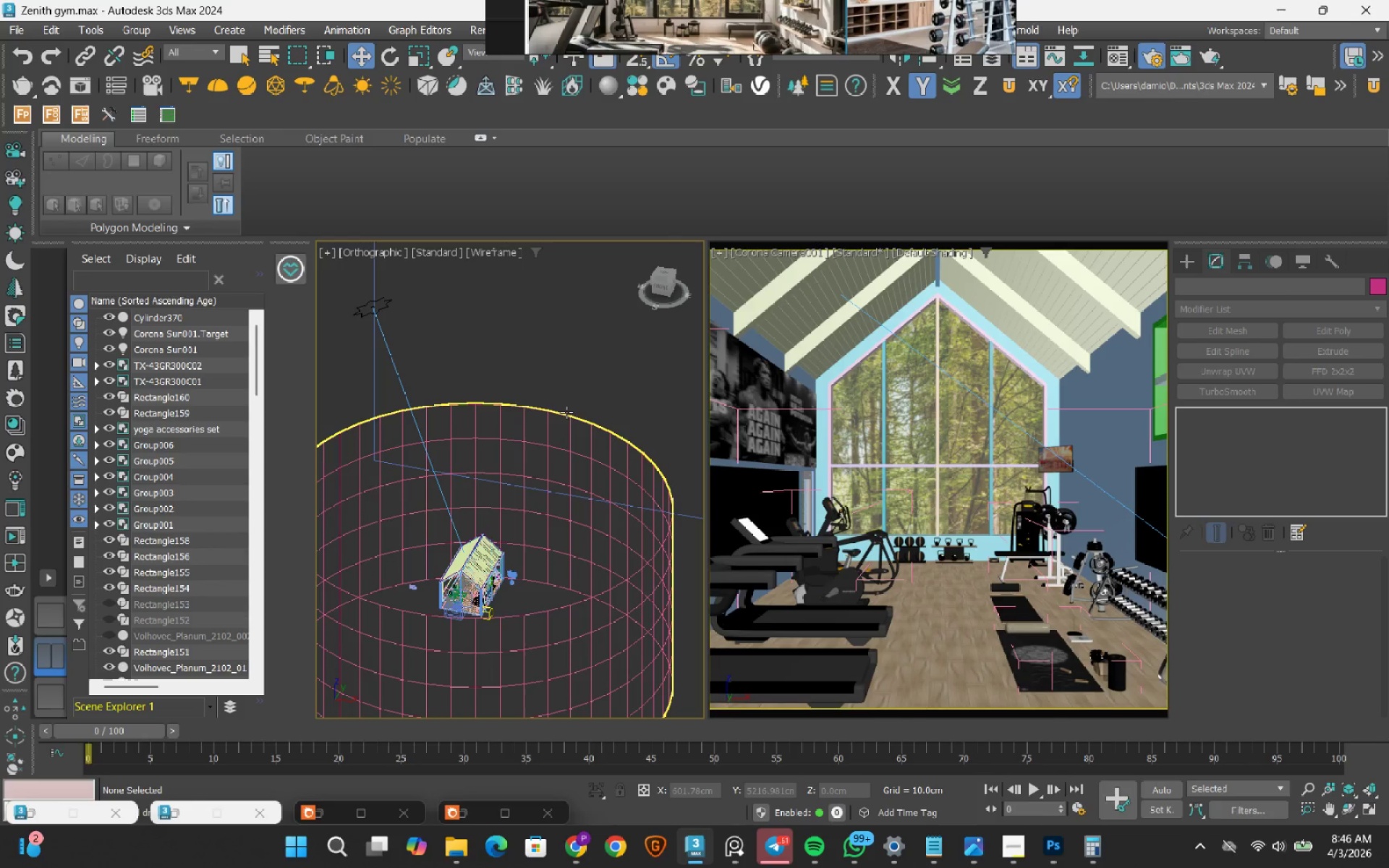 
left_click([566, 412])
 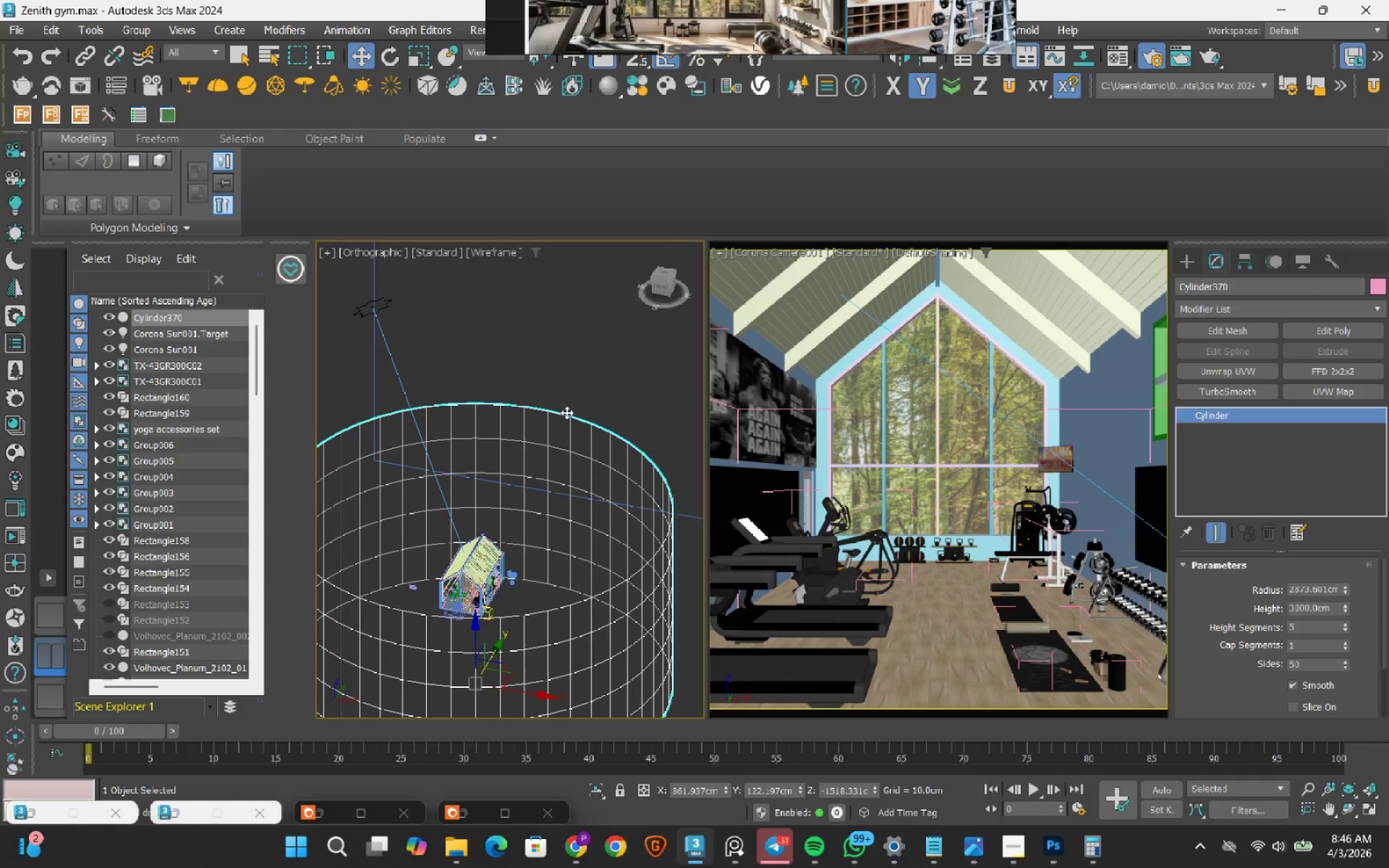 
key(Delete)
 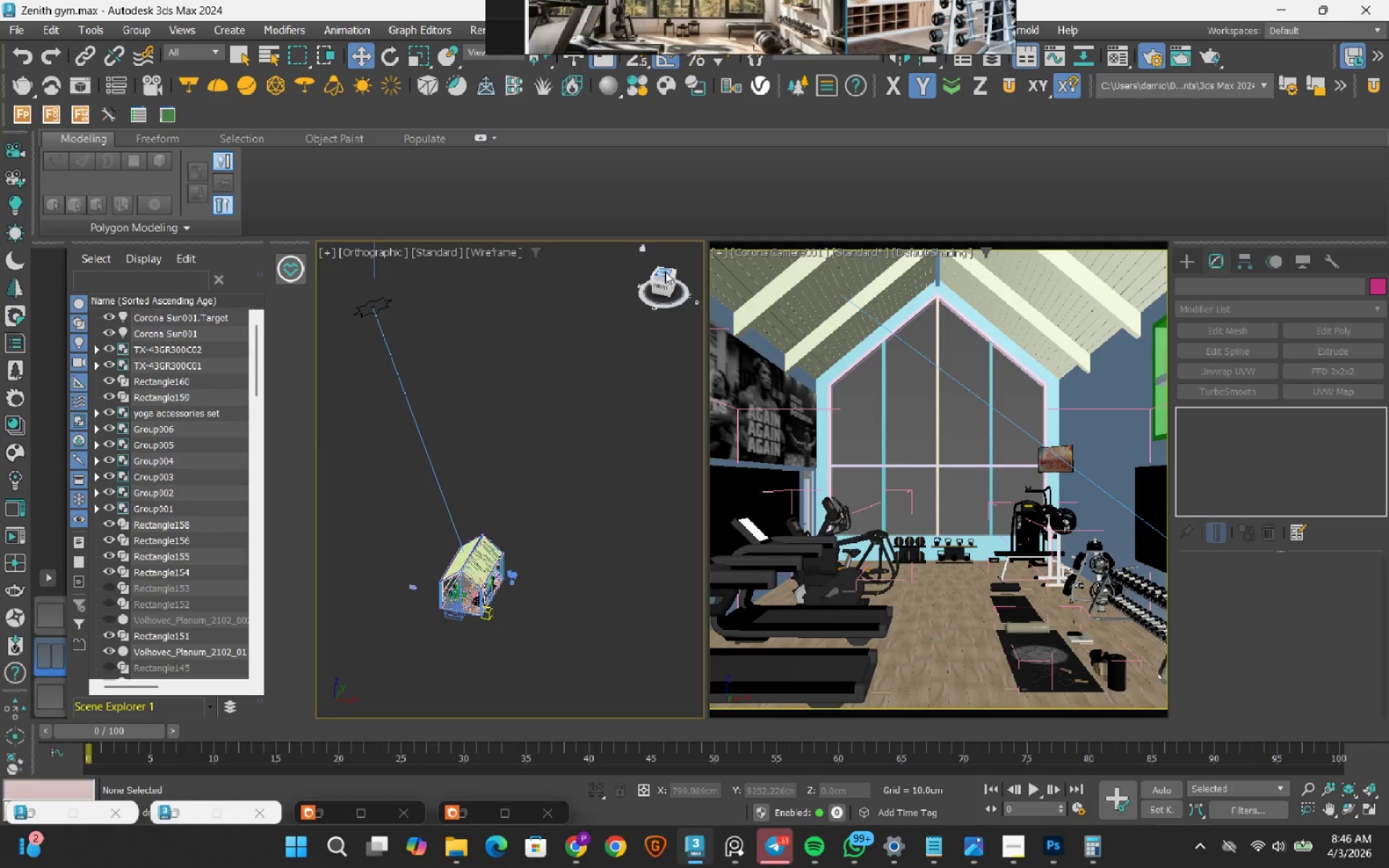 
wait(10.28)
 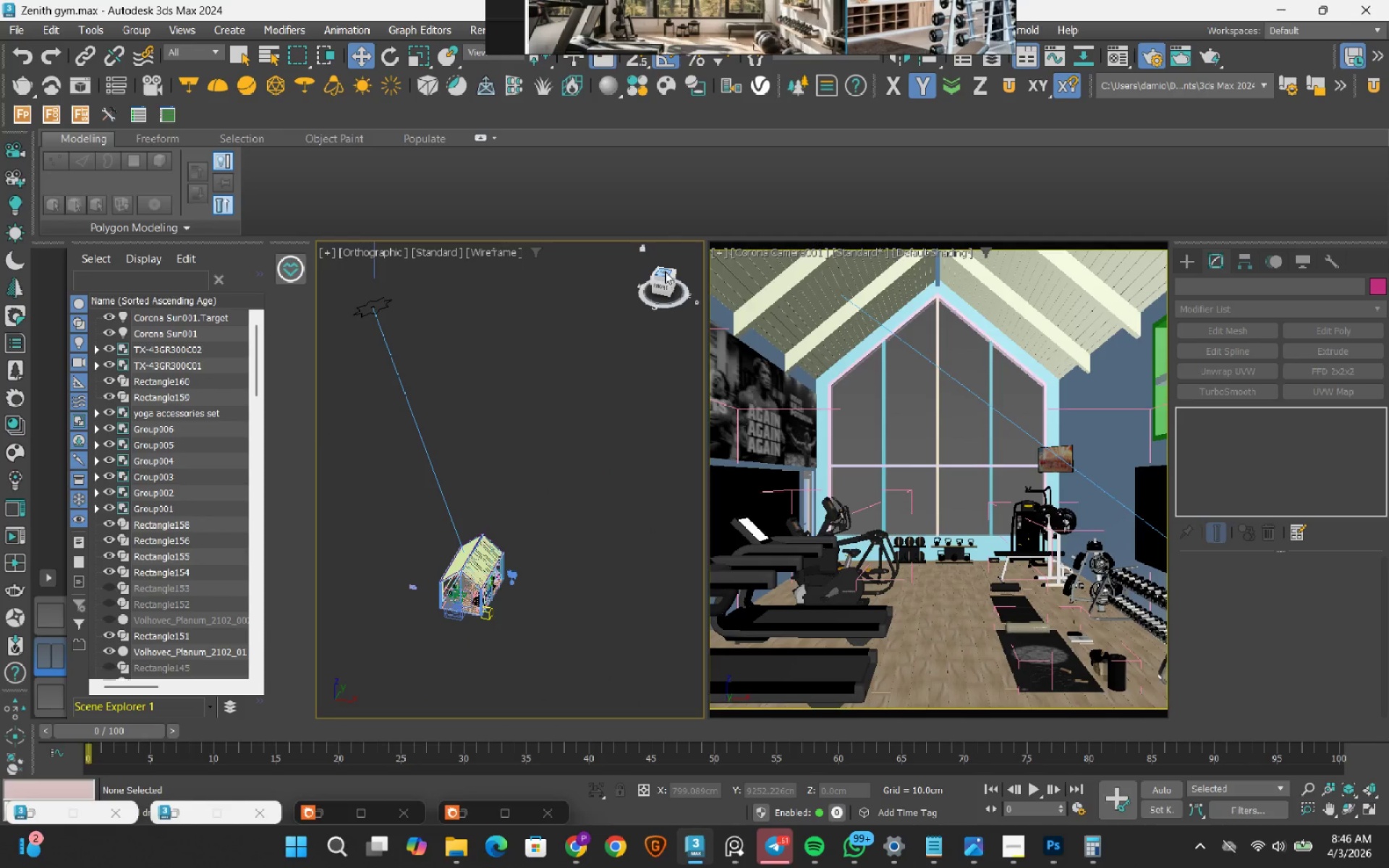 
left_click([978, 846])
 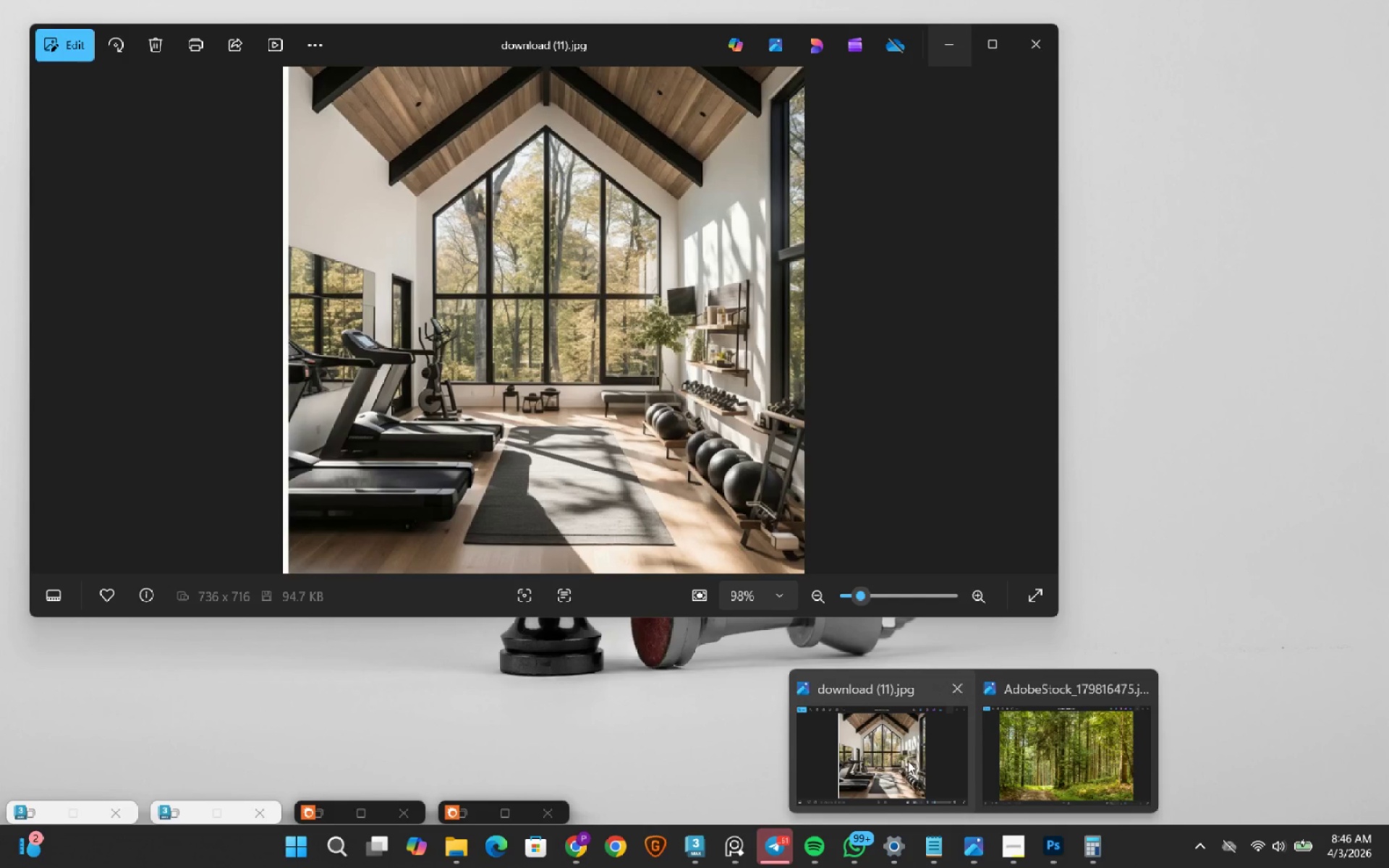 
wait(12.36)
 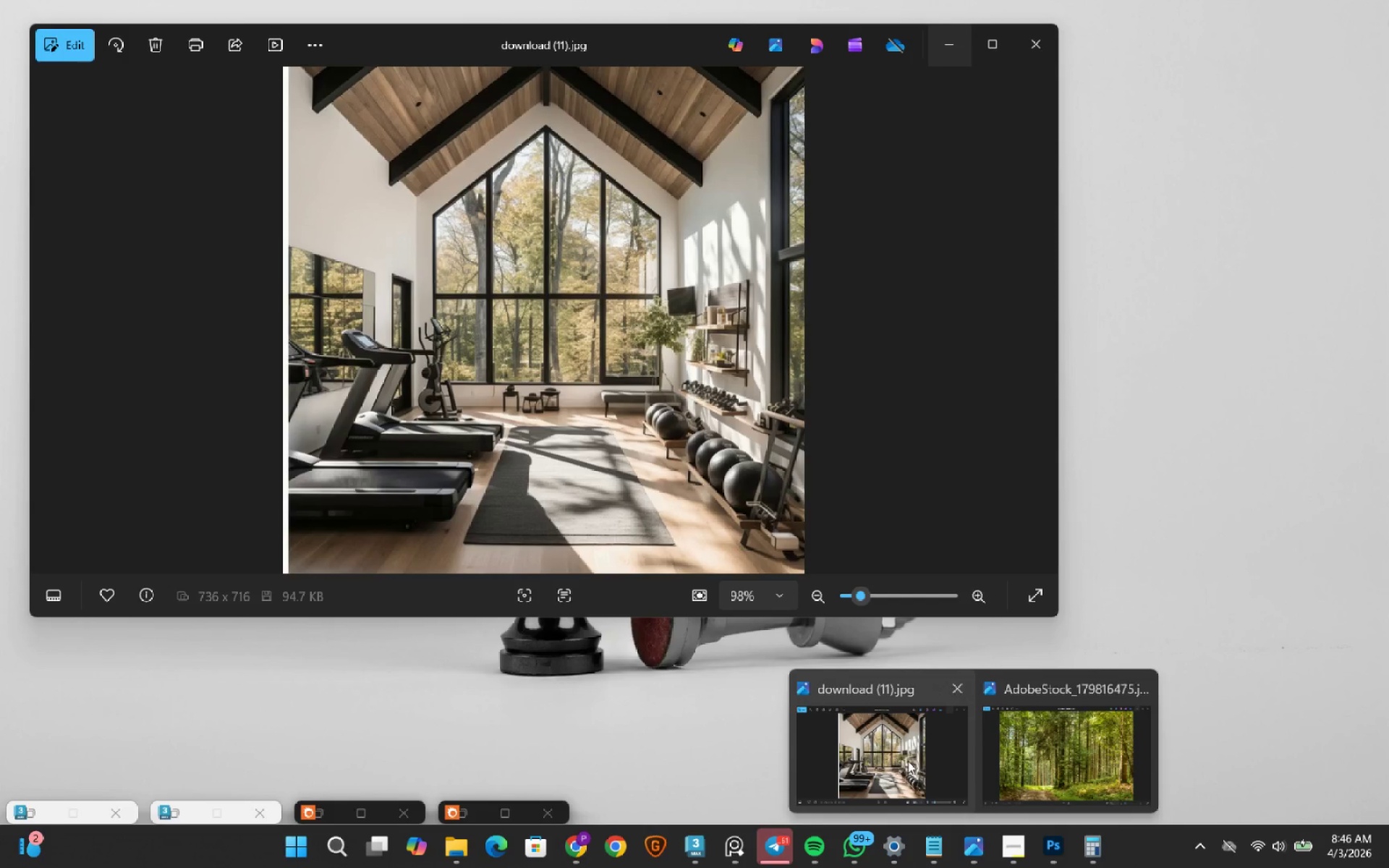 
left_click([666, 273])
 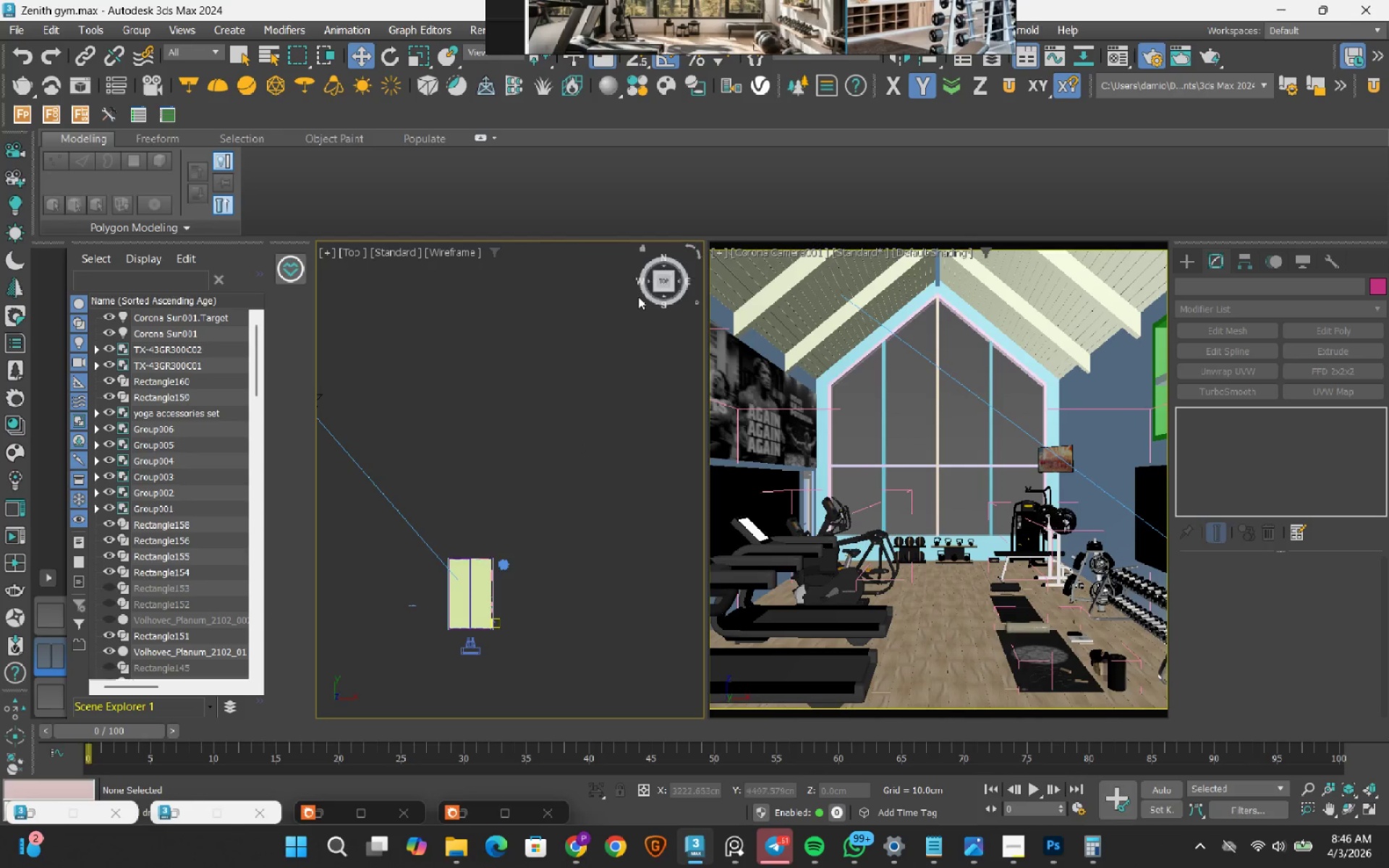 
left_click([665, 297])
 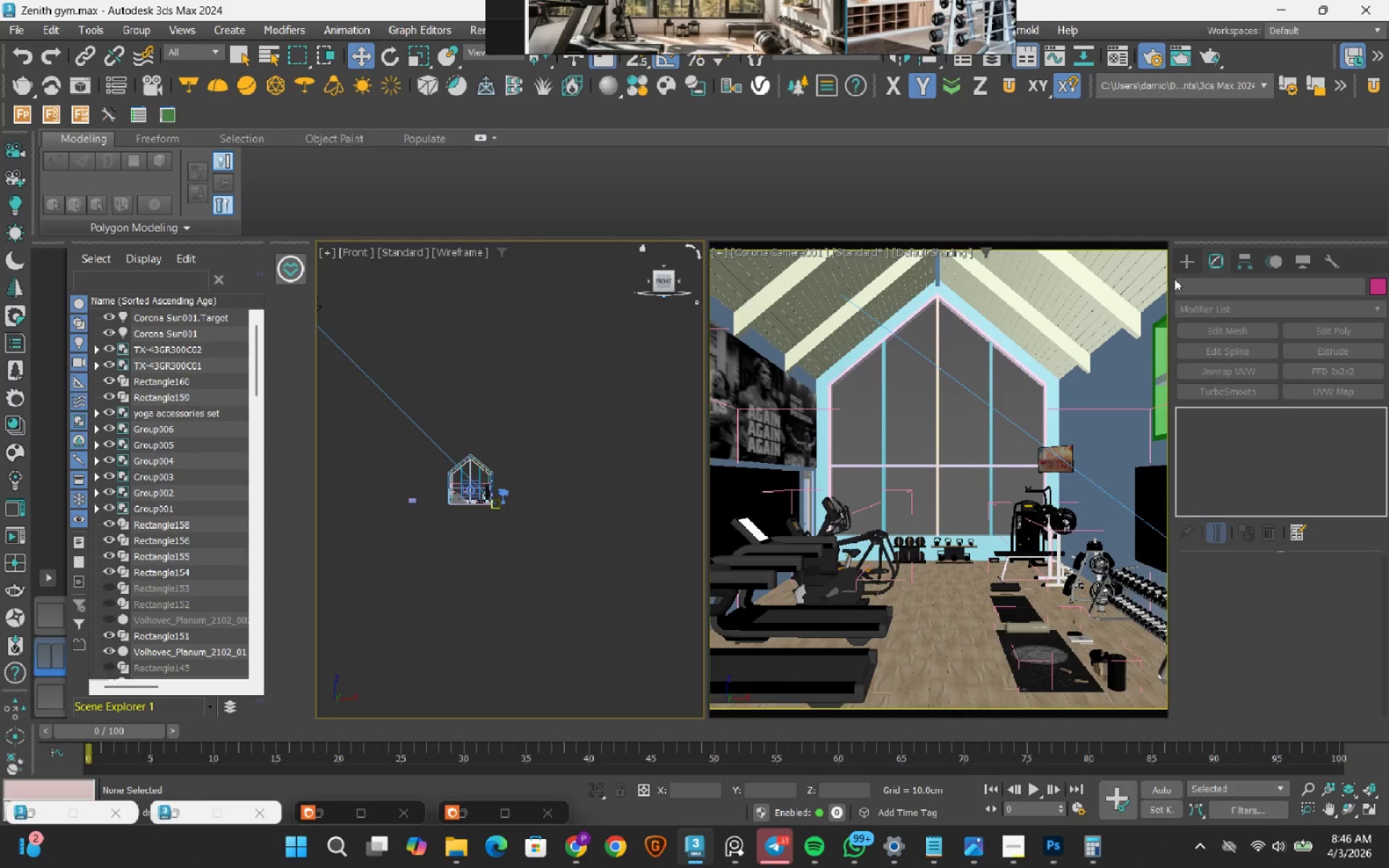 
left_click([1184, 263])
 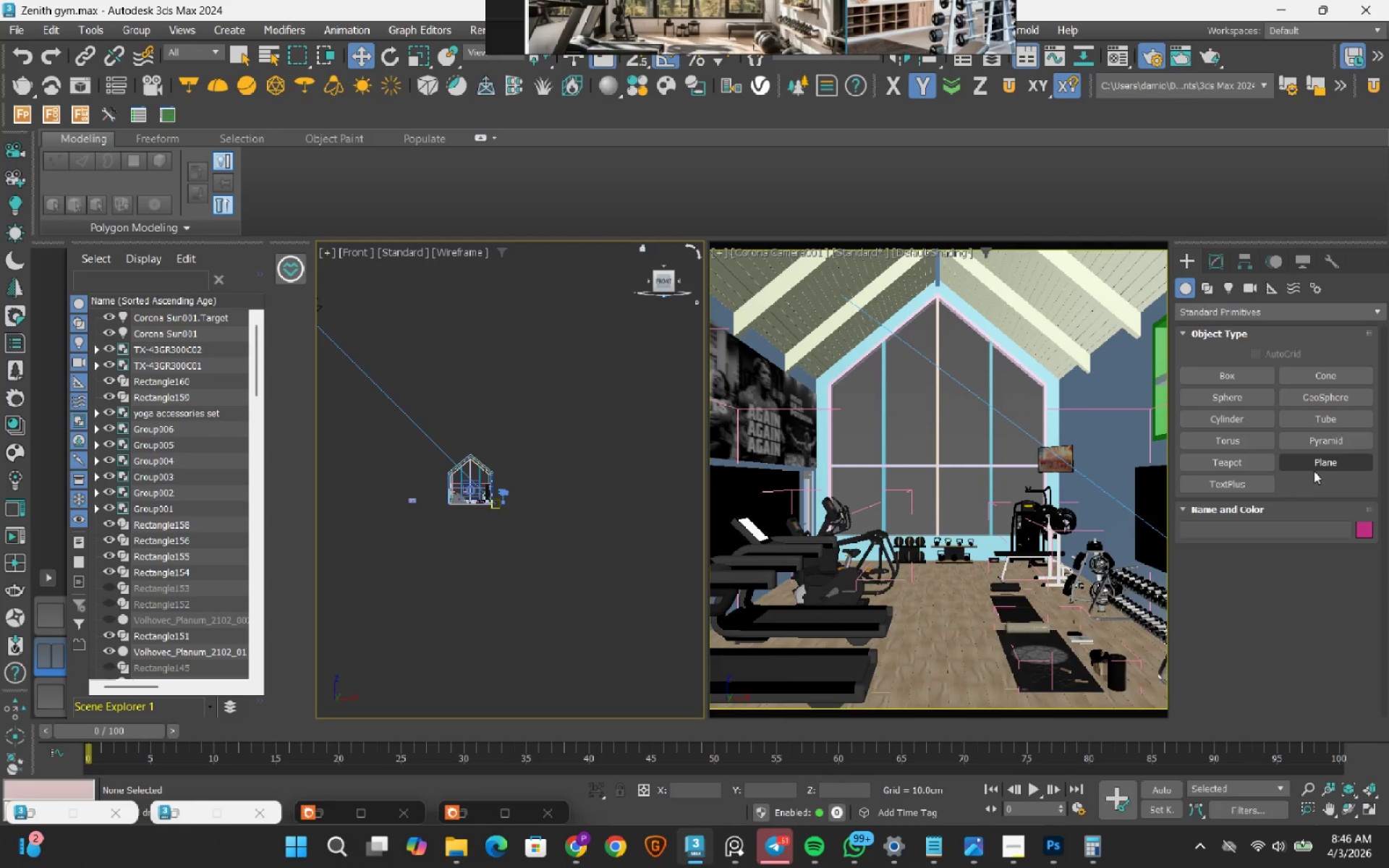 
left_click([1317, 467])
 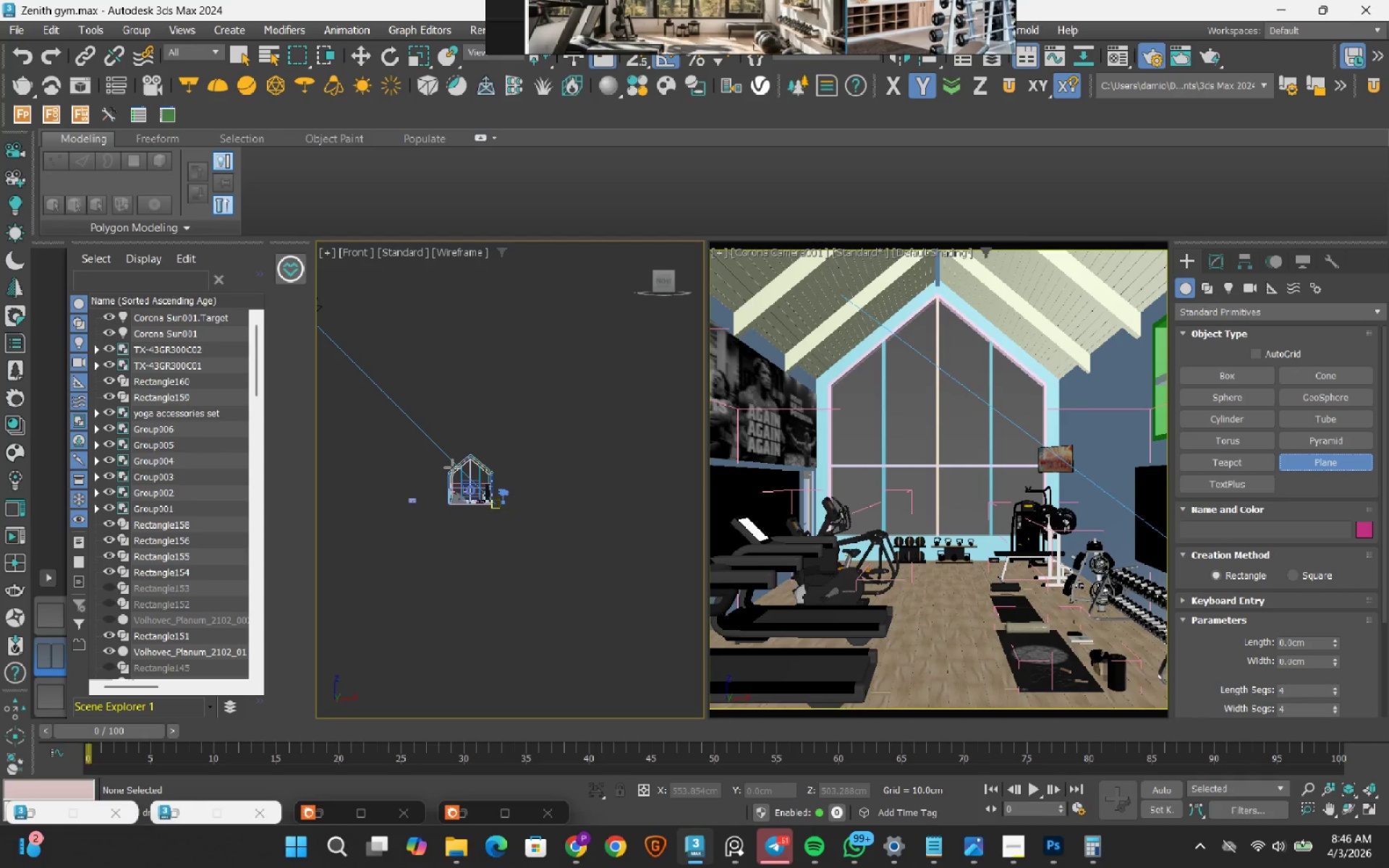 
scroll: coordinate [450, 464], scroll_direction: up, amount: 2.0
 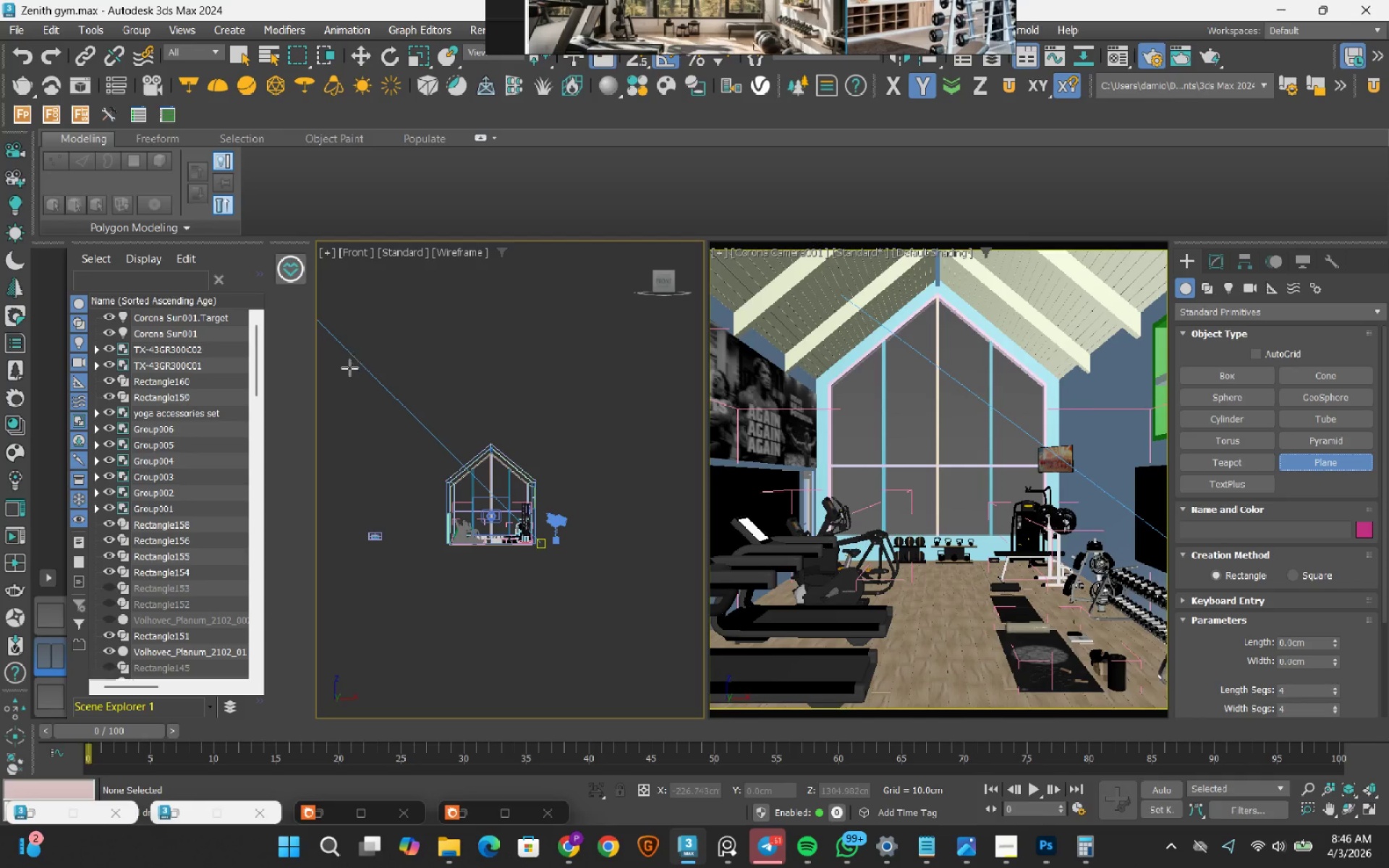 
left_click_drag(start_coordinate=[348, 378], to_coordinate=[632, 547])
 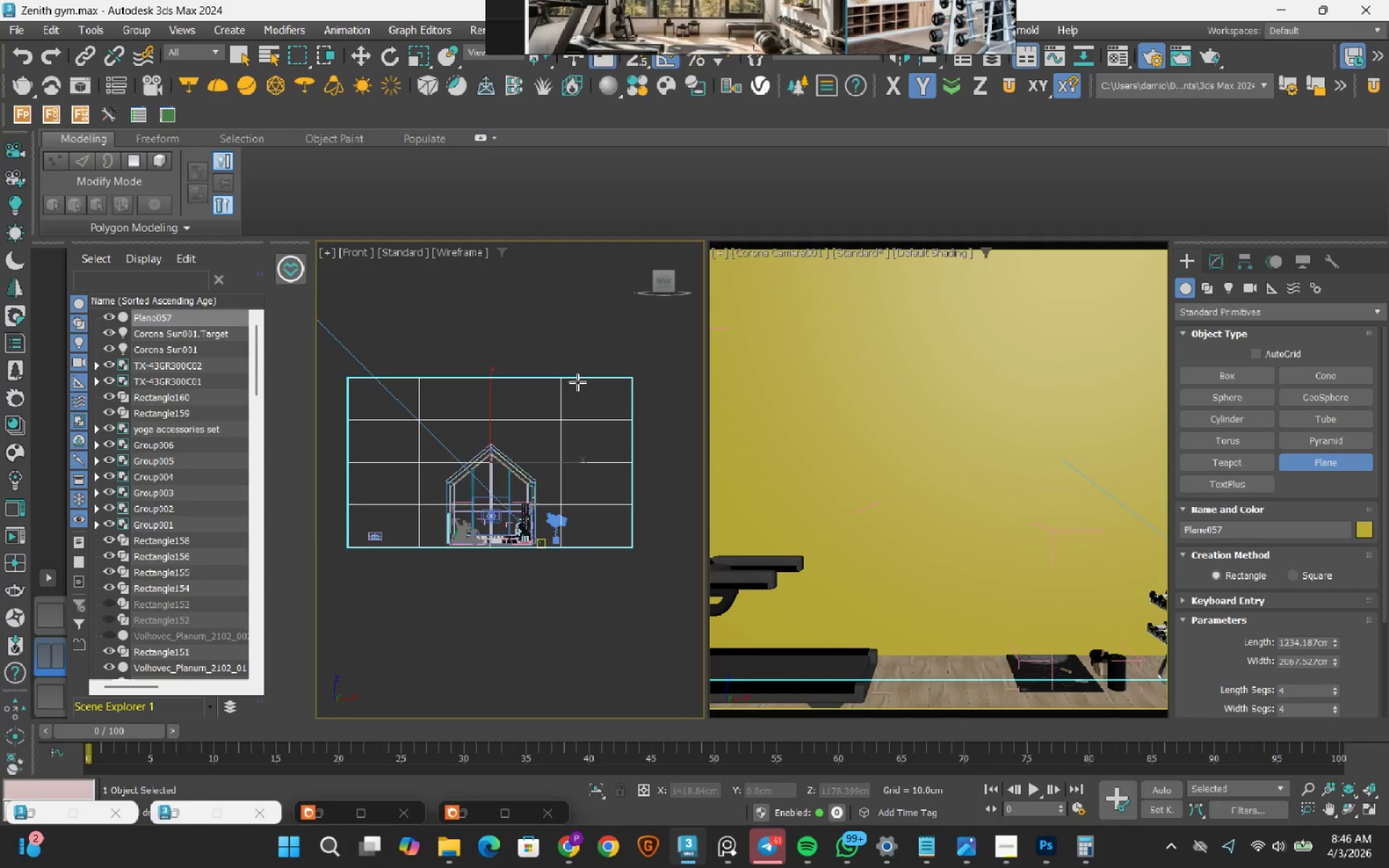 
type(tw)
 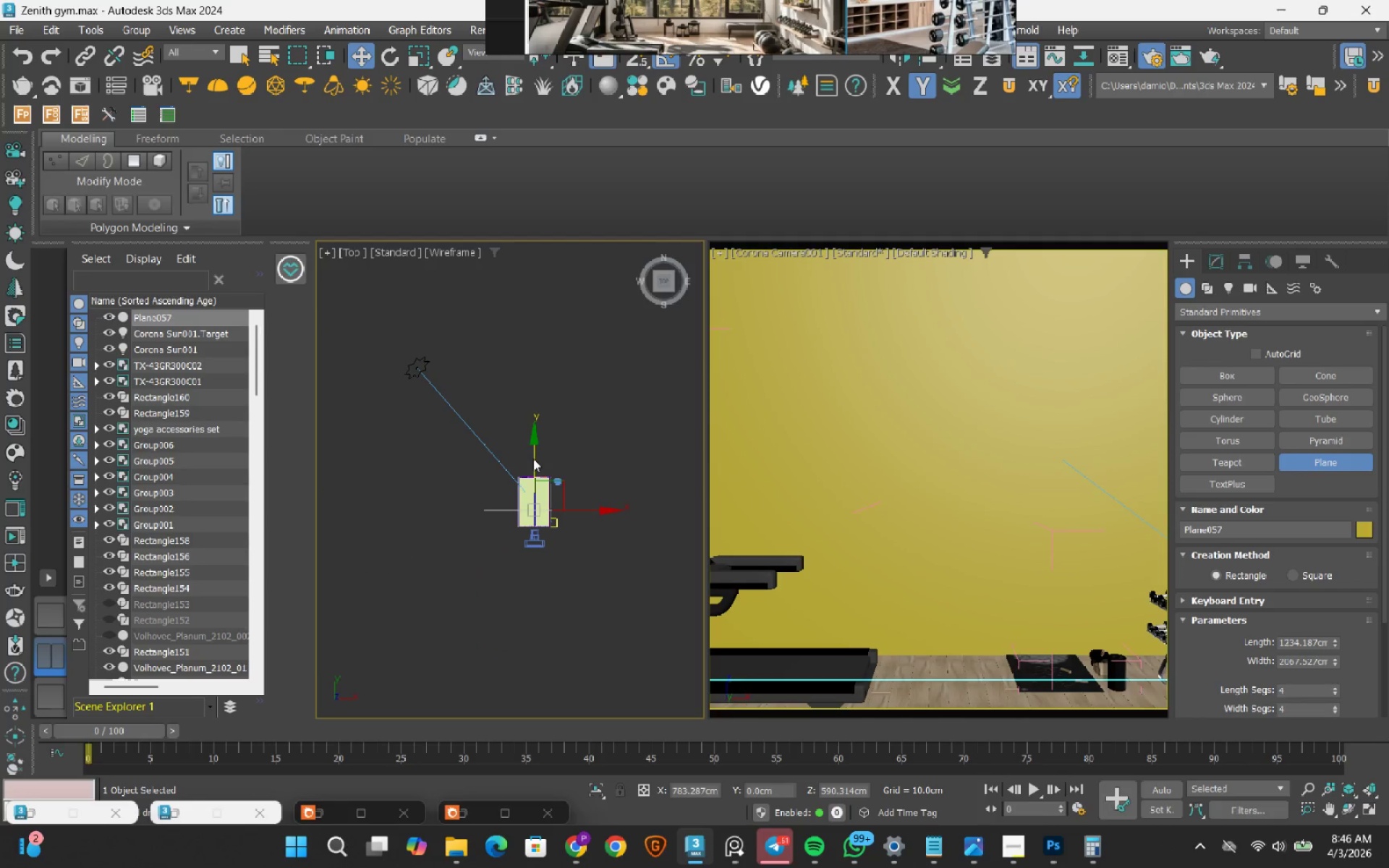 
scroll: coordinate [555, 477], scroll_direction: down, amount: 9.0
 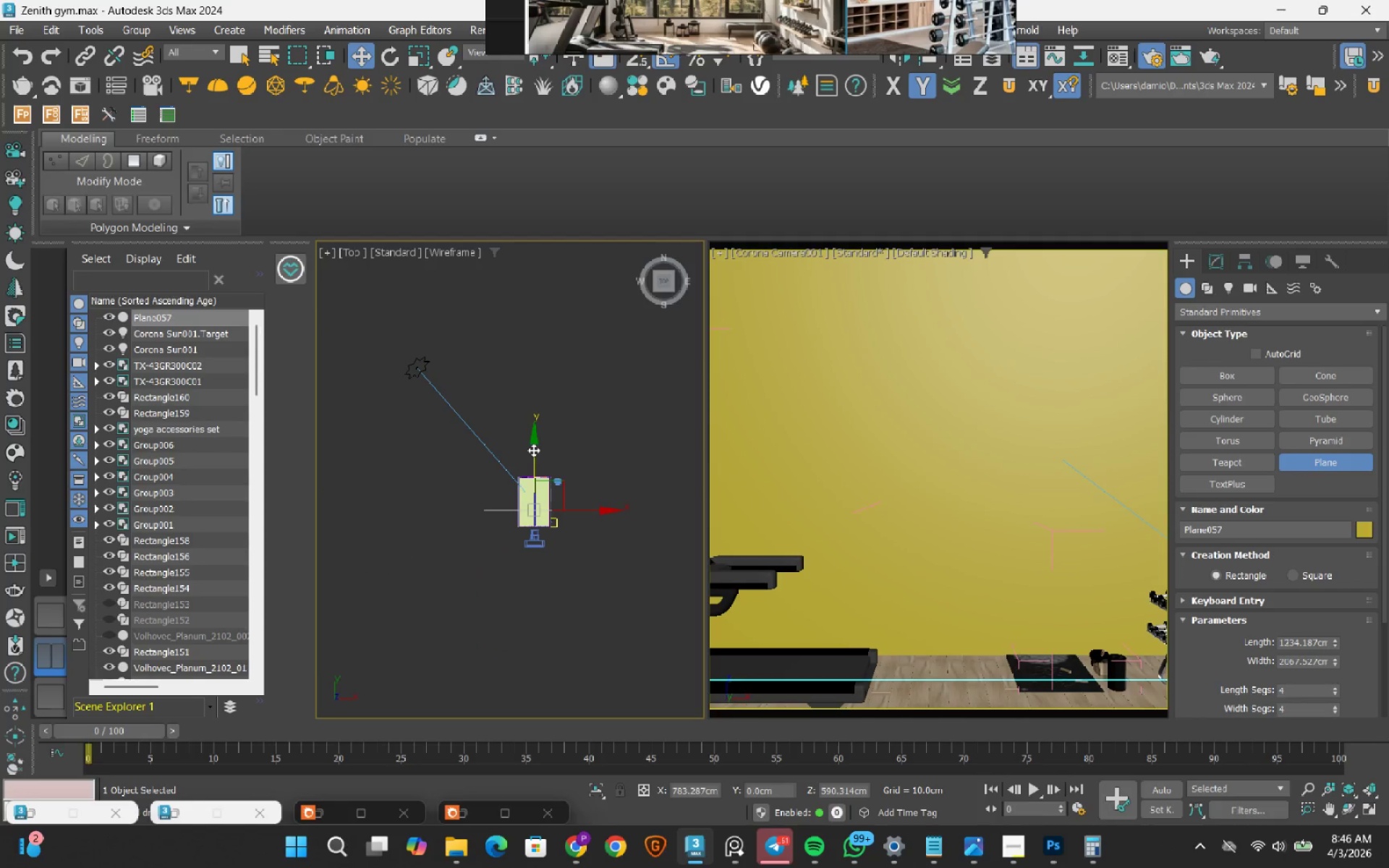 
left_click_drag(start_coordinate=[533, 450], to_coordinate=[542, 349])
 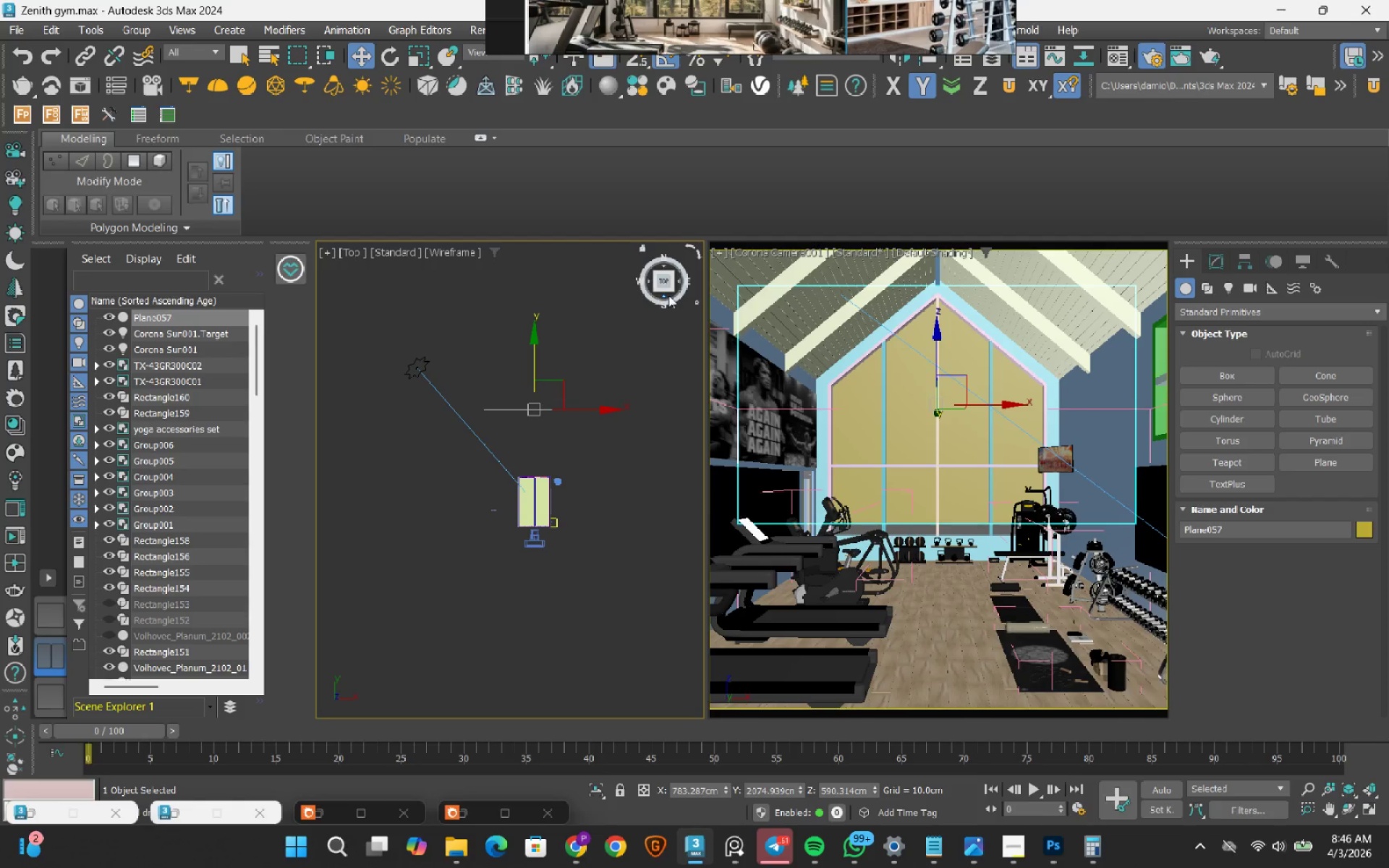 
left_click([668, 295])
 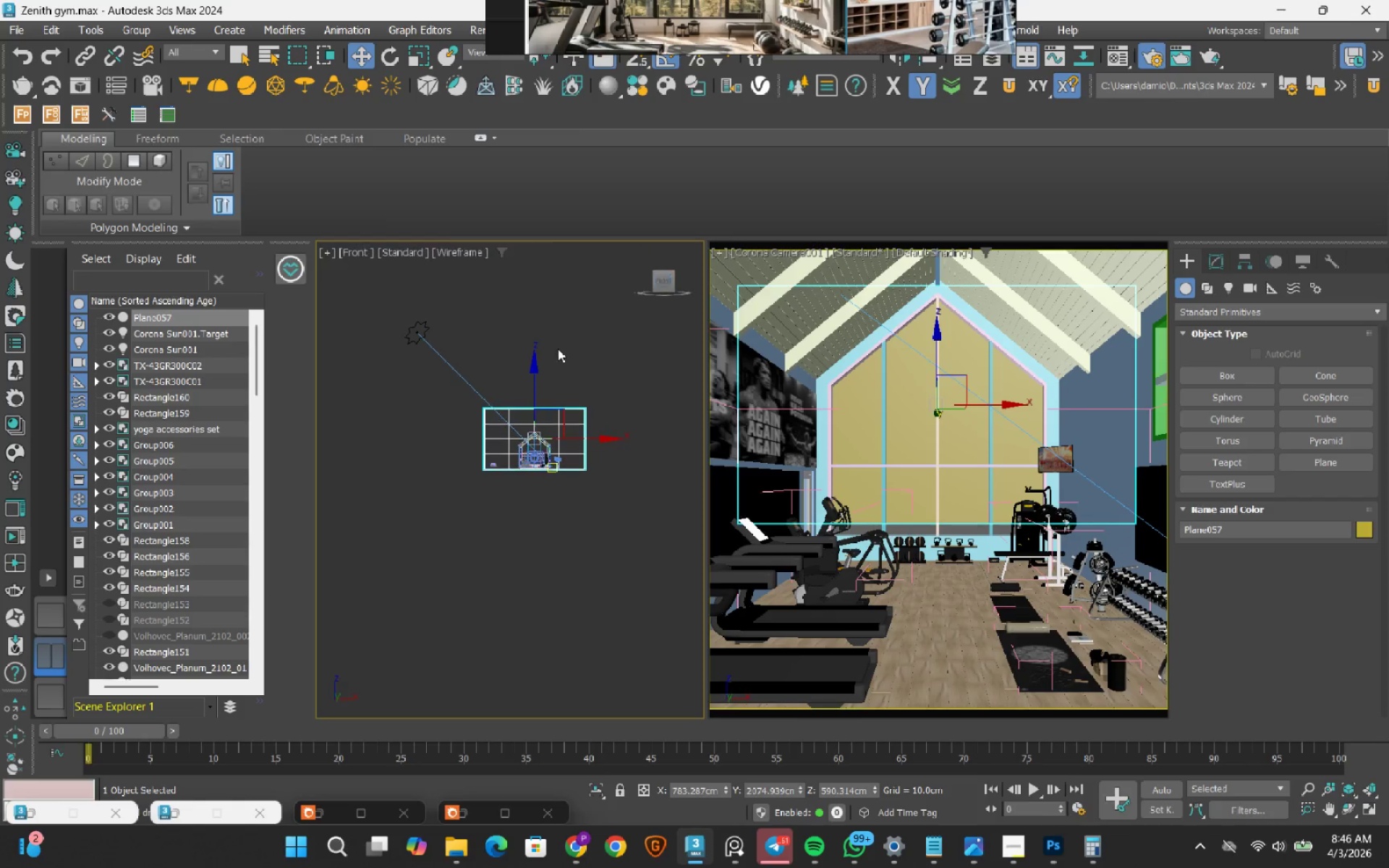 
scroll: coordinate [545, 357], scroll_direction: up, amount: 2.0
 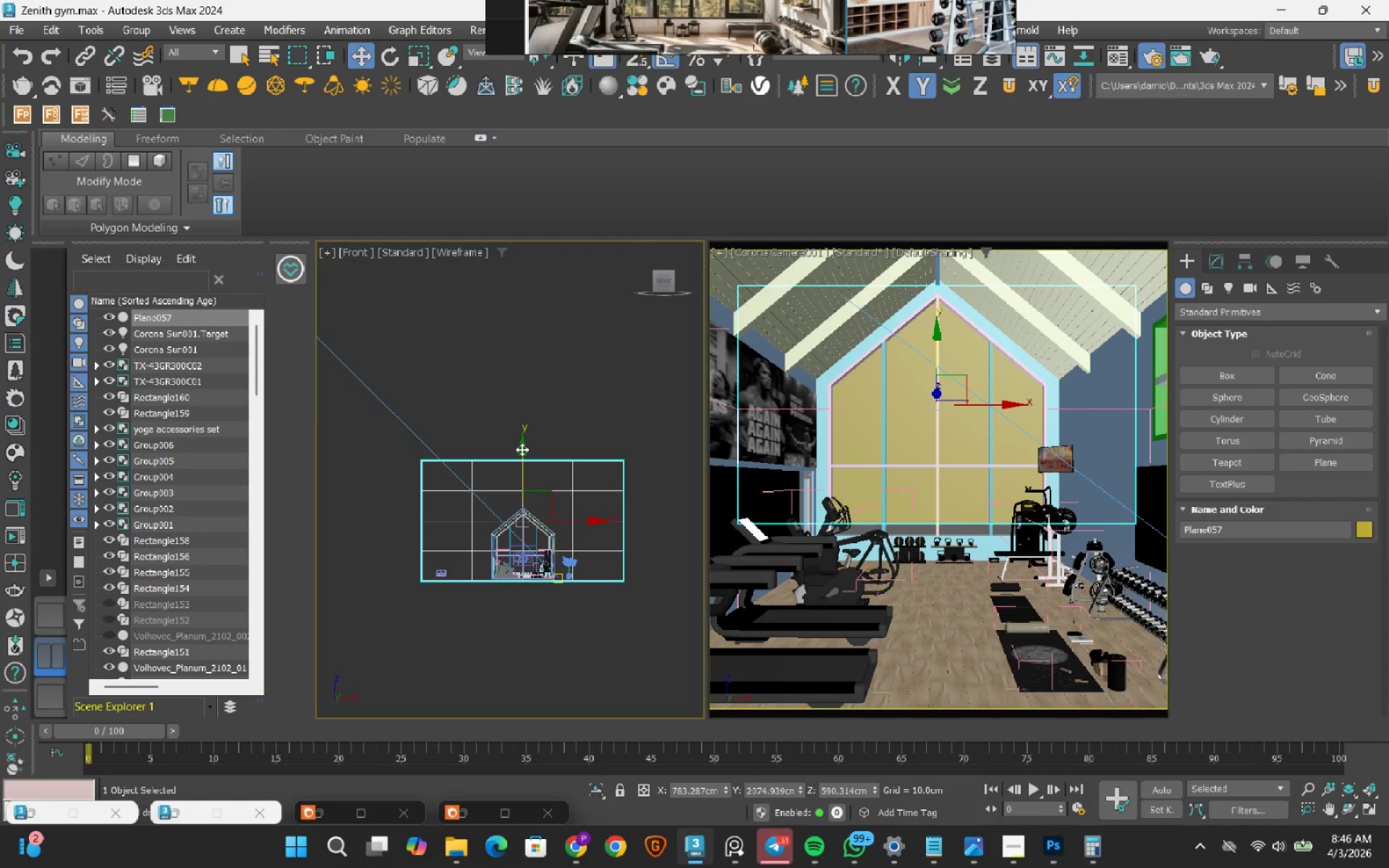 
left_click_drag(start_coordinate=[522, 449], to_coordinate=[522, 456])
 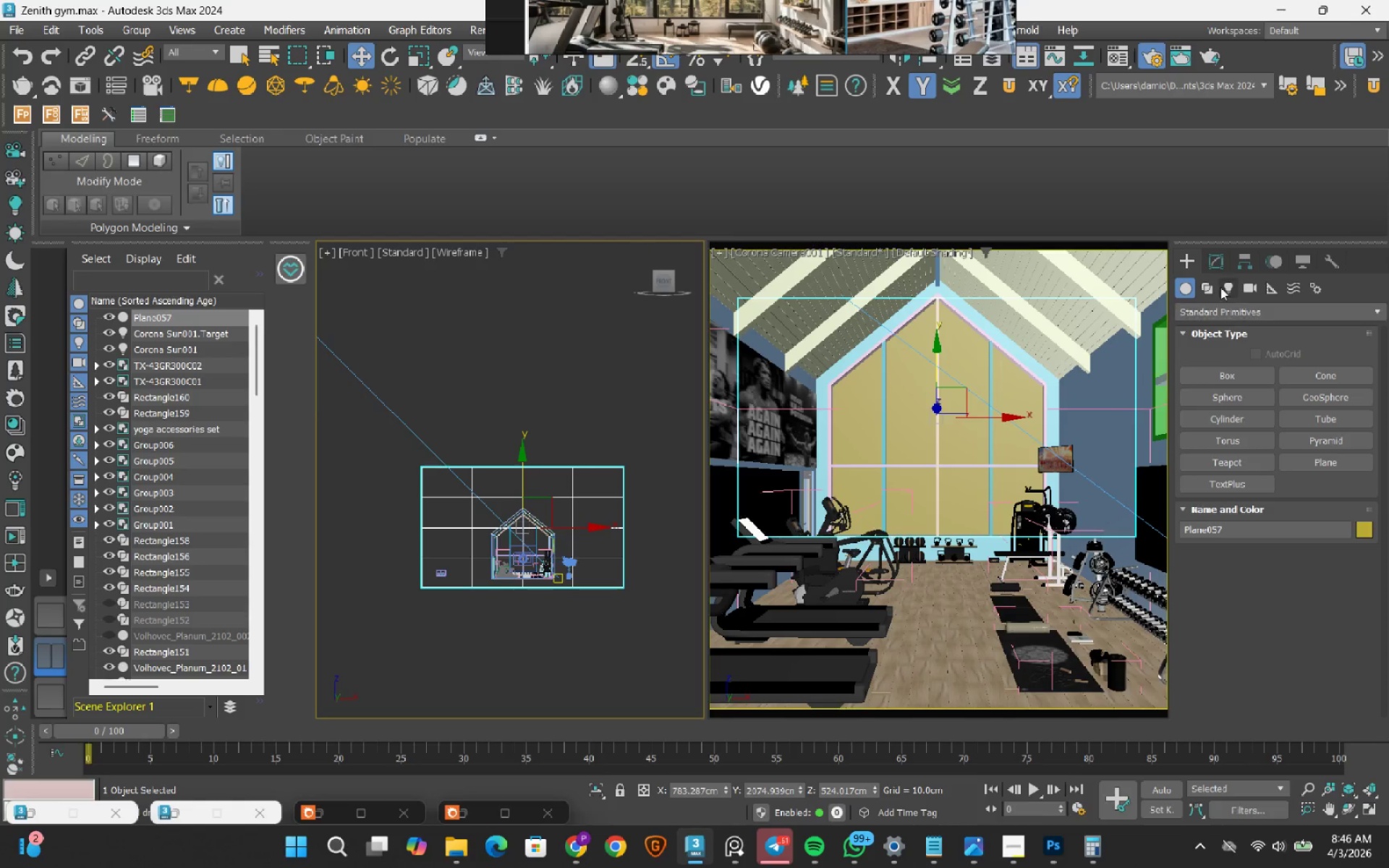 
left_click([1214, 267])
 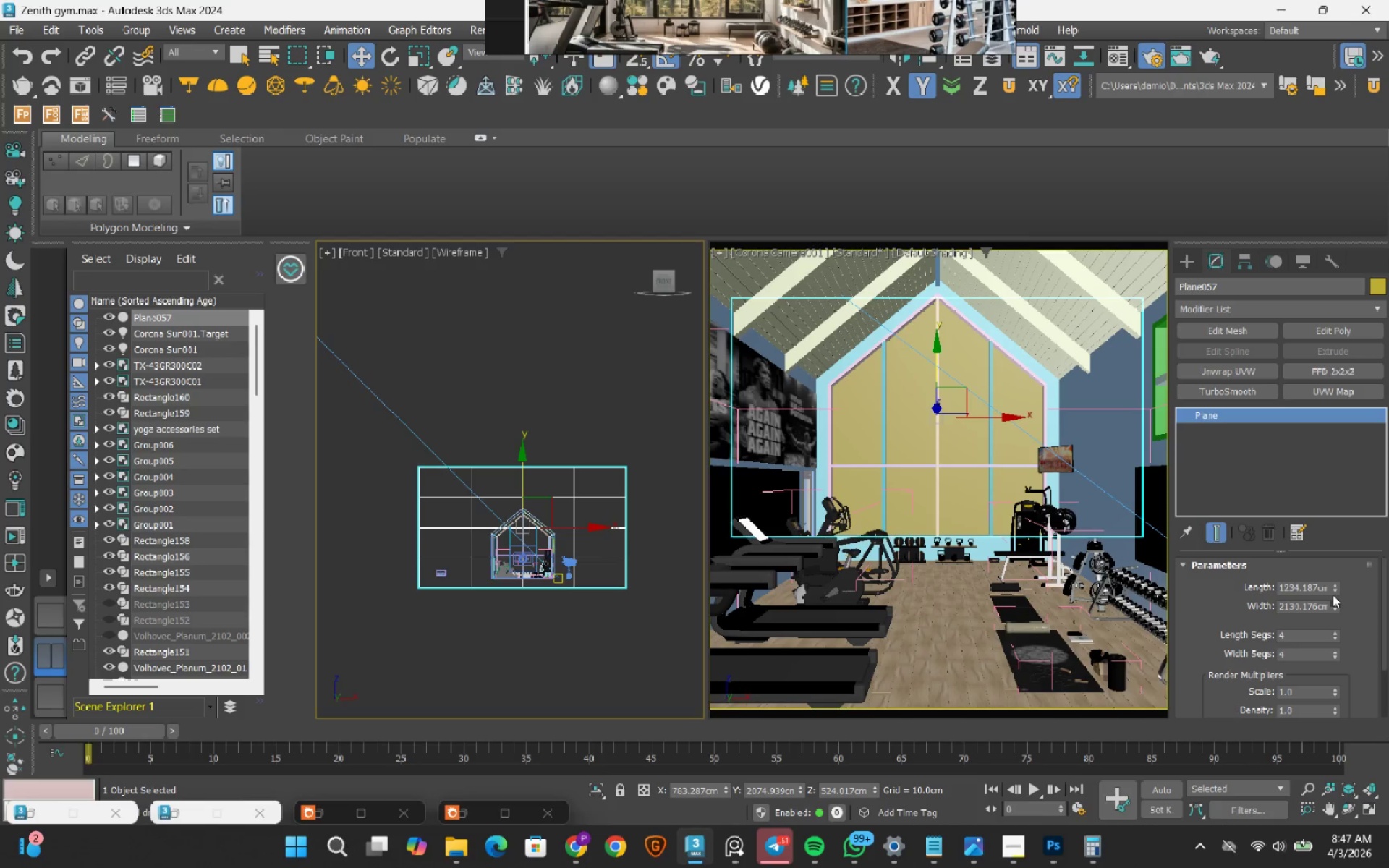 
left_click_drag(start_coordinate=[1332, 587], to_coordinate=[1332, 579])
 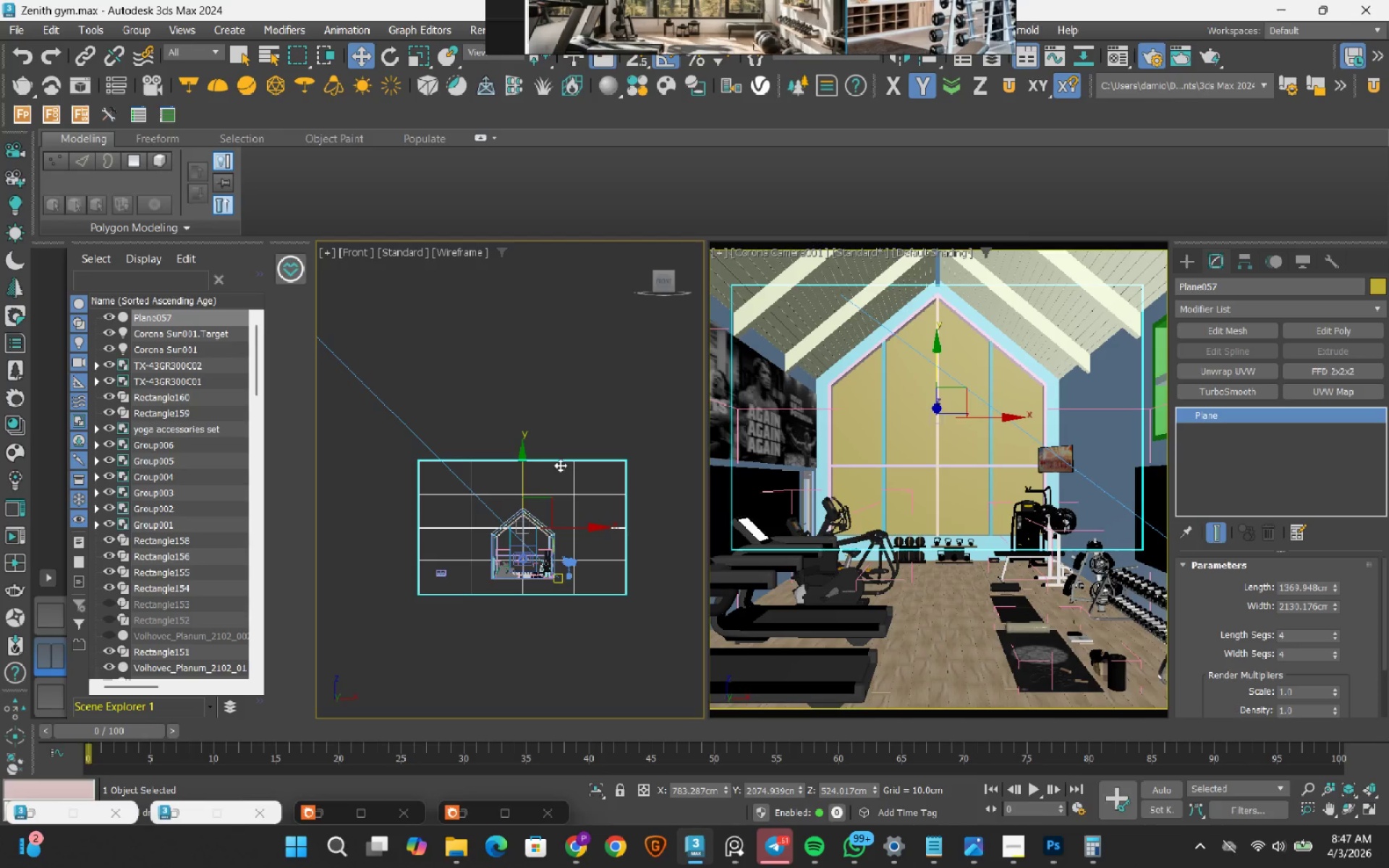 
hold_key(key=AltLeft, duration=0.39)
 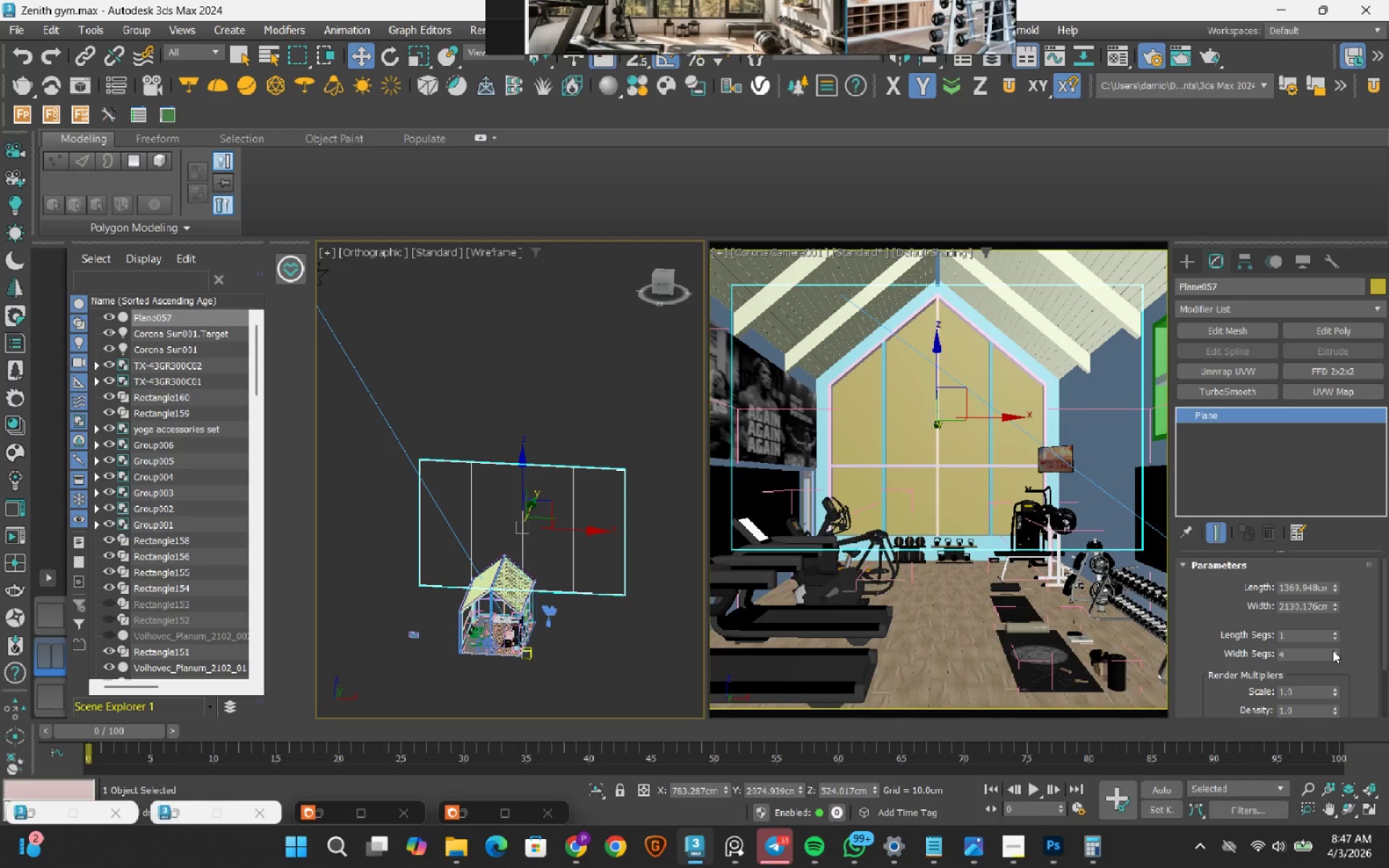 
key(M)
 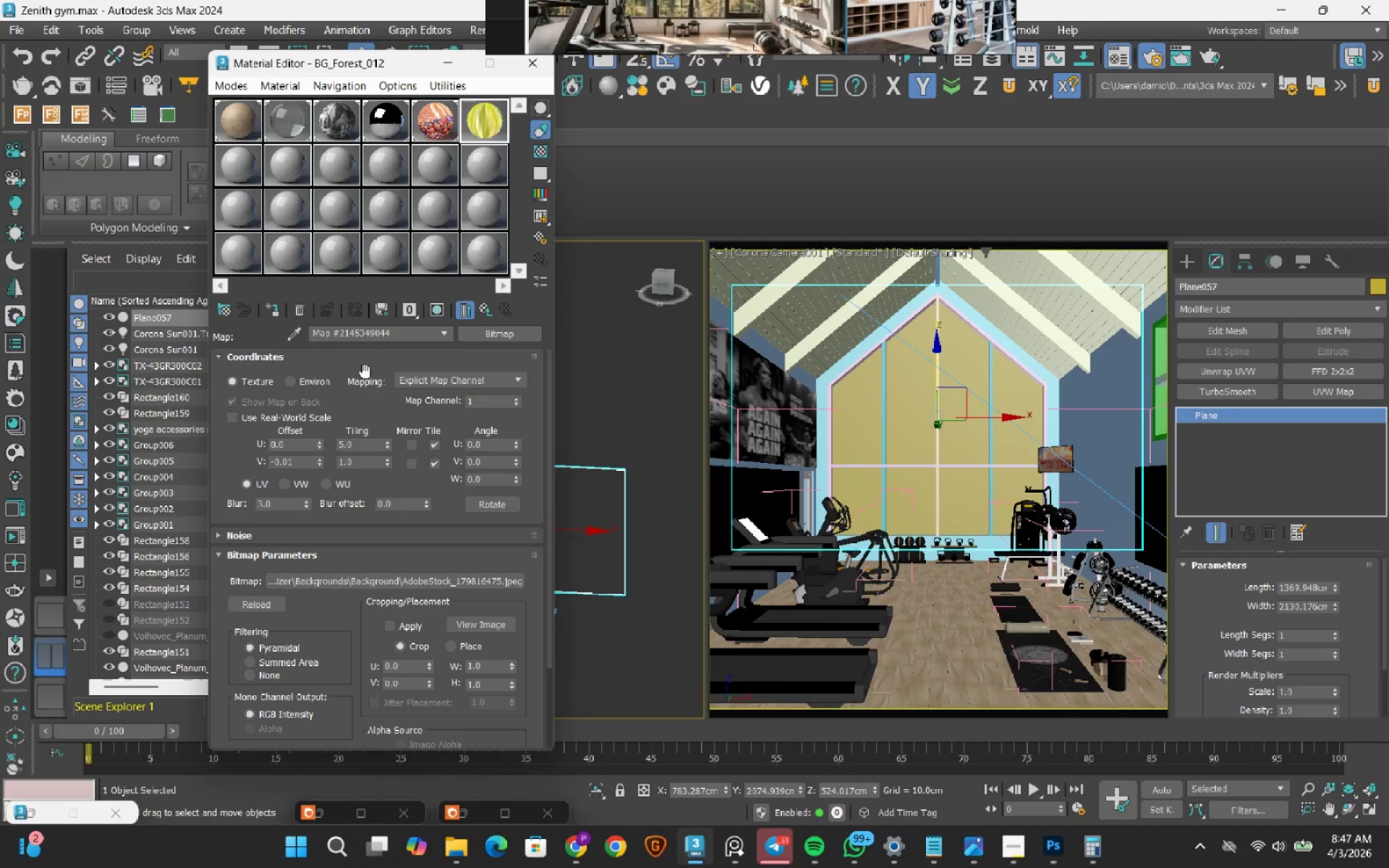 
left_click([268, 309])
 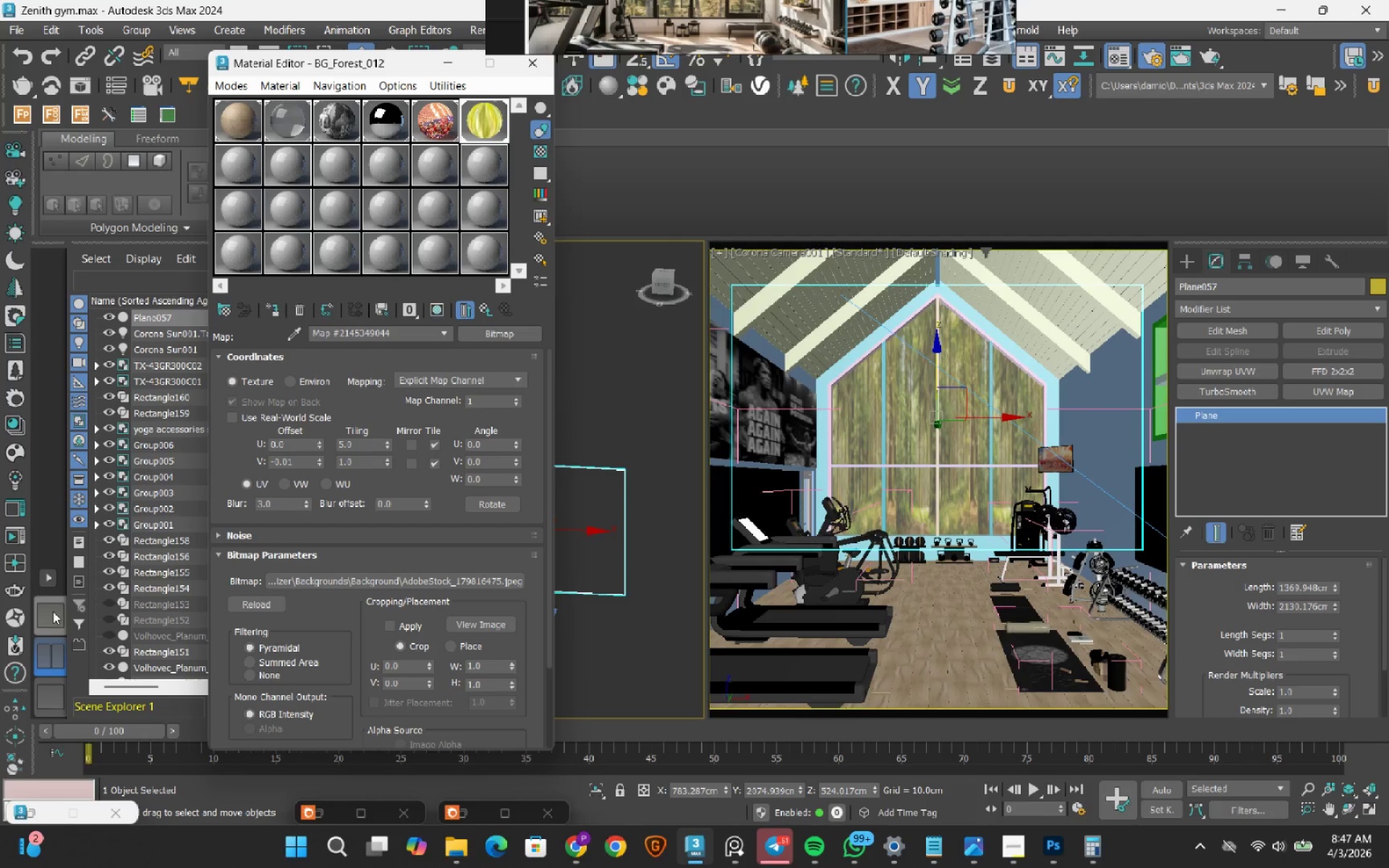 
left_click_drag(start_coordinate=[315, 71], to_coordinate=[162, 61])
 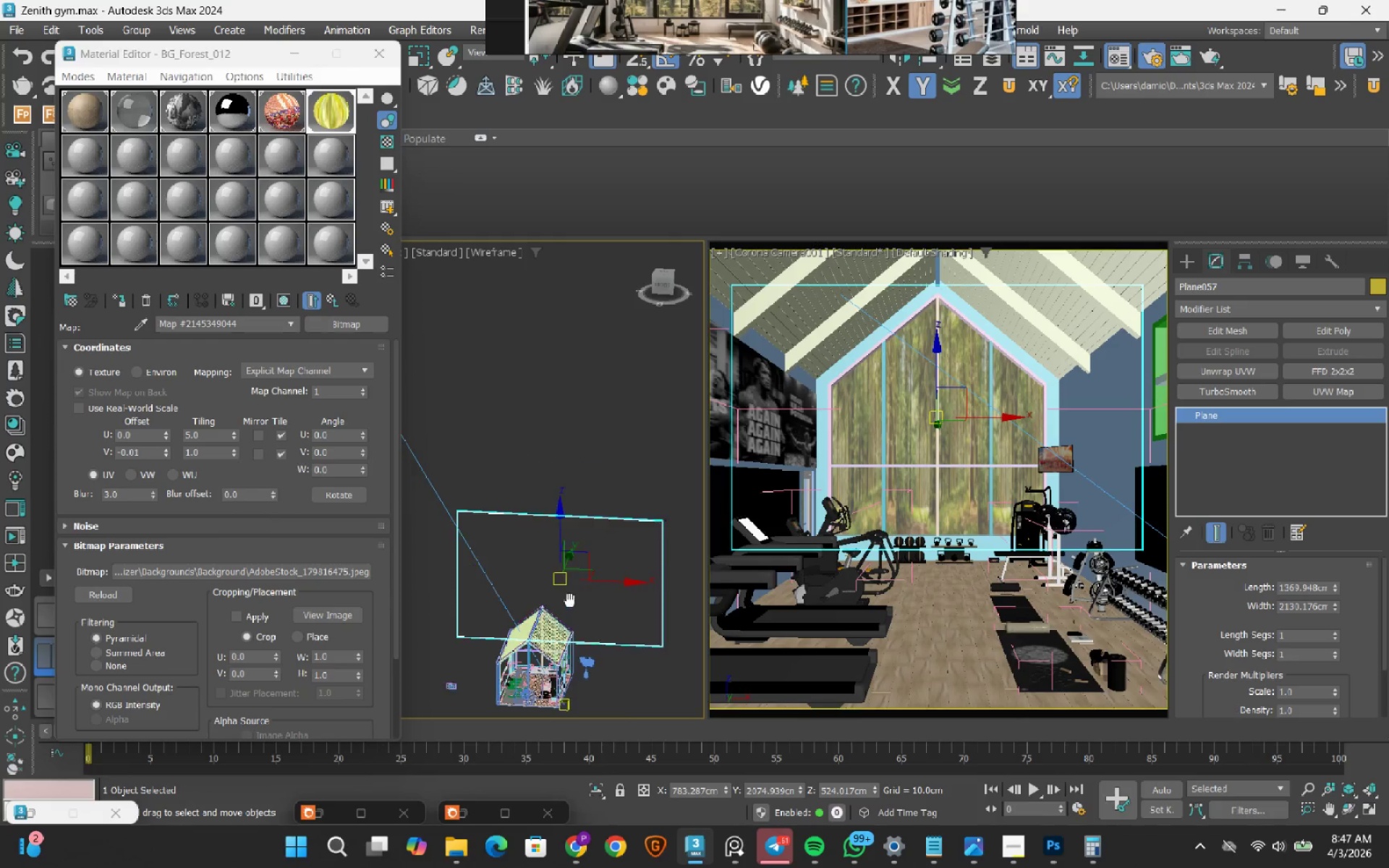 
key(F3)
 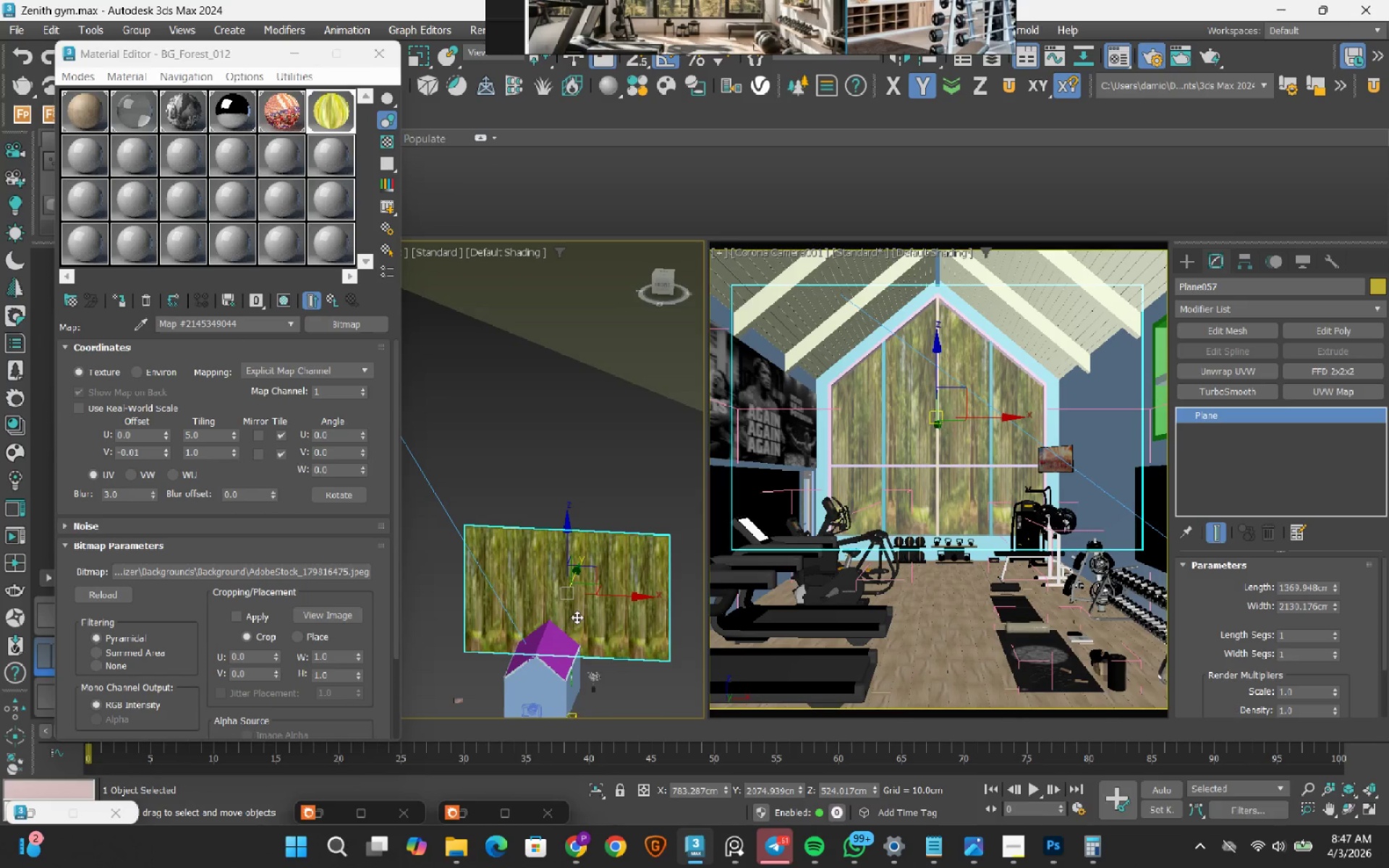 
scroll: coordinate [577, 617], scroll_direction: up, amount: 3.0
 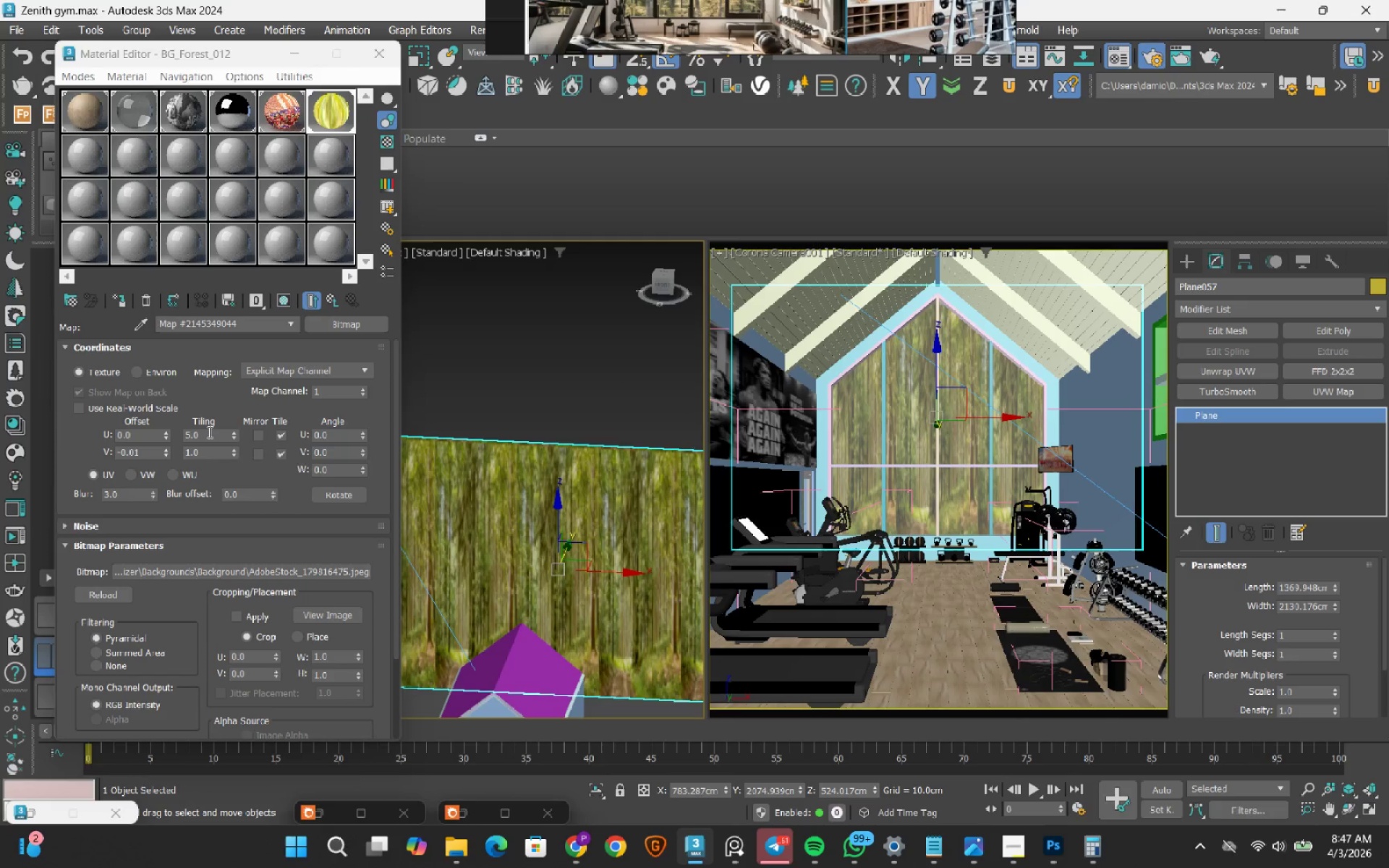 
double_click([208, 432])
 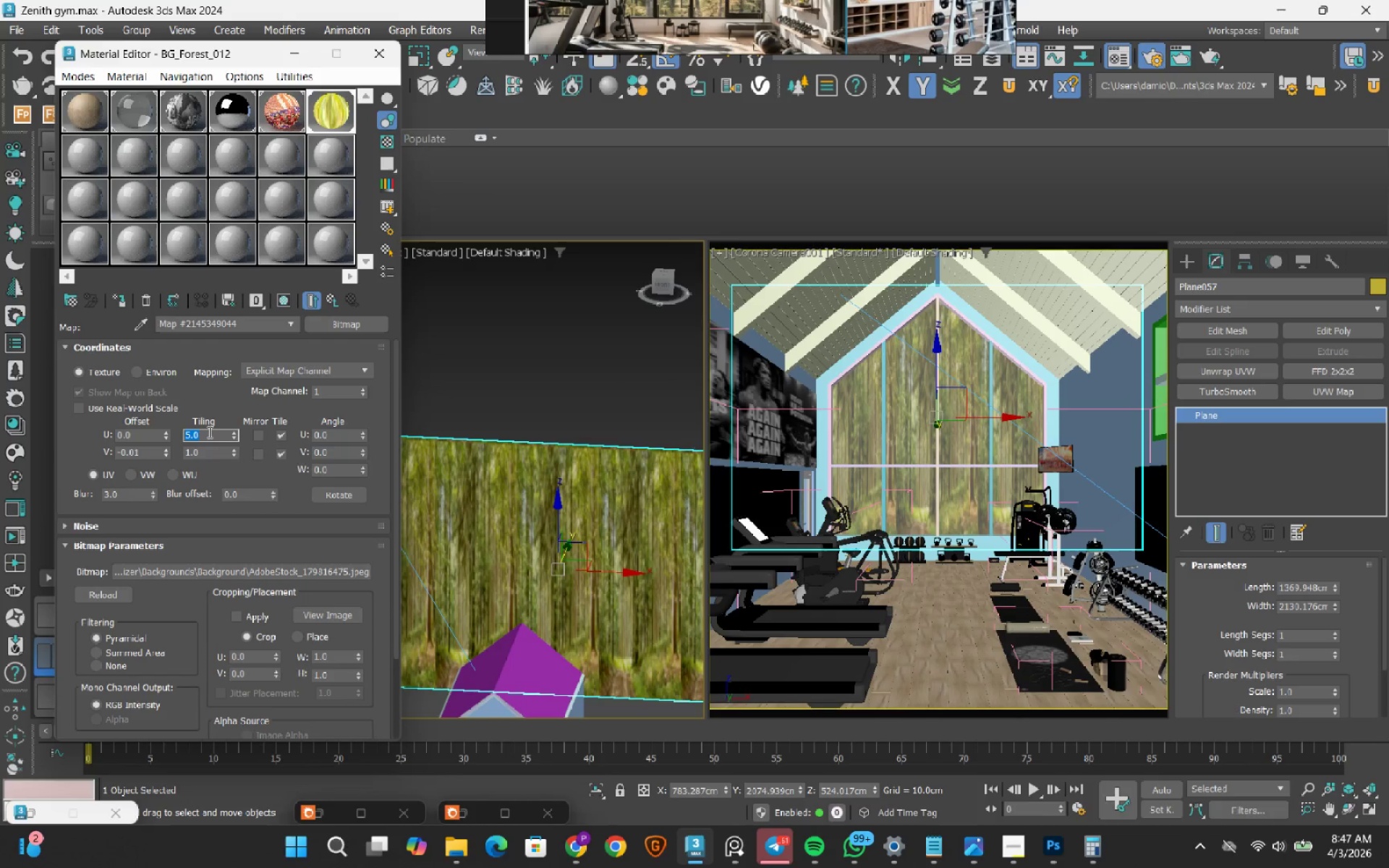 
key(Numpad2)
 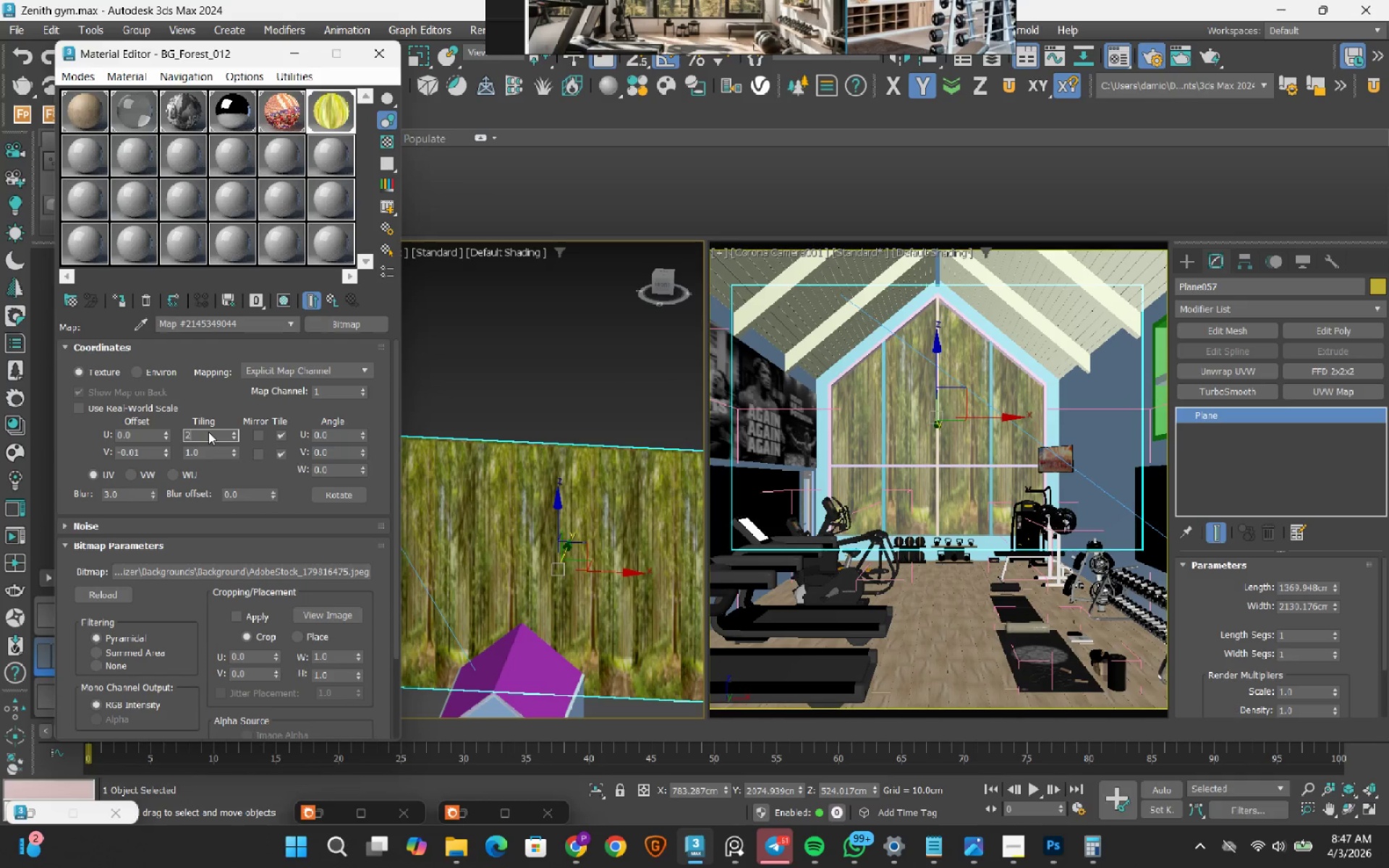 
key(NumpadEnter)
 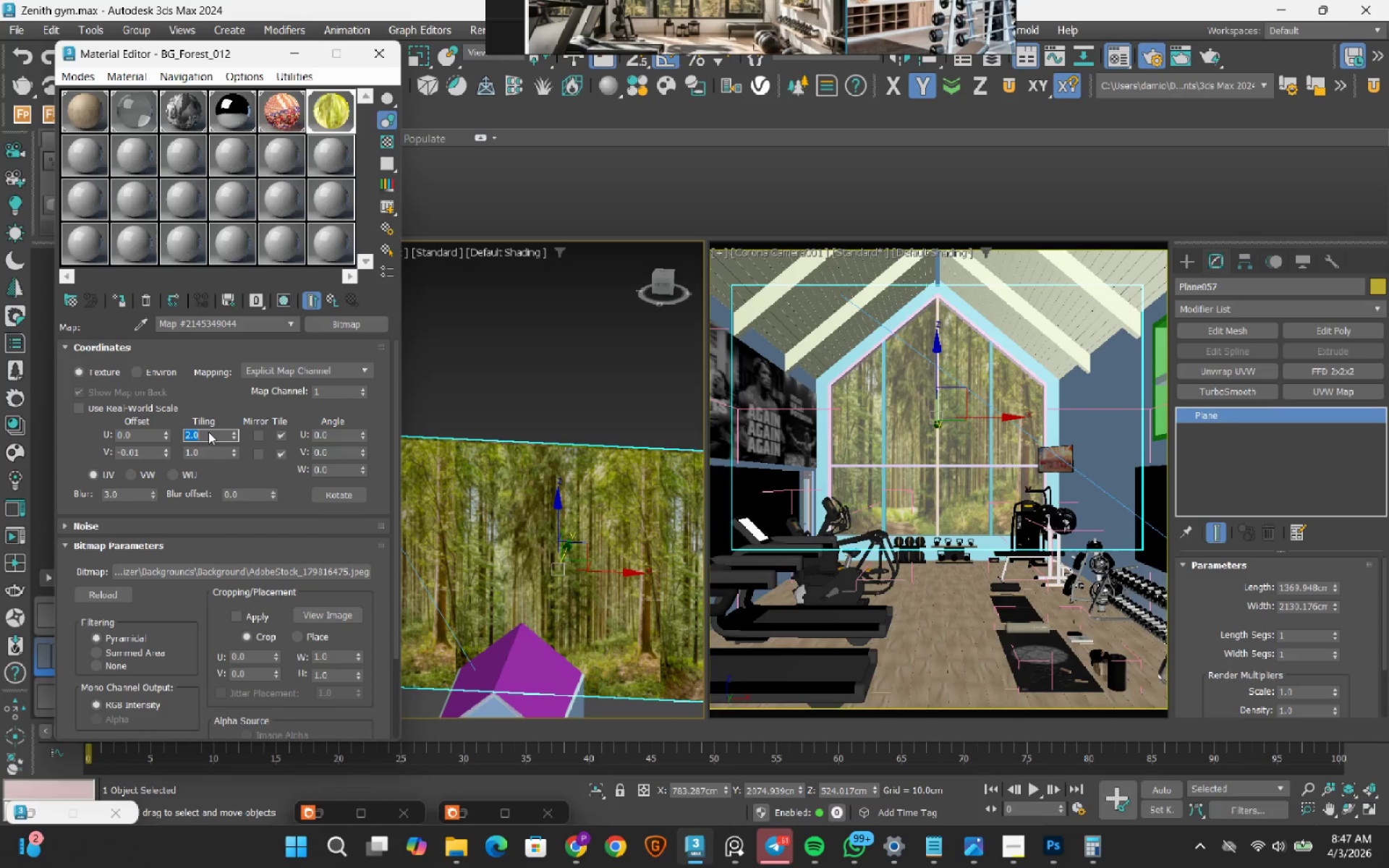 
key(Numpad1)
 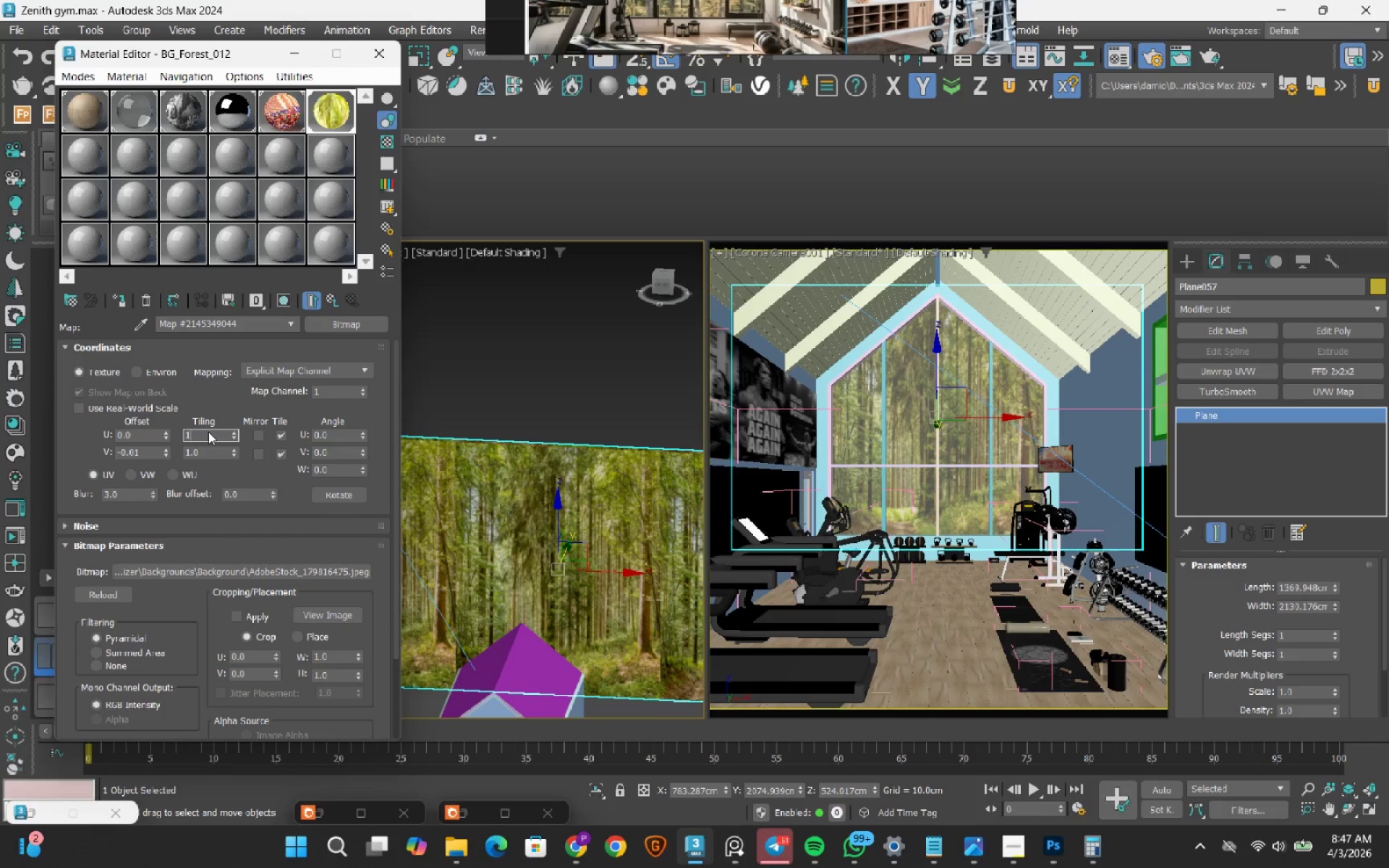 
key(NumpadEnter)
 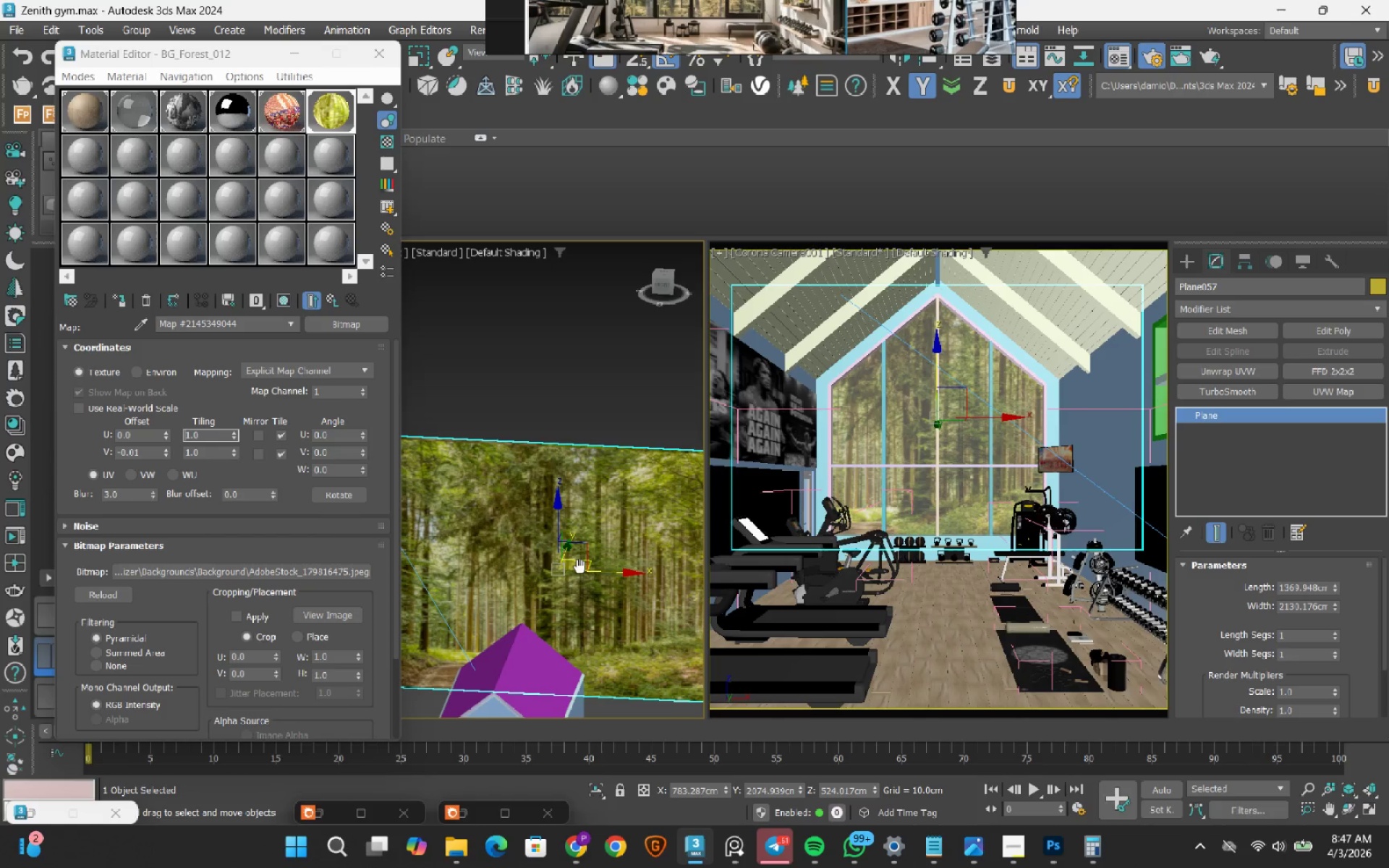 
wait(6.19)
 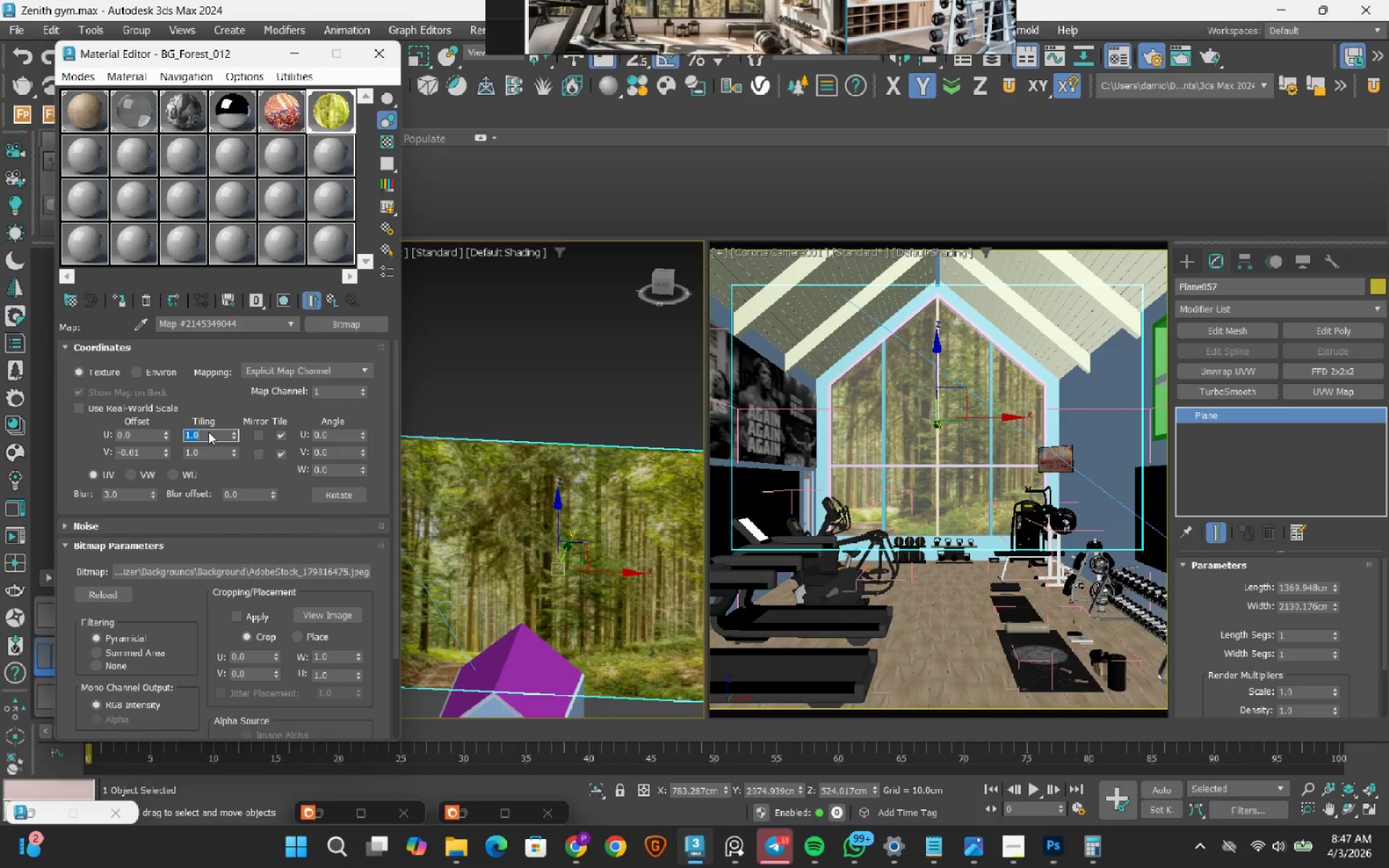 
left_click_drag(start_coordinate=[632, 574], to_coordinate=[613, 574])
 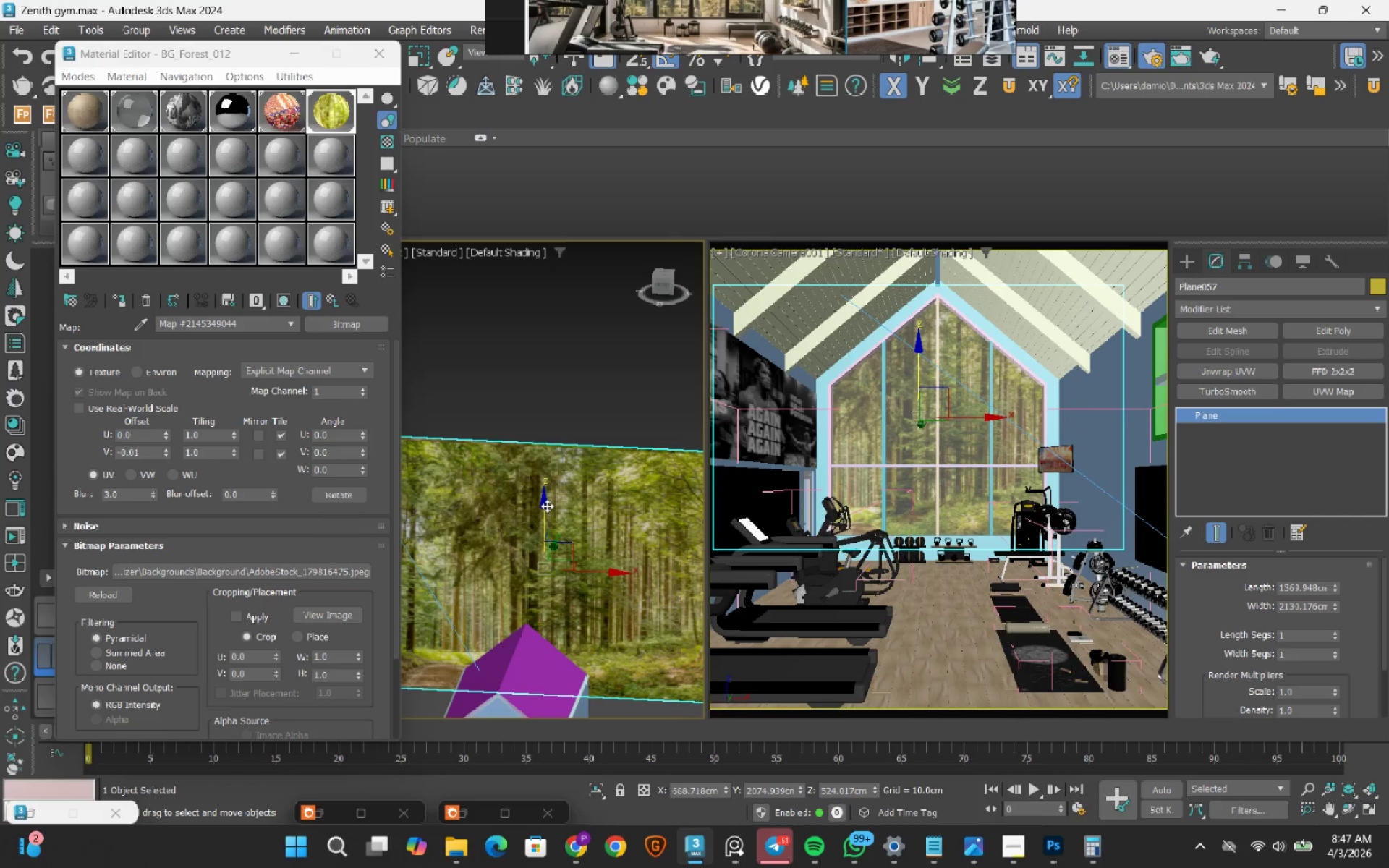 
left_click_drag(start_coordinate=[547, 506], to_coordinate=[543, 512])
 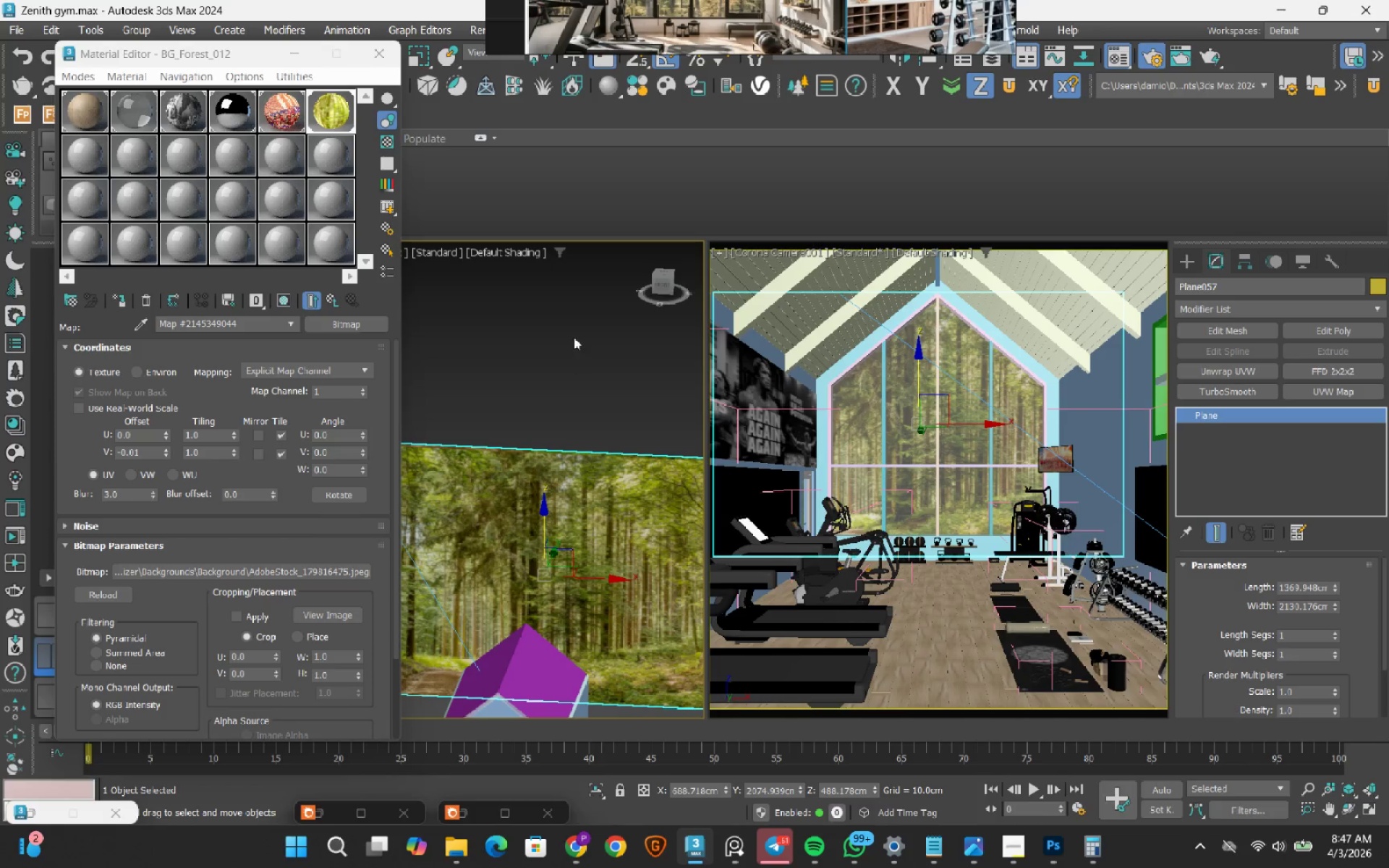 
left_click([574, 337])
 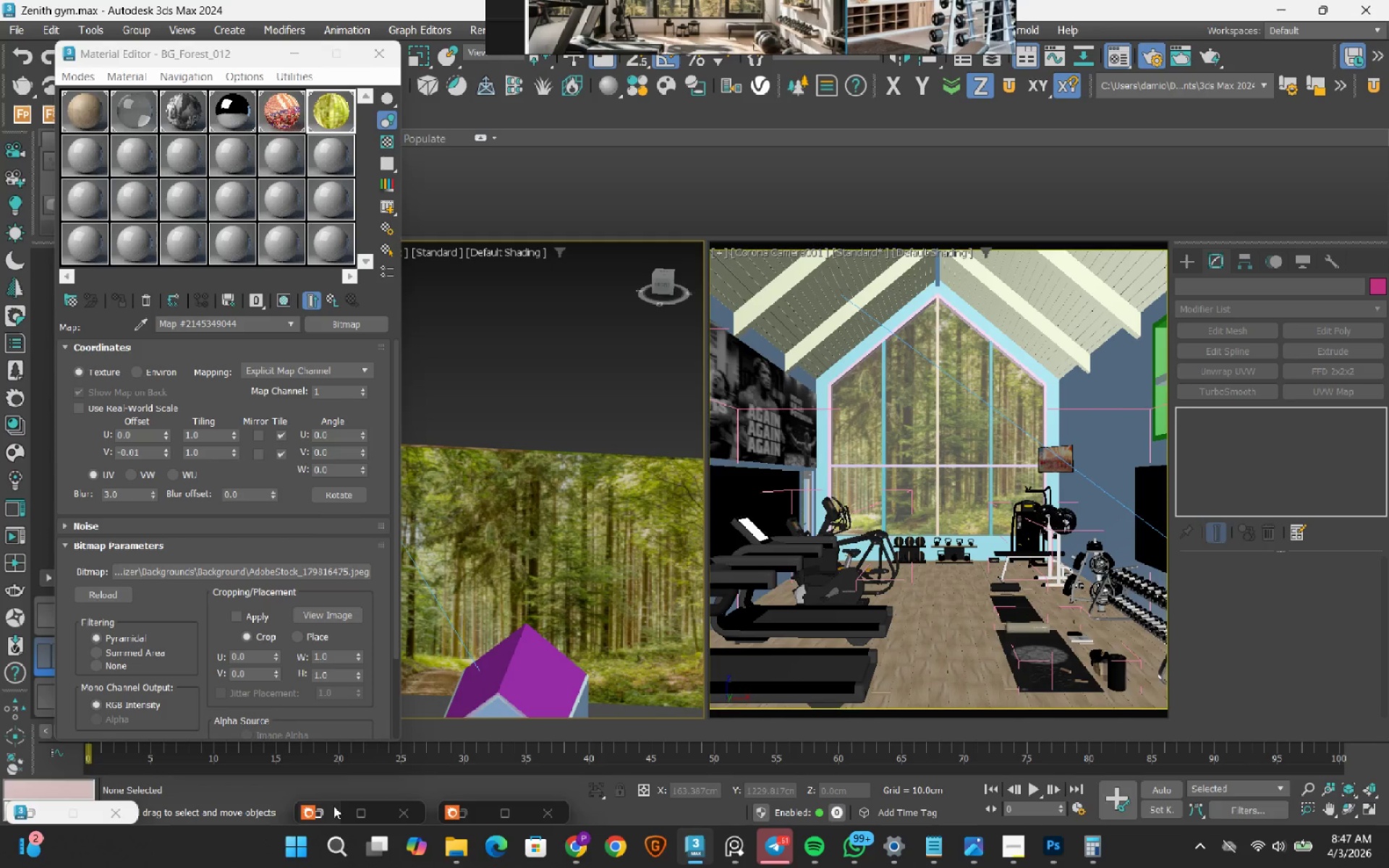 
left_click([334, 806])
 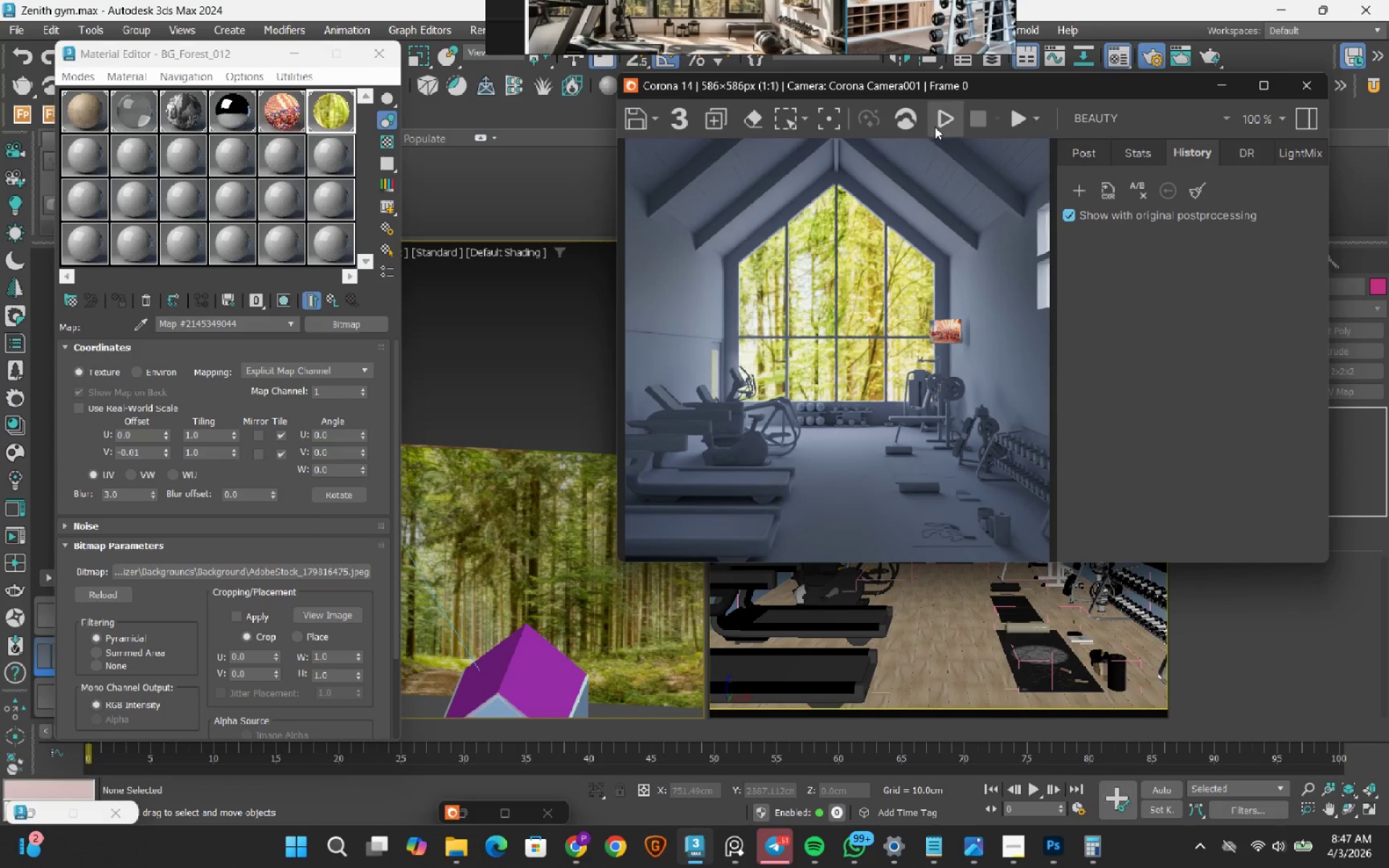 
left_click([935, 127])
 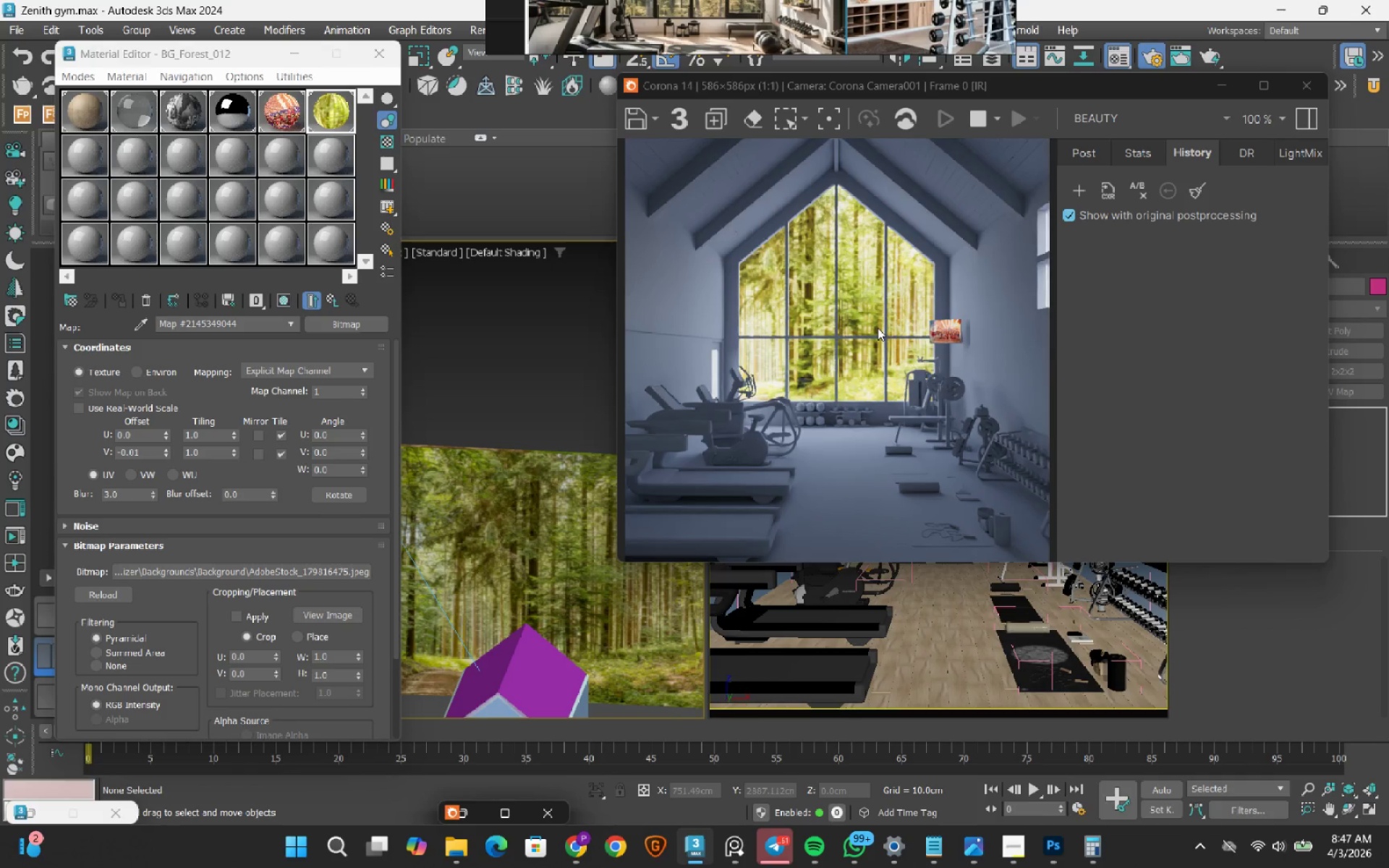 
wait(20.27)
 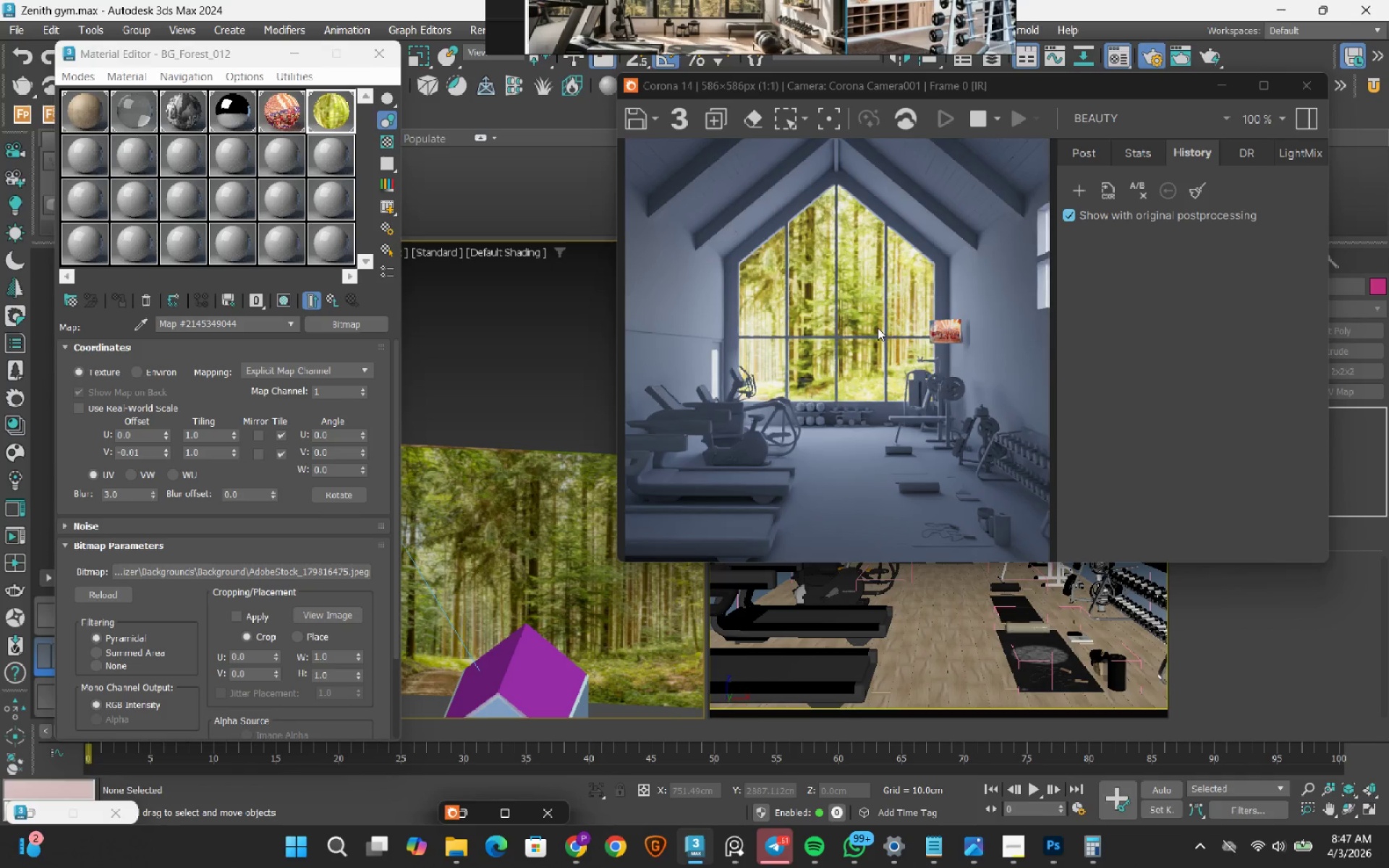 
double_click([127, 495])
 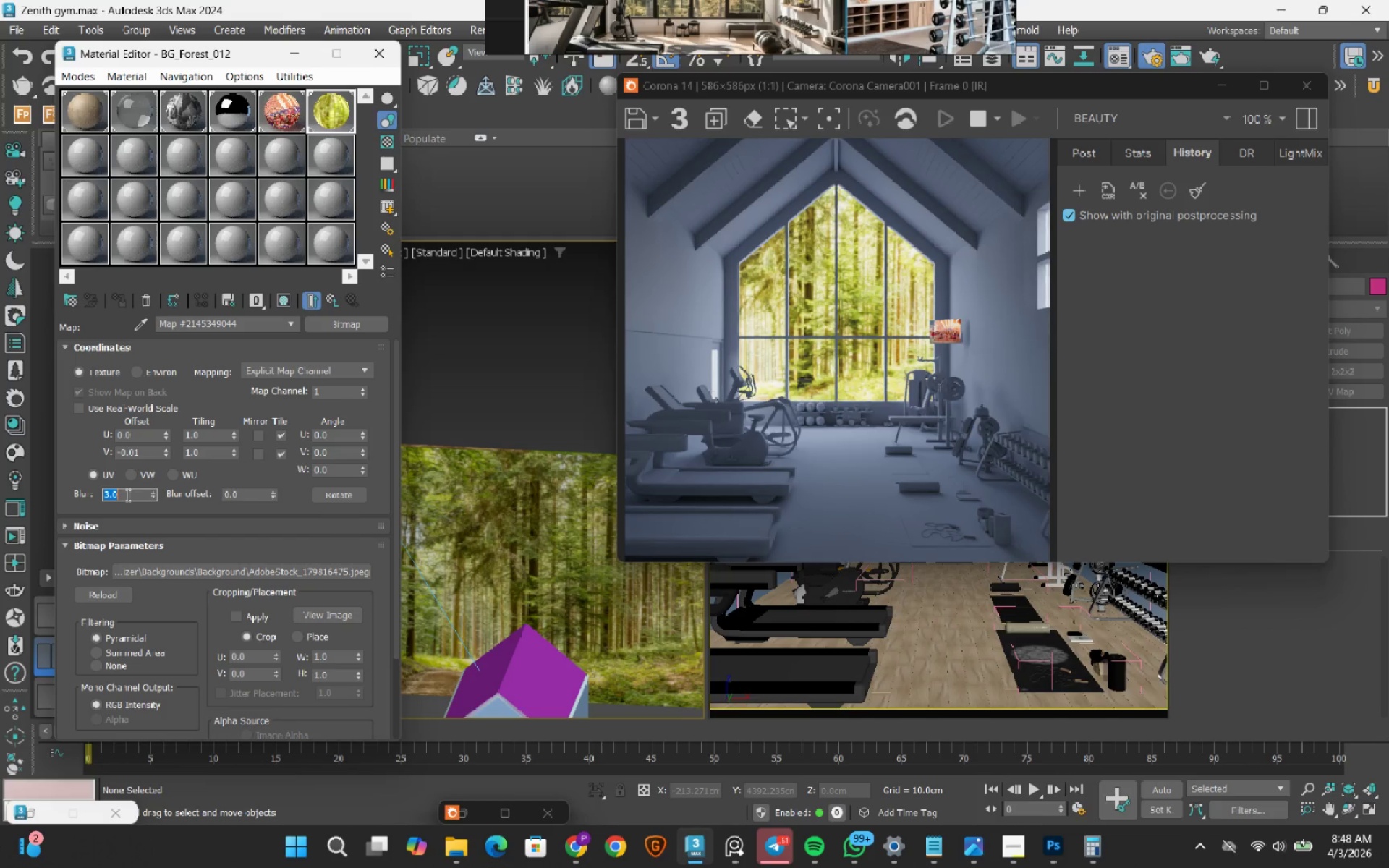 
key(Numpad1)
 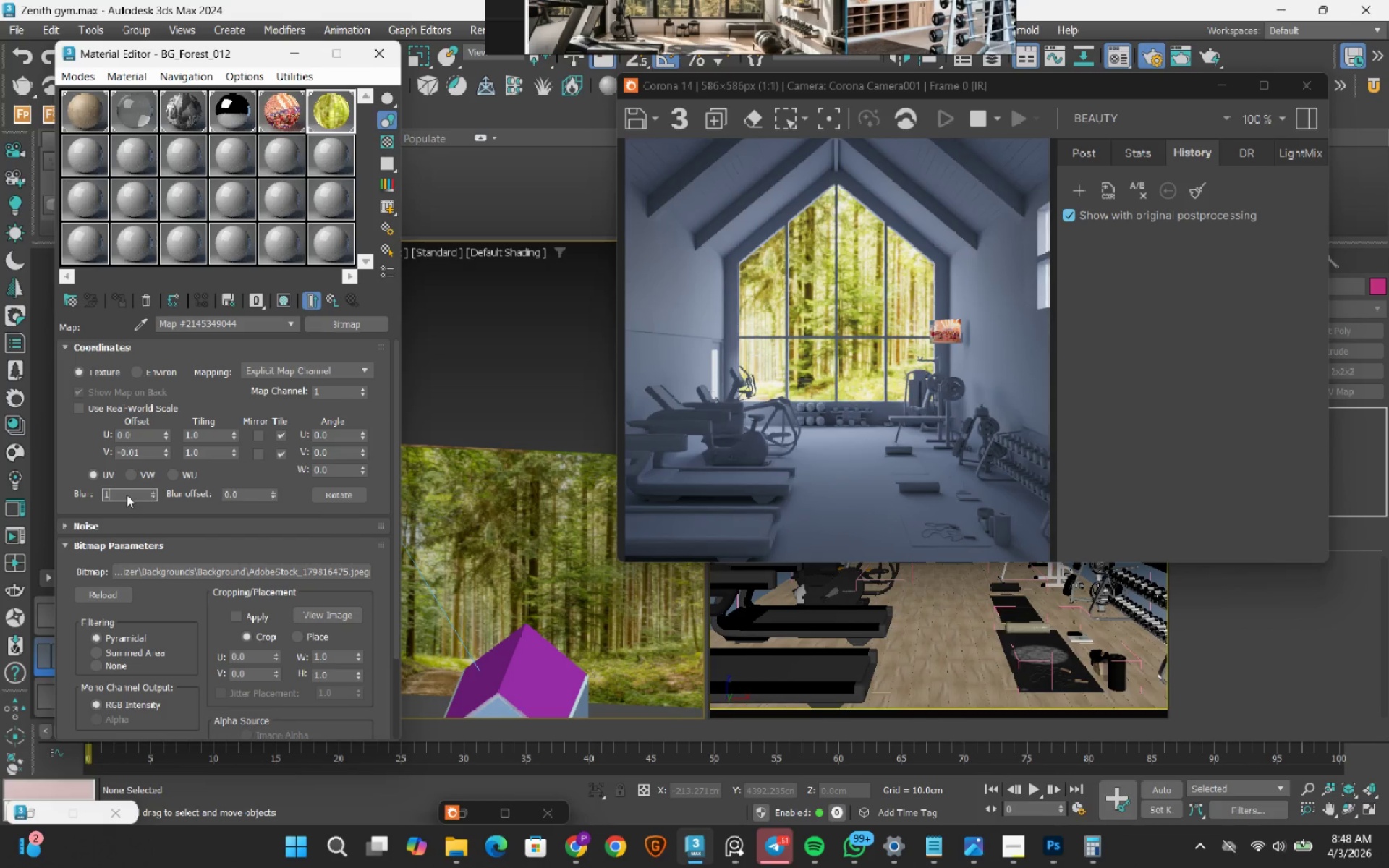 
key(NumpadEnter)
 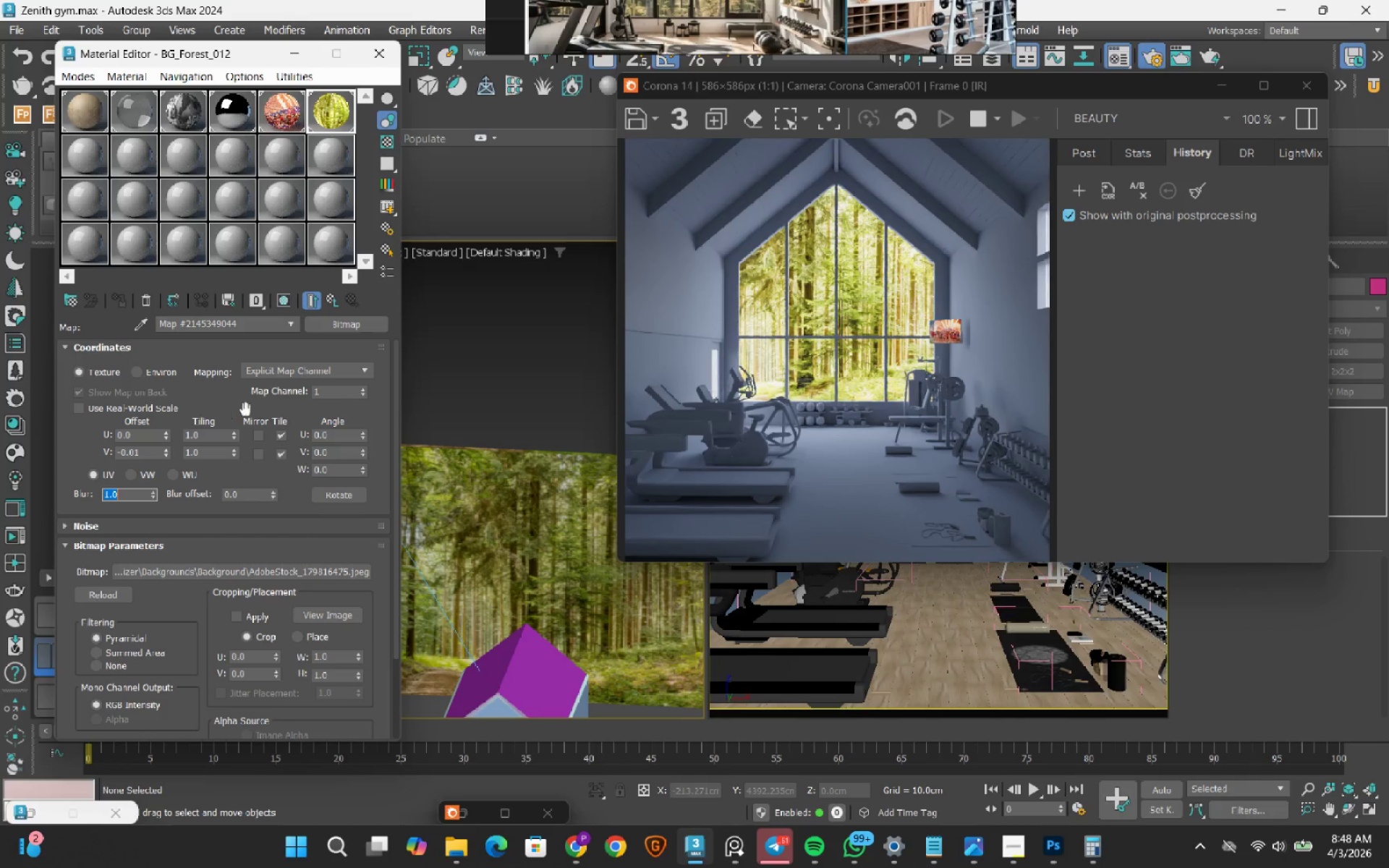 
wait(7.95)
 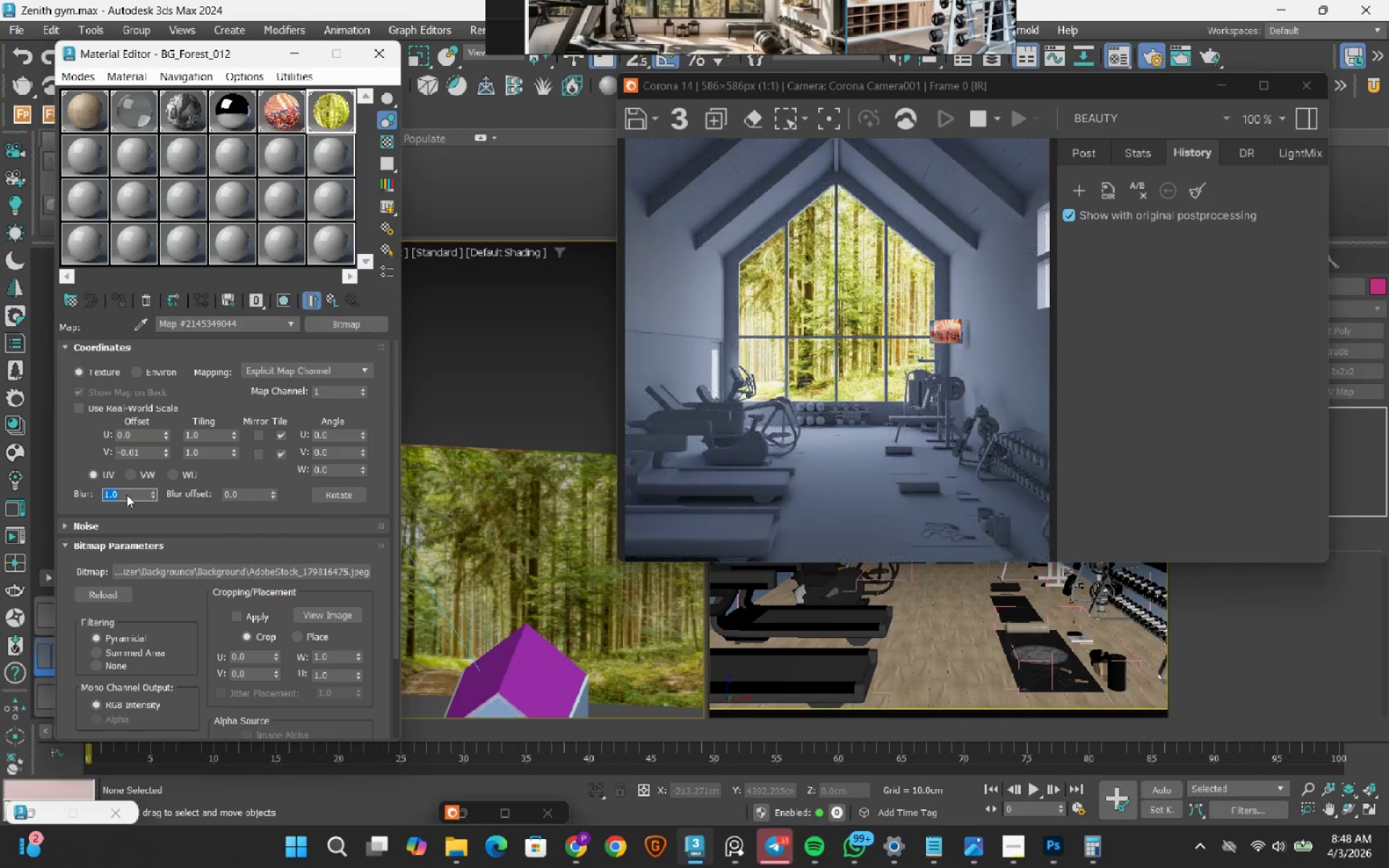 
left_click([282, 566])
 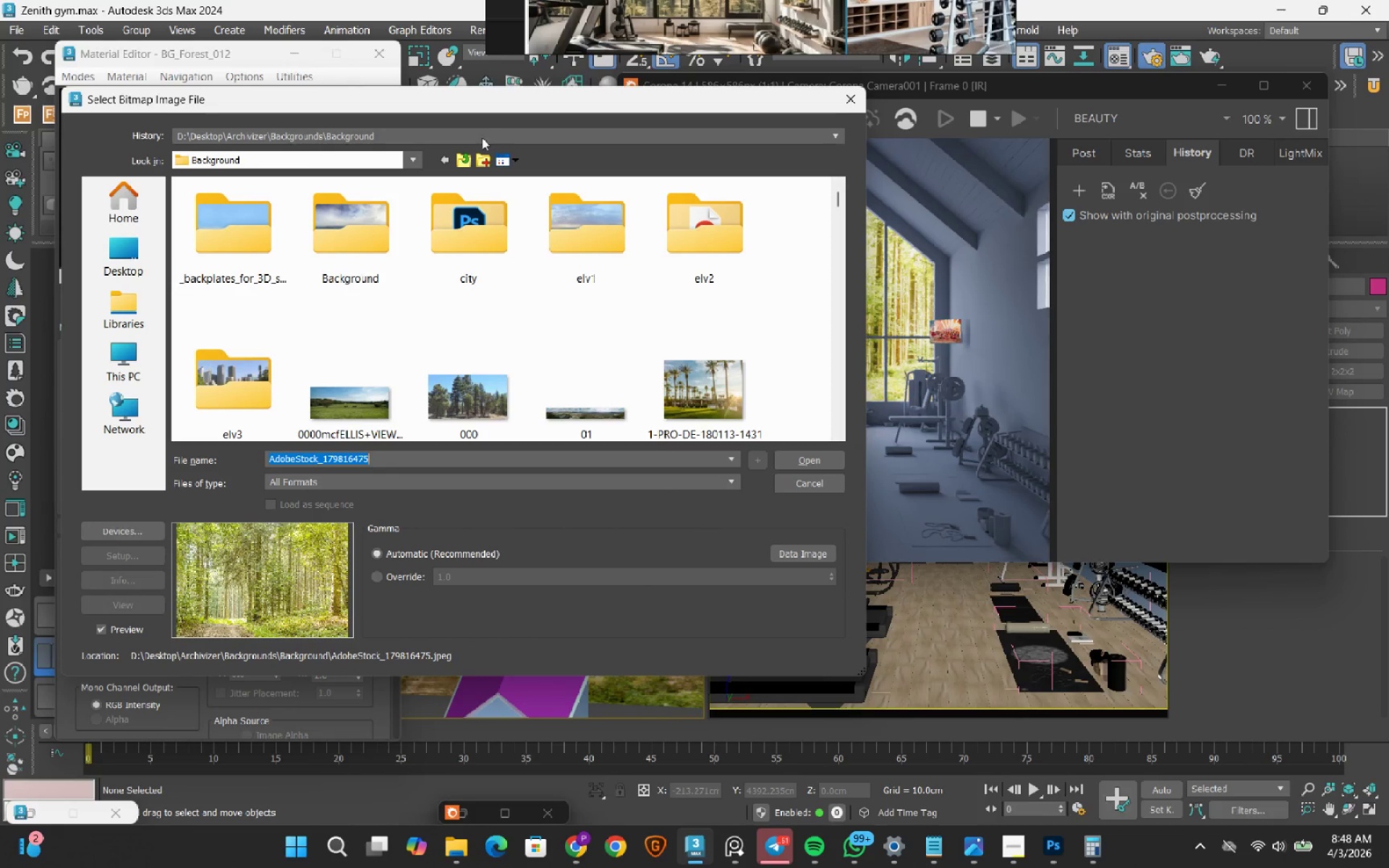 
left_click([475, 136])
 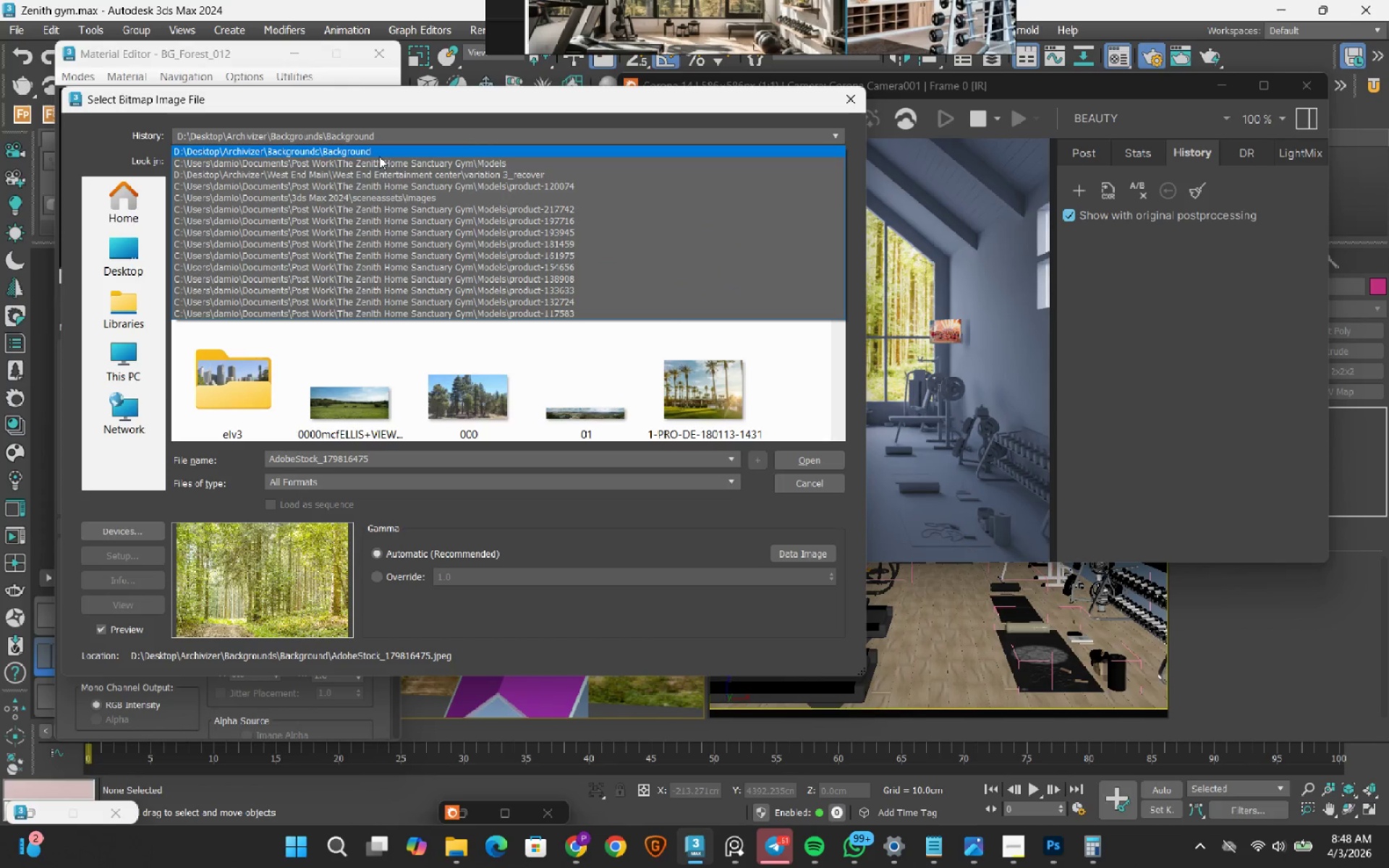 
wait(5.7)
 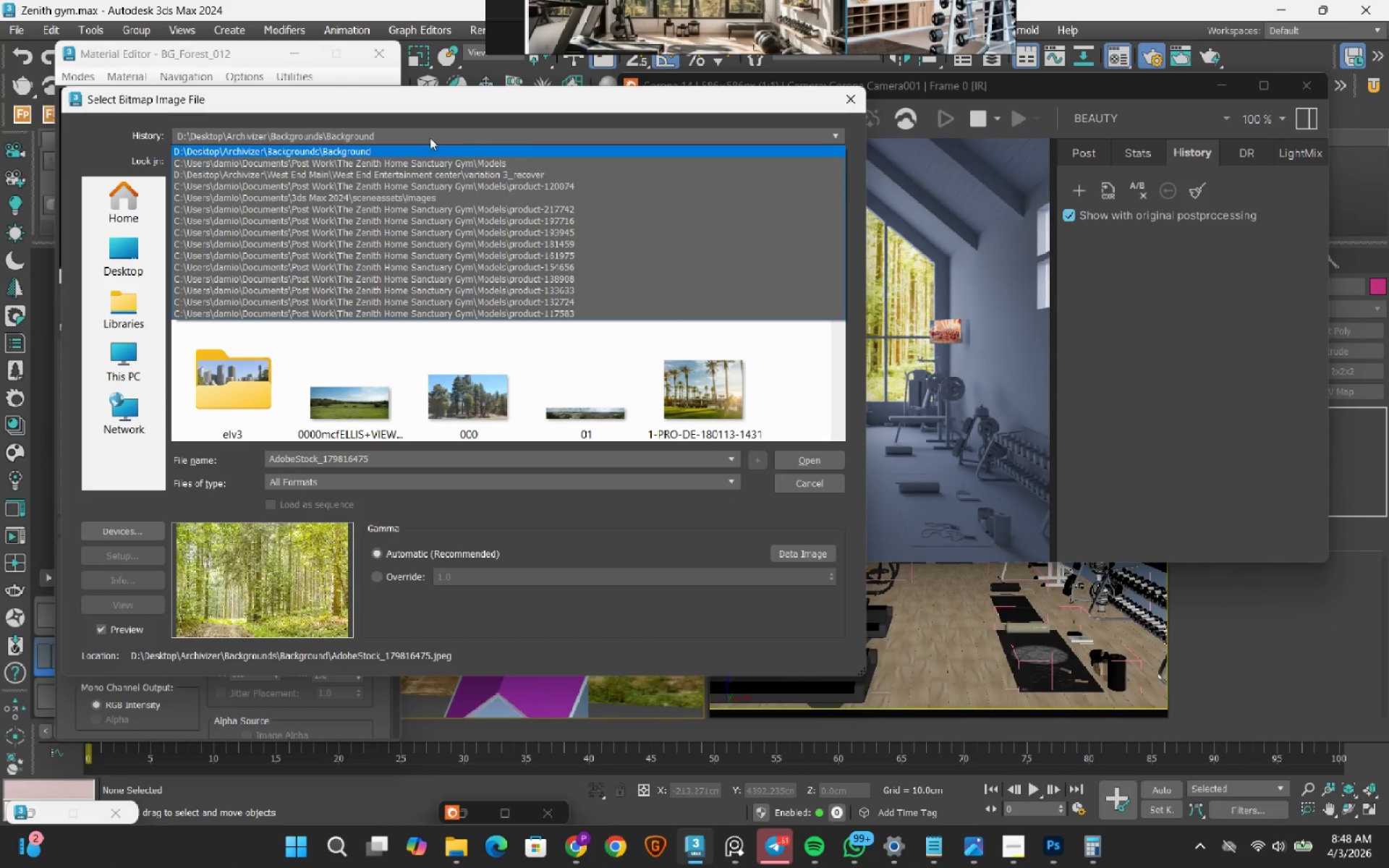 
left_click([387, 158])
 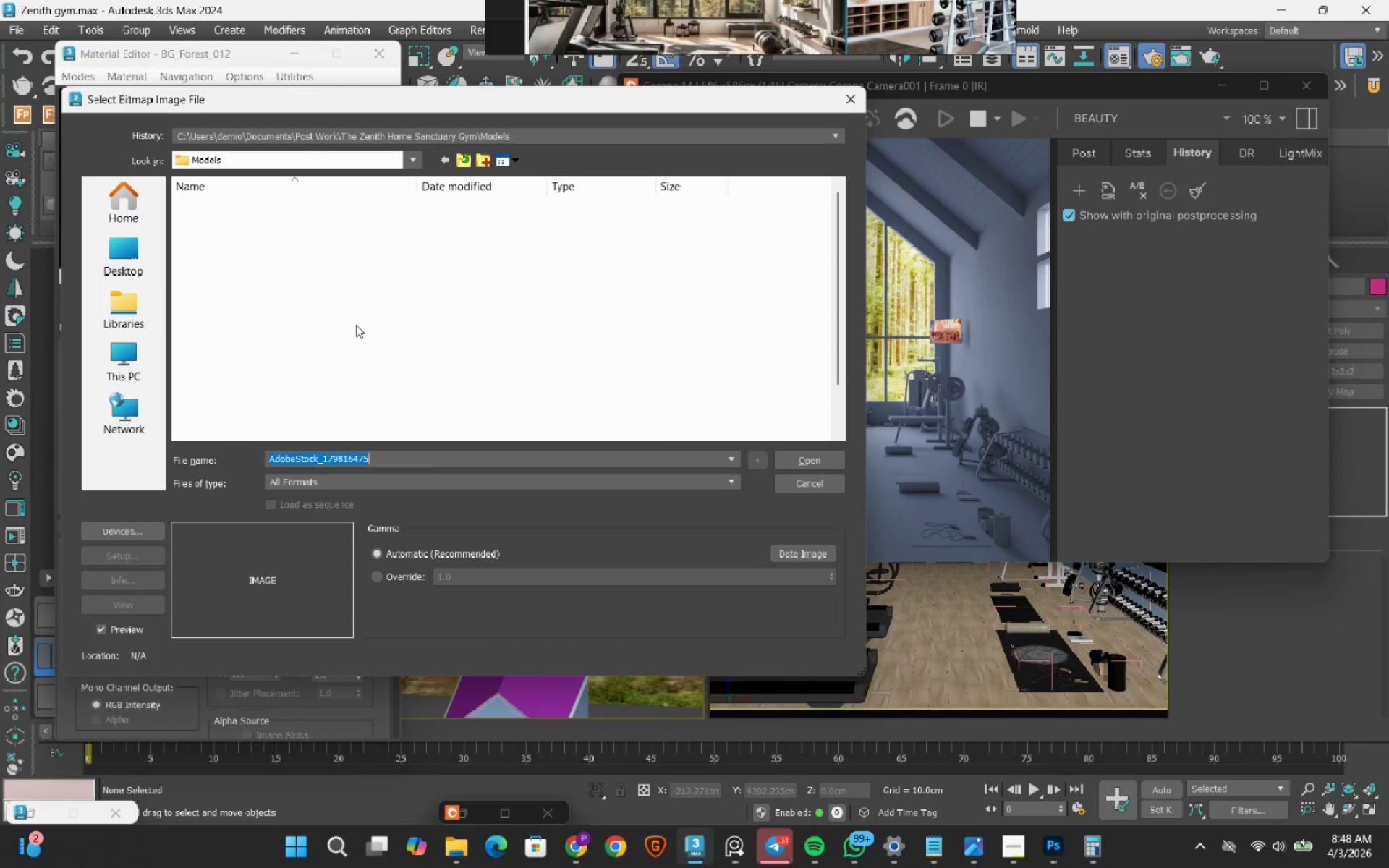 
scroll: coordinate [356, 325], scroll_direction: down, amount: 4.0
 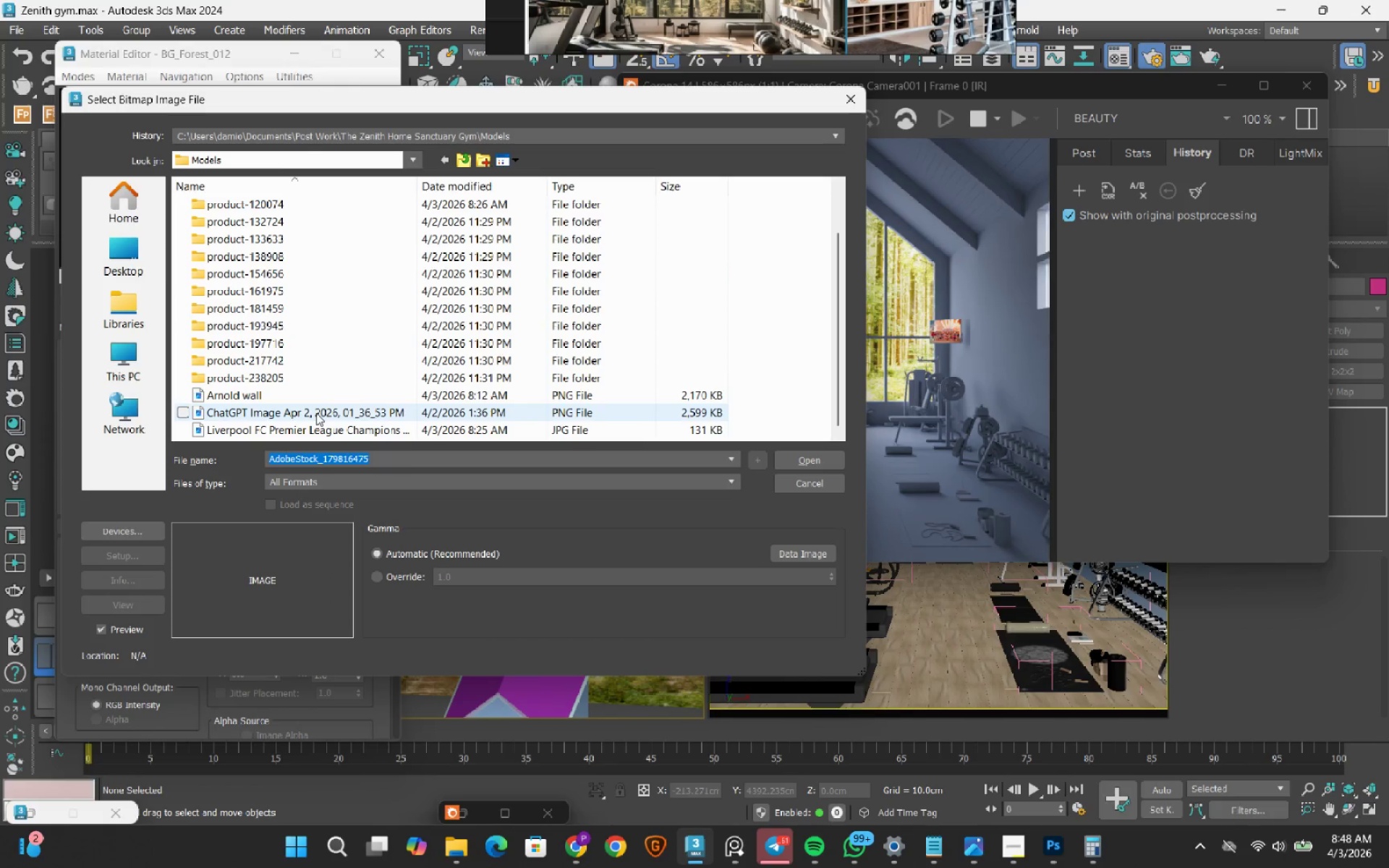 
left_click([316, 413])
 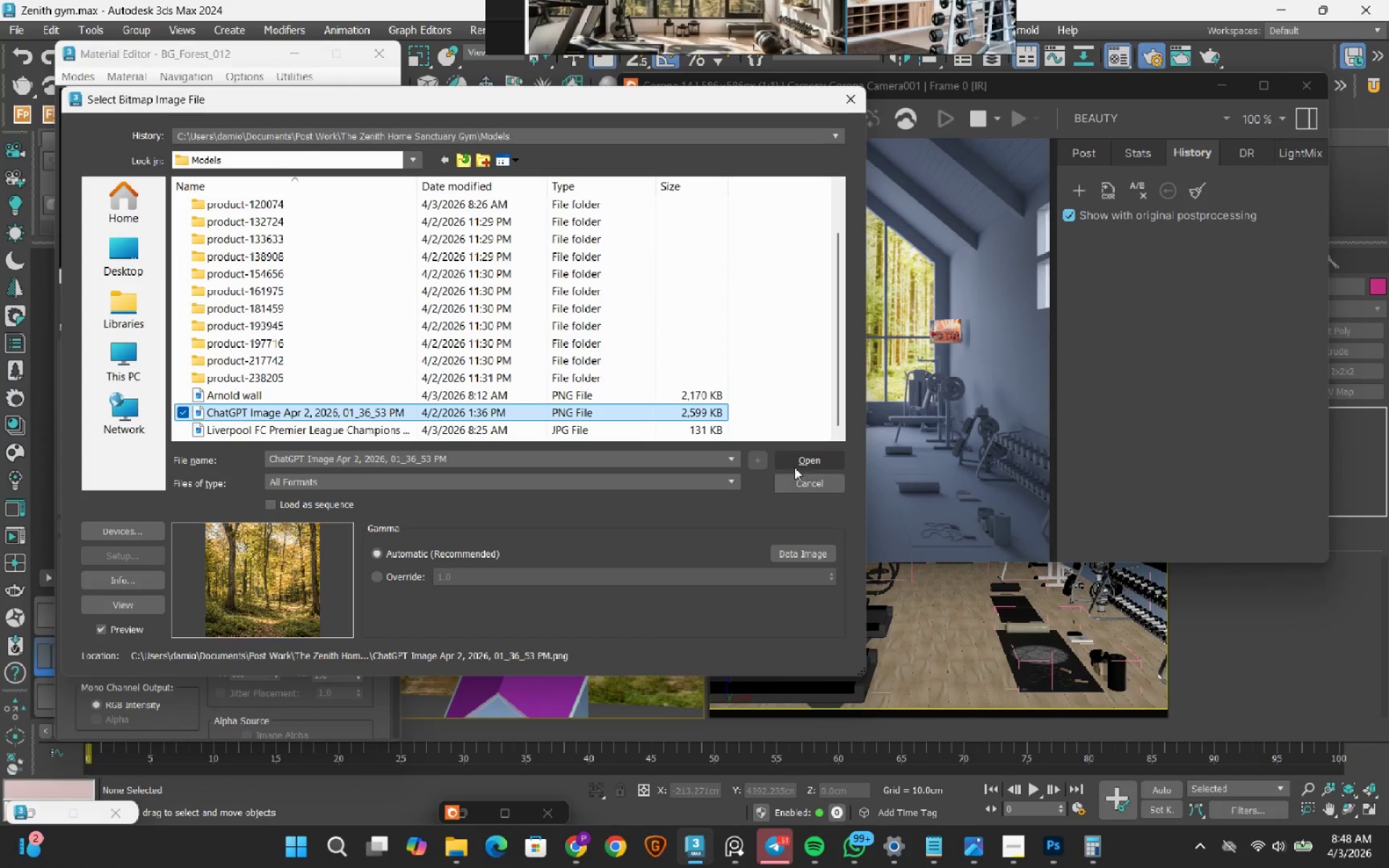 
left_click([805, 465])
 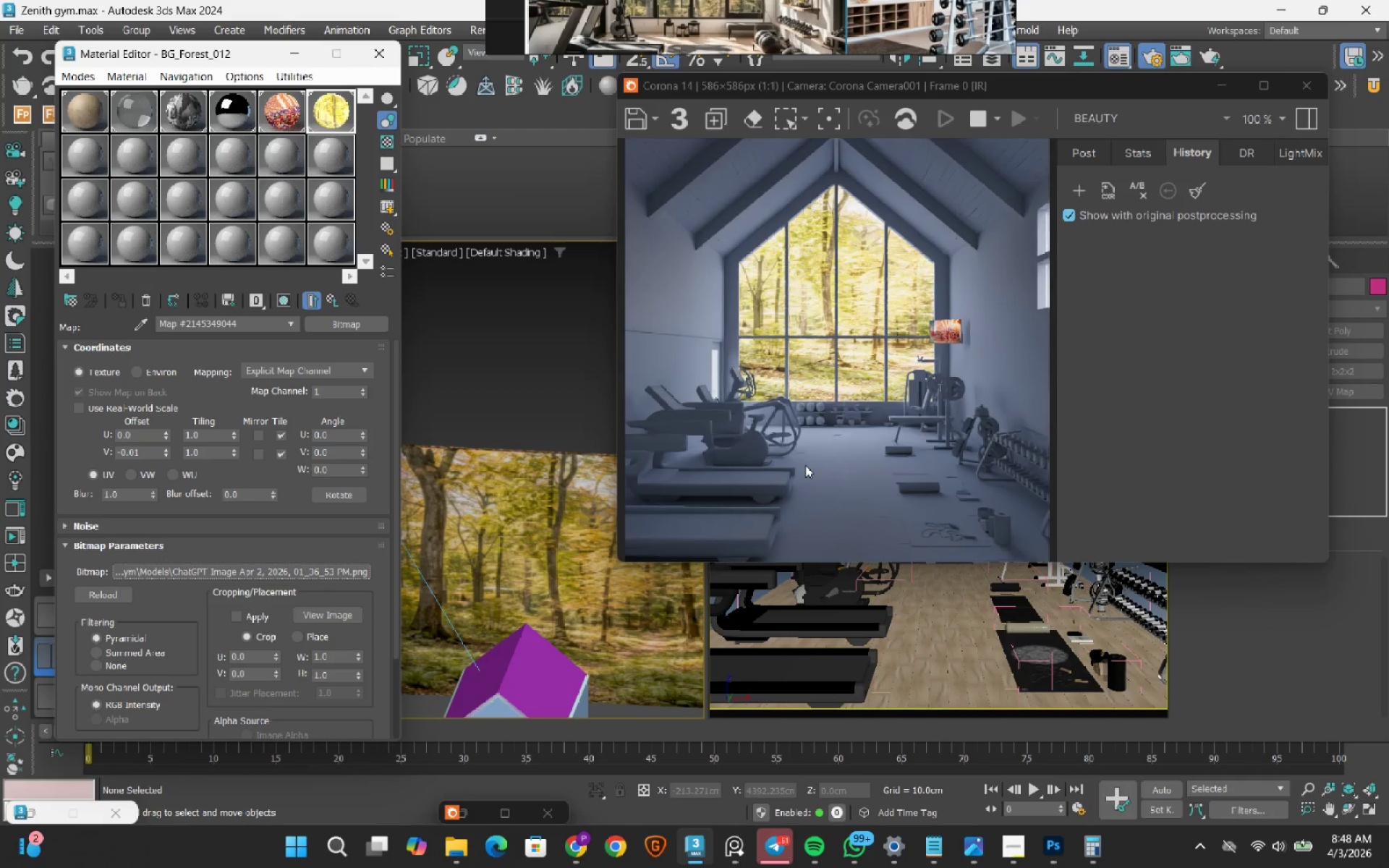 
wait(9.62)
 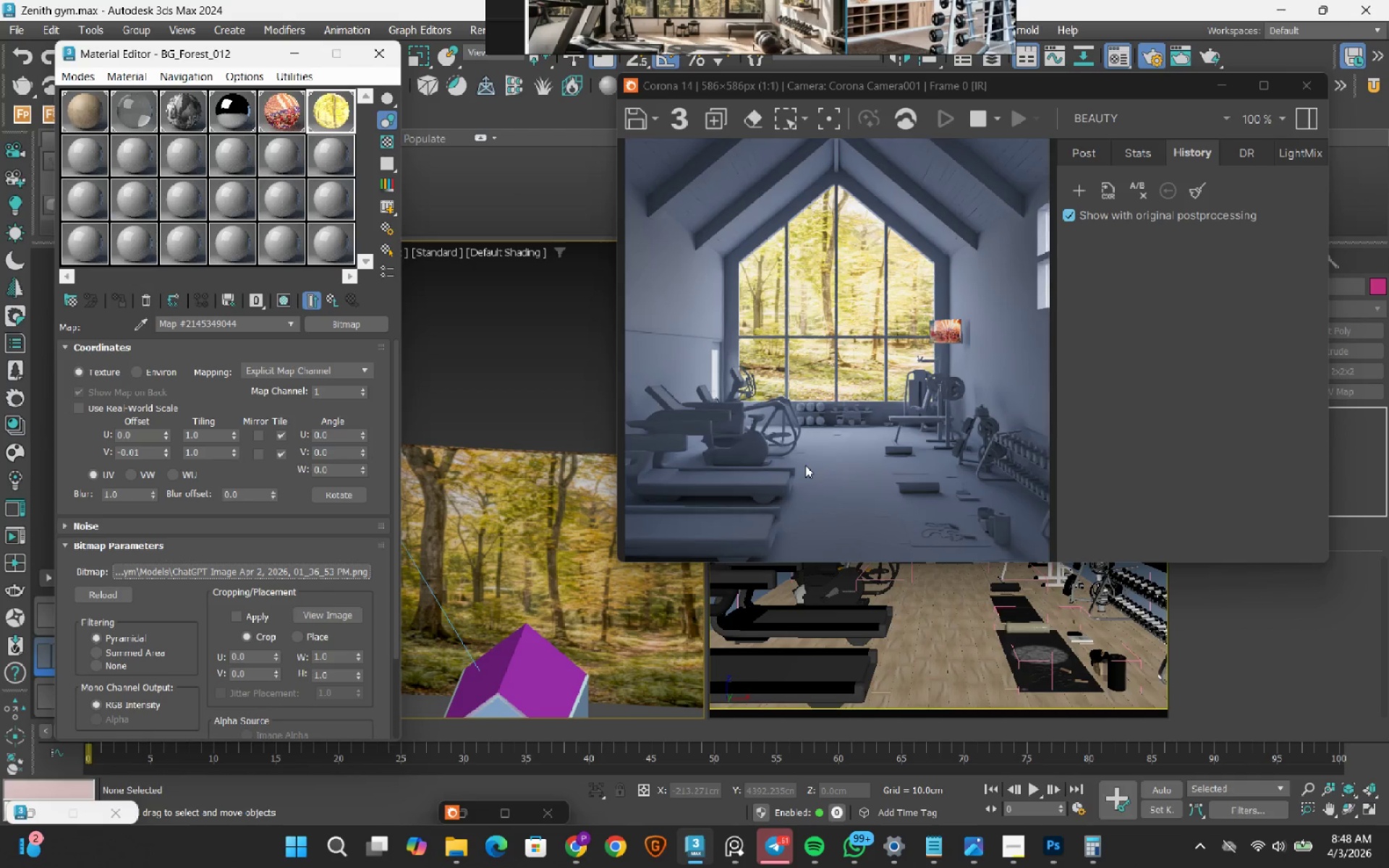 
scroll: coordinate [565, 645], scroll_direction: down, amount: 2.0
 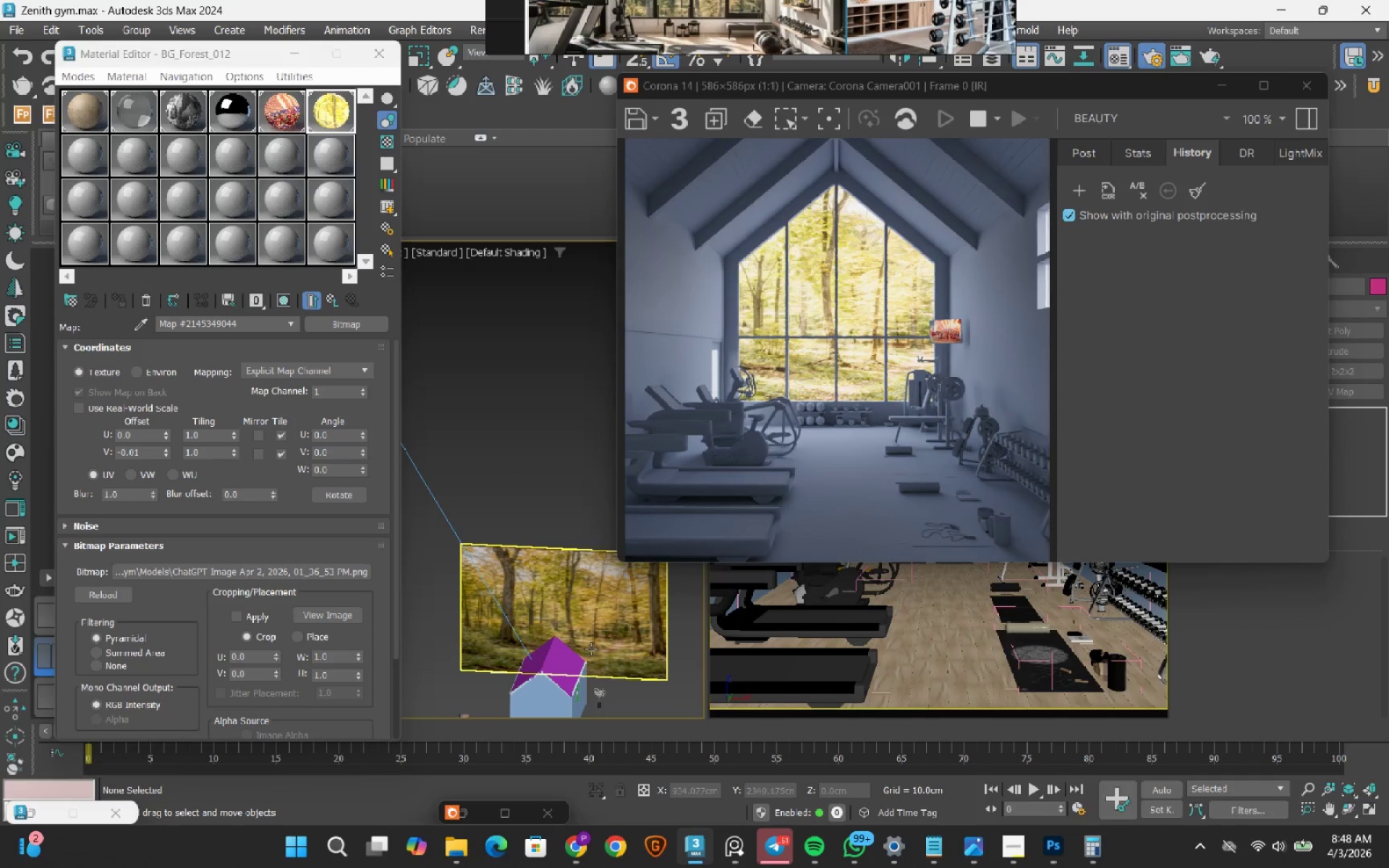 
scroll: coordinate [579, 641], scroll_direction: up, amount: 3.0
 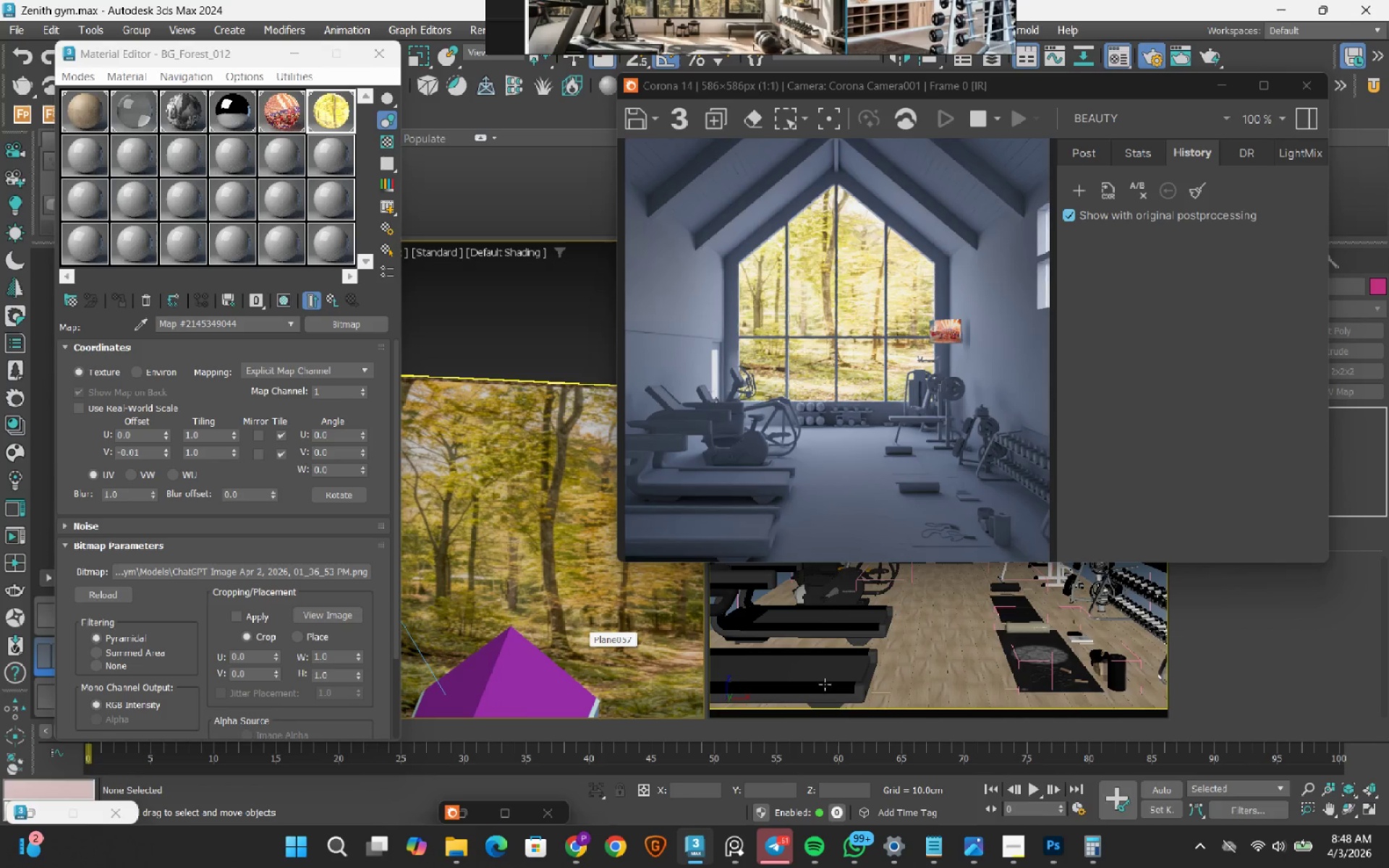 
left_click([976, 836])
 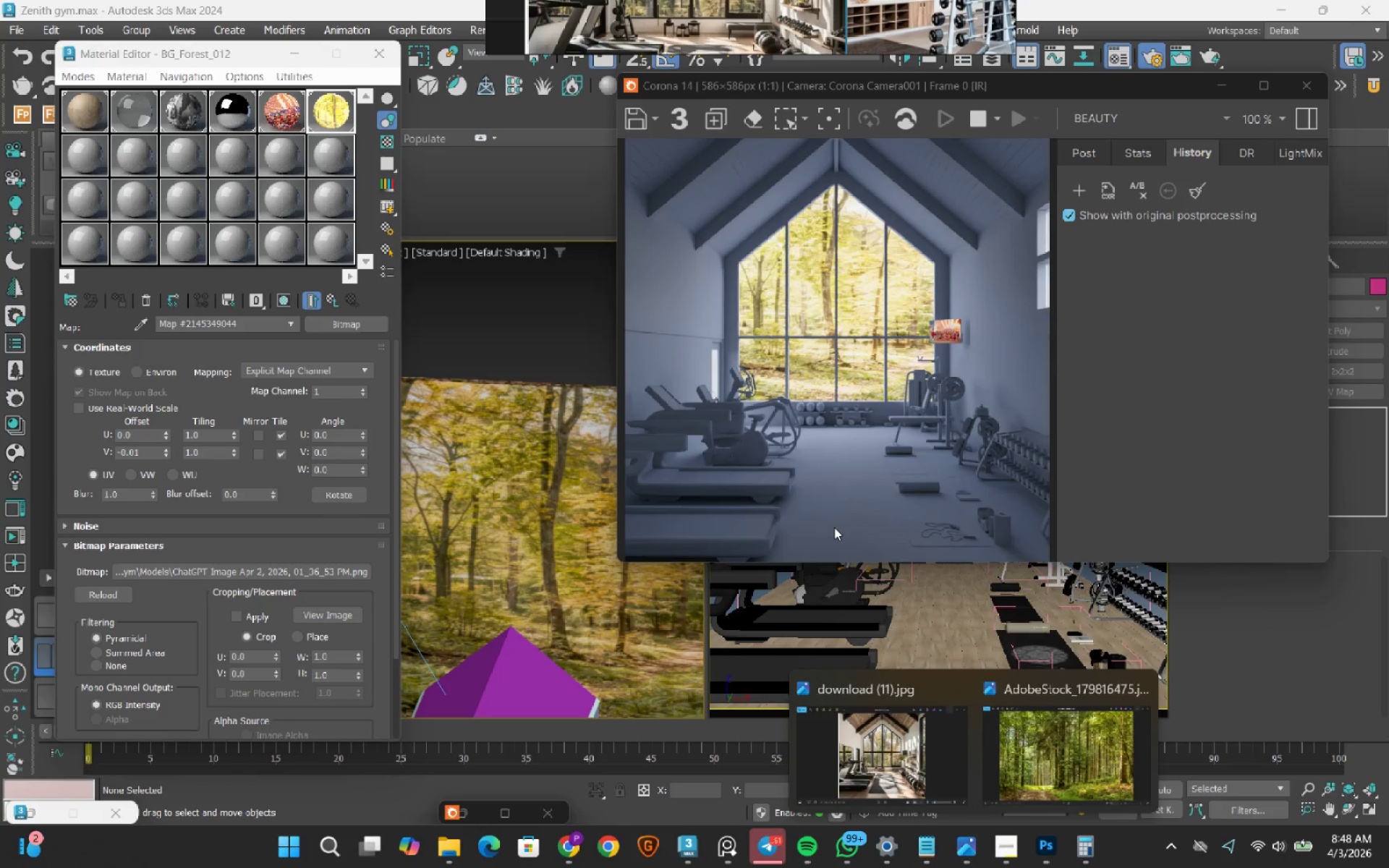 
wait(10.81)
 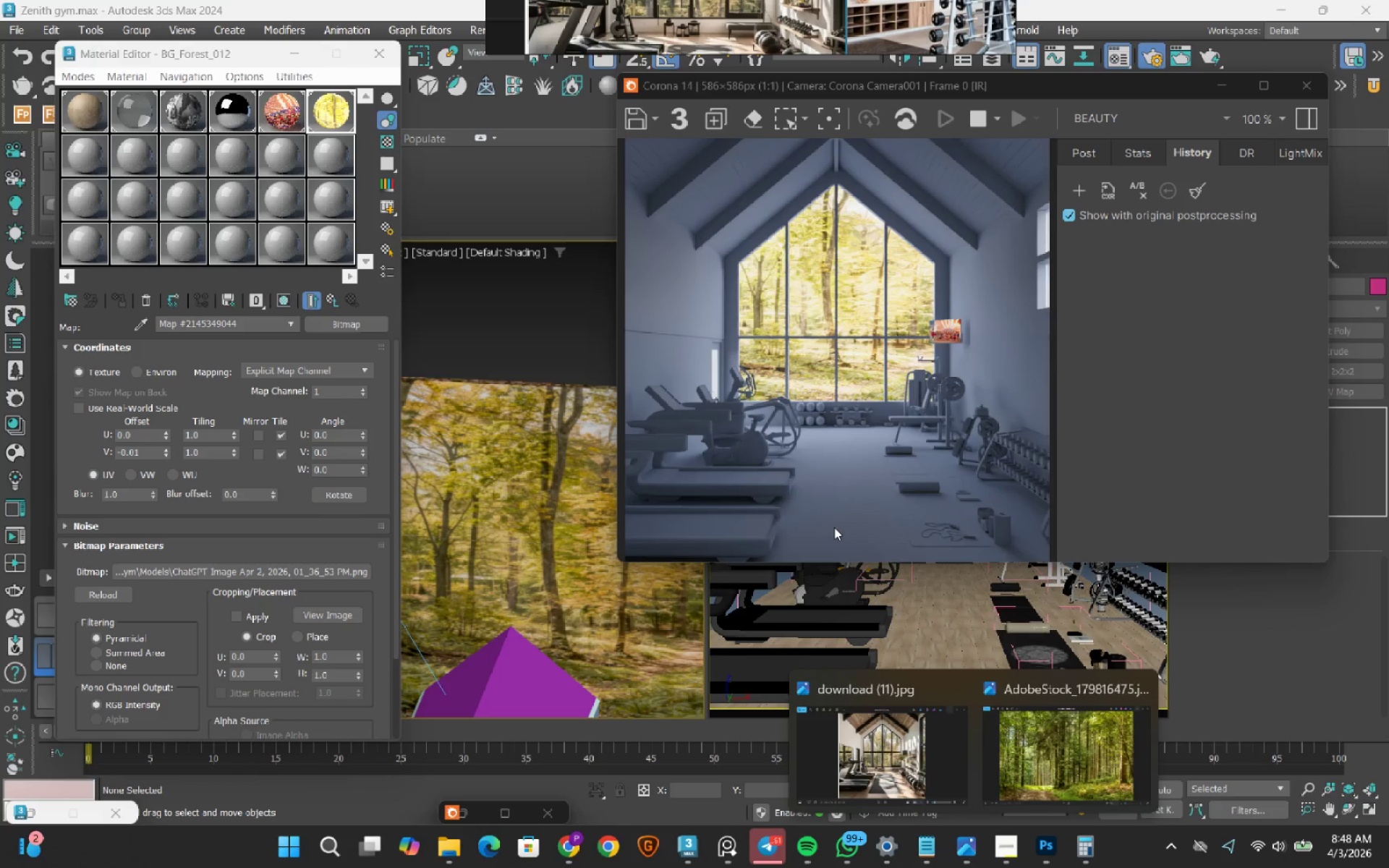 
left_click([586, 841])
 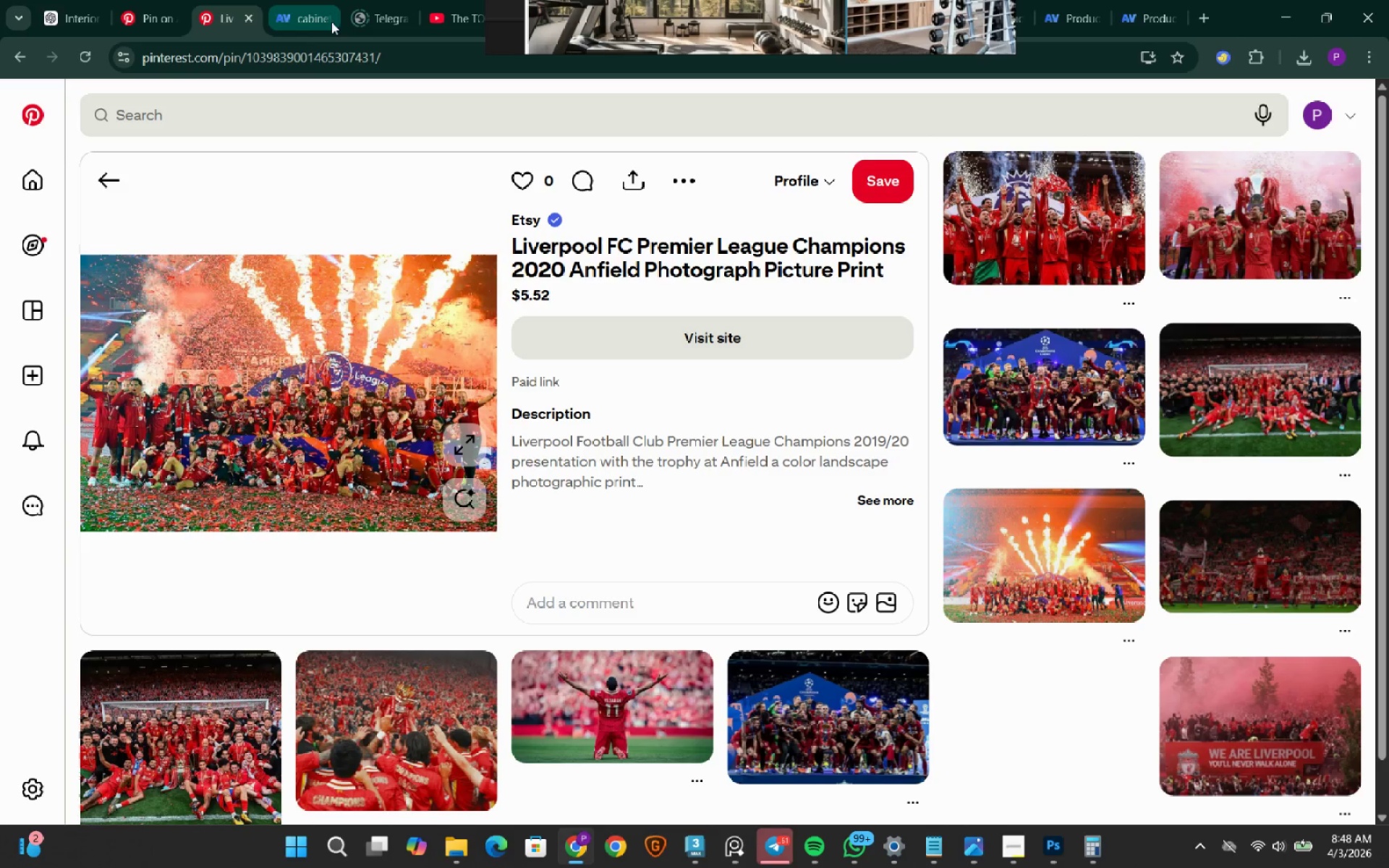 
left_click([60, 17])
 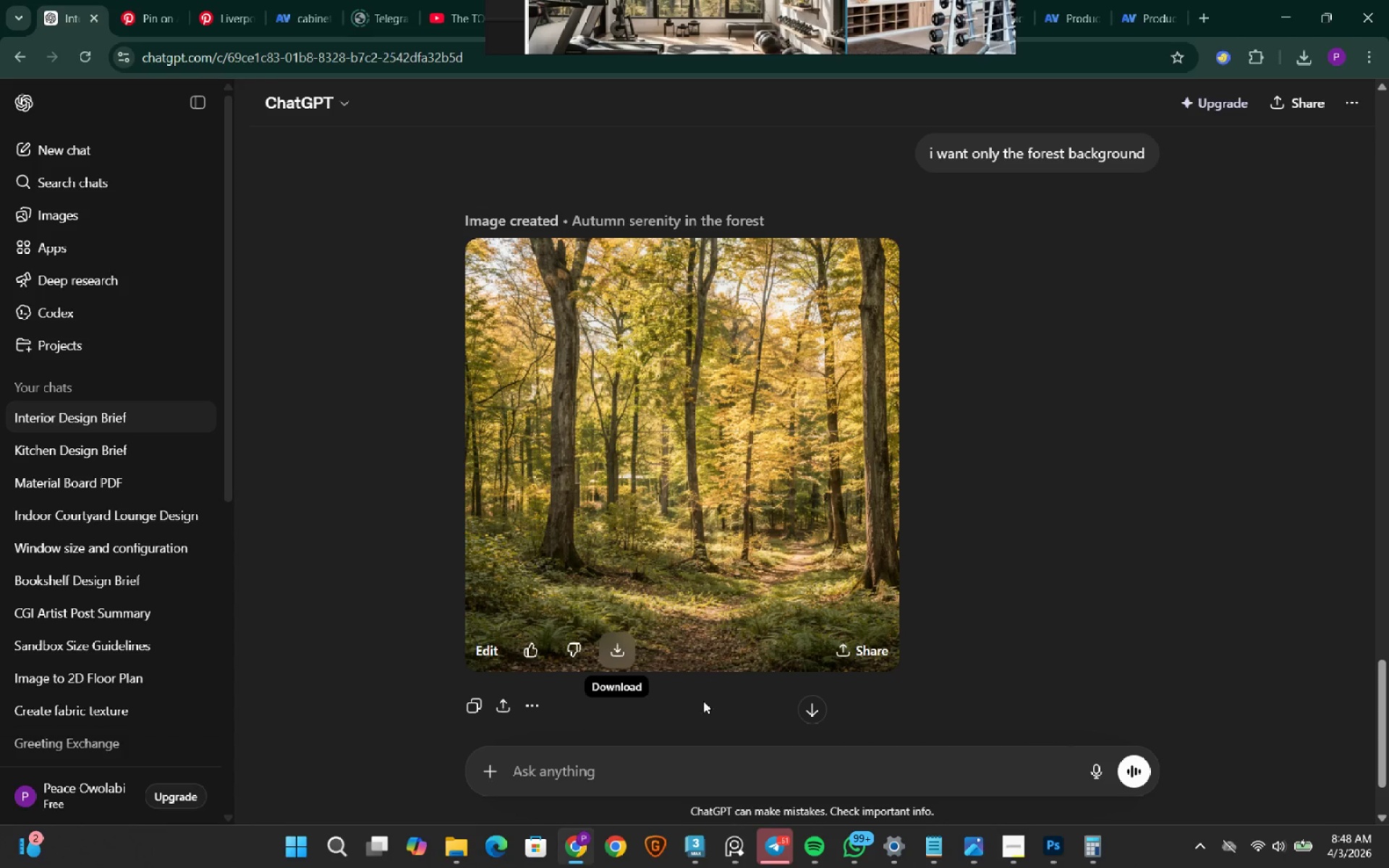 
left_click([649, 760])
 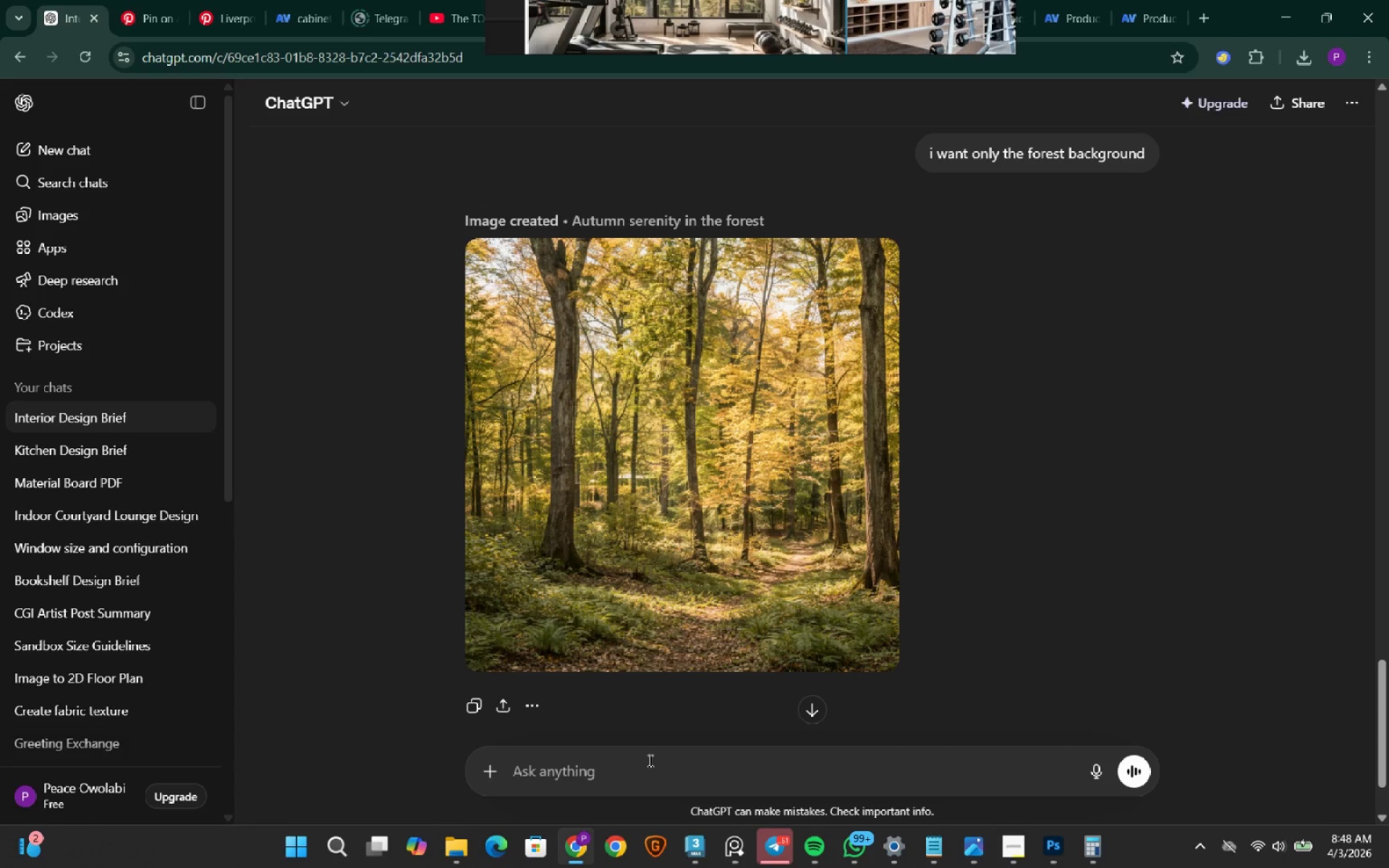 
type(can you include the sky to this image)
 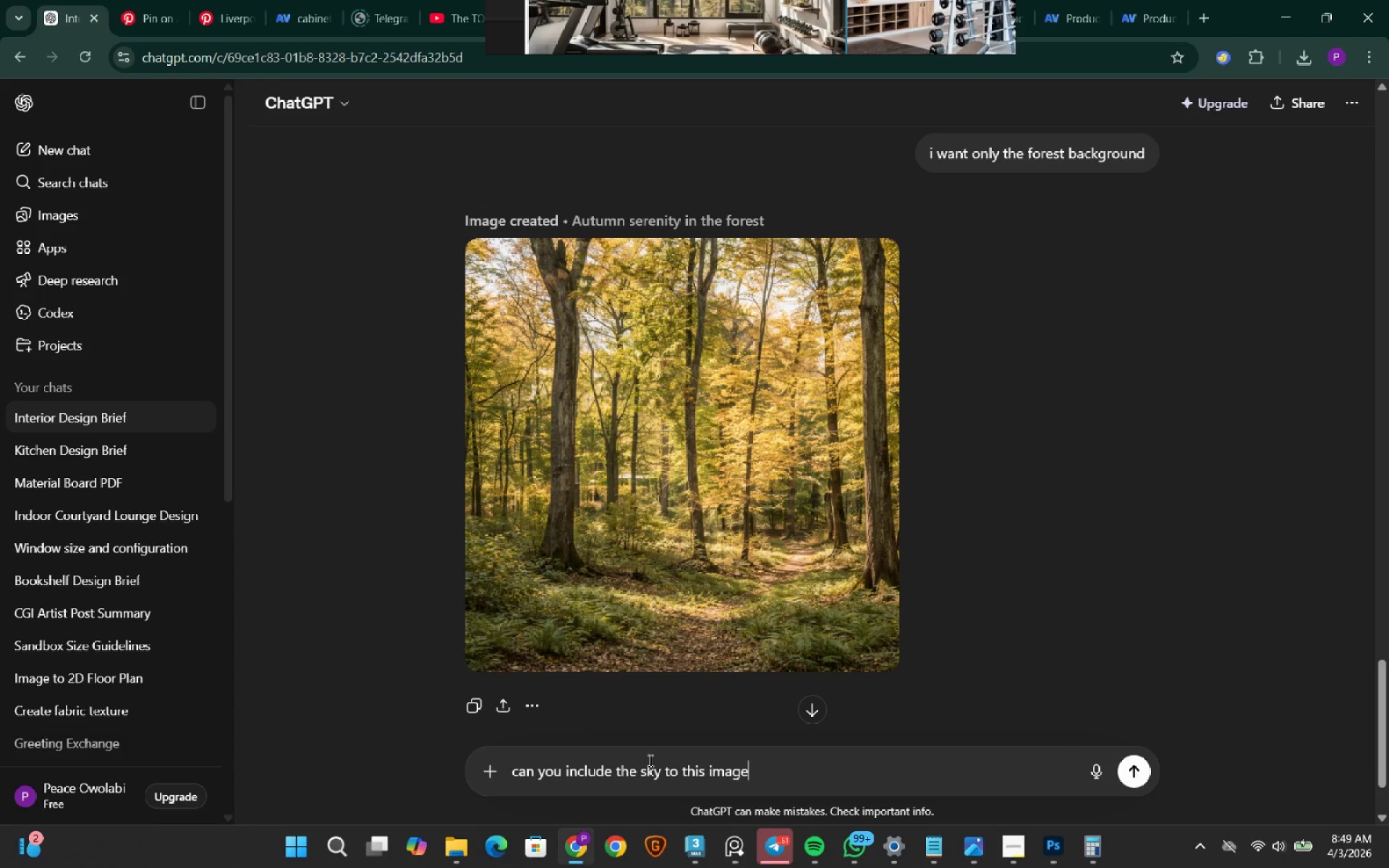 
key(Enter)
 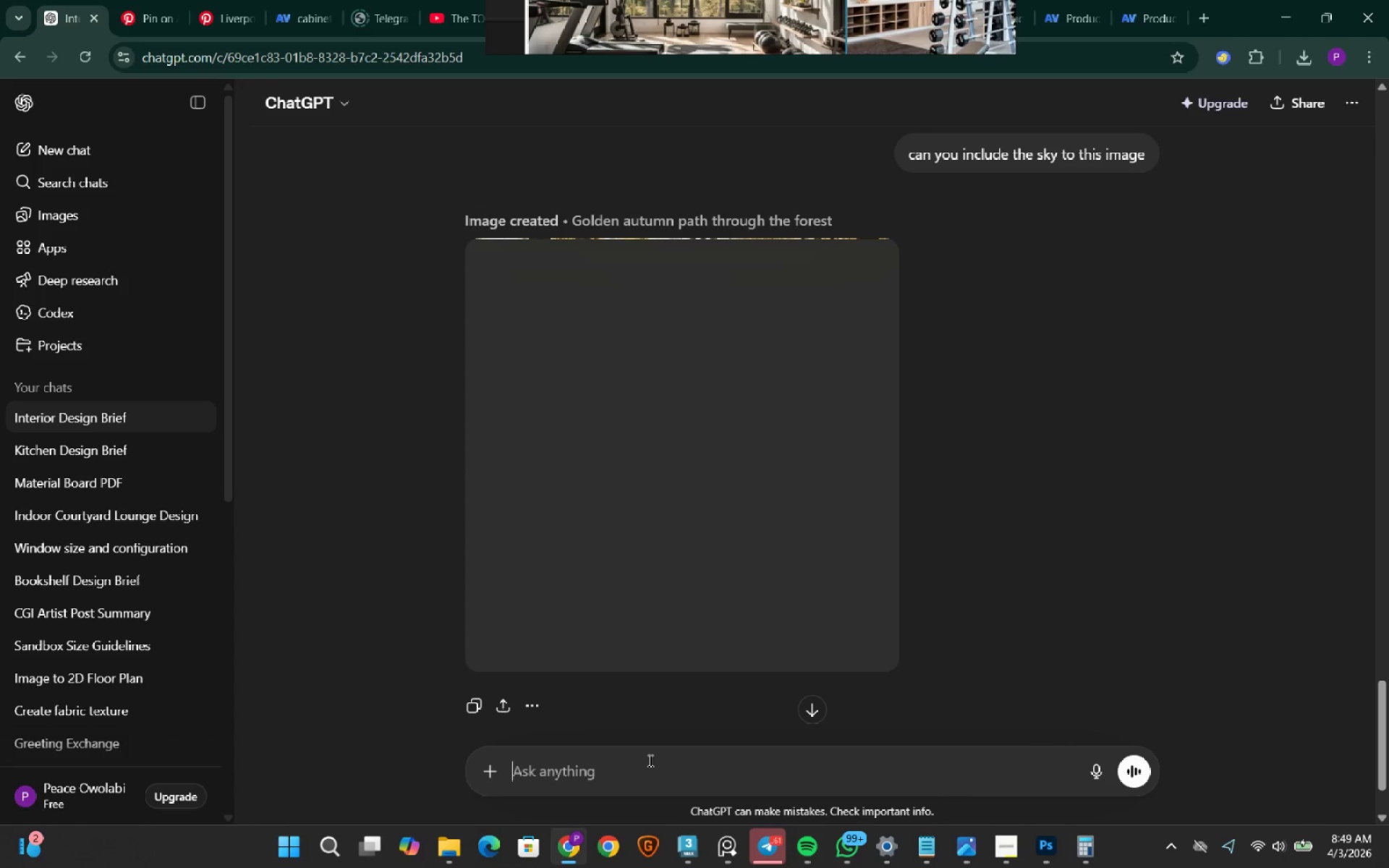 
wait(39.53)
 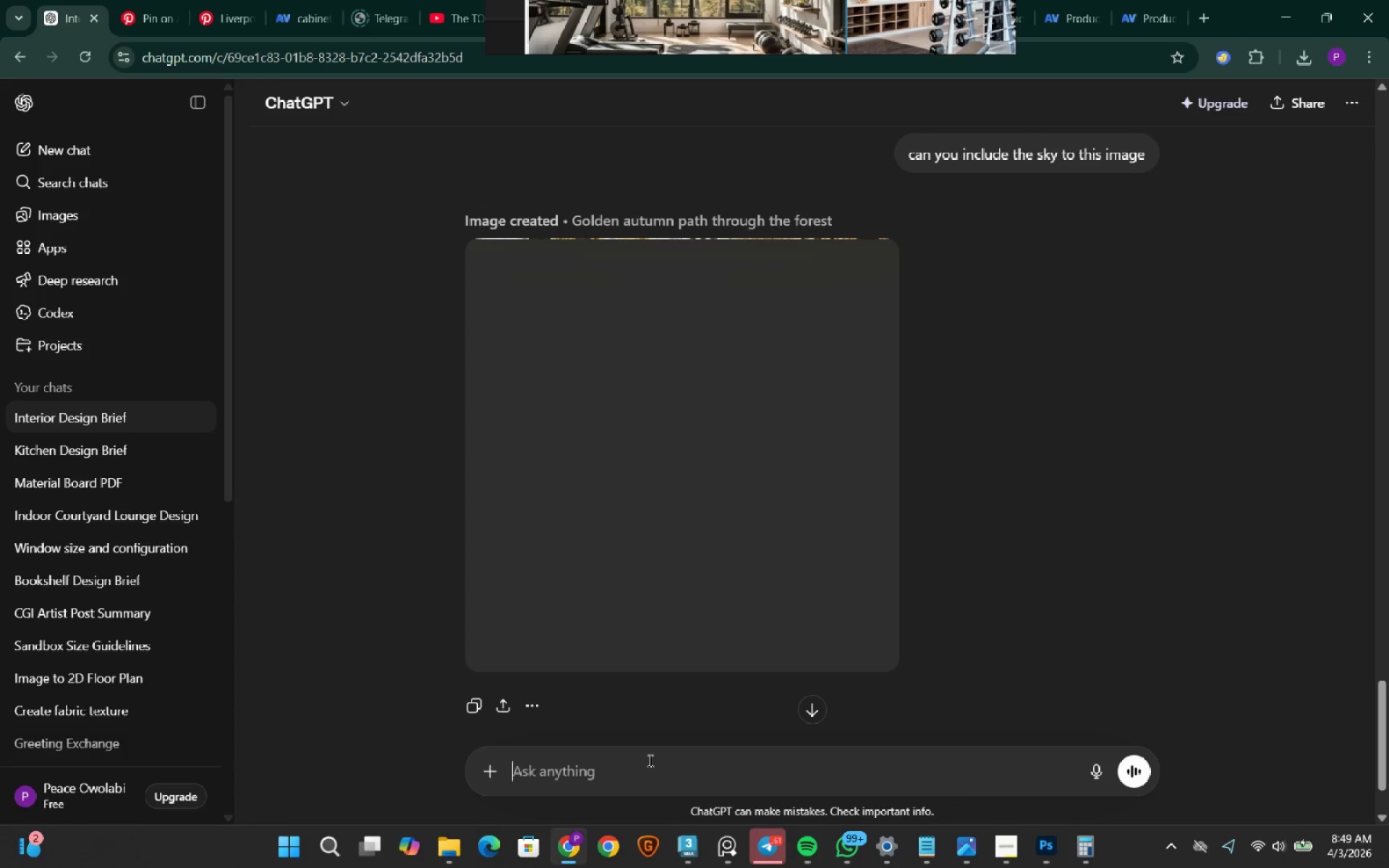 
scroll: coordinate [788, 441], scroll_direction: up, amount: 8.0
 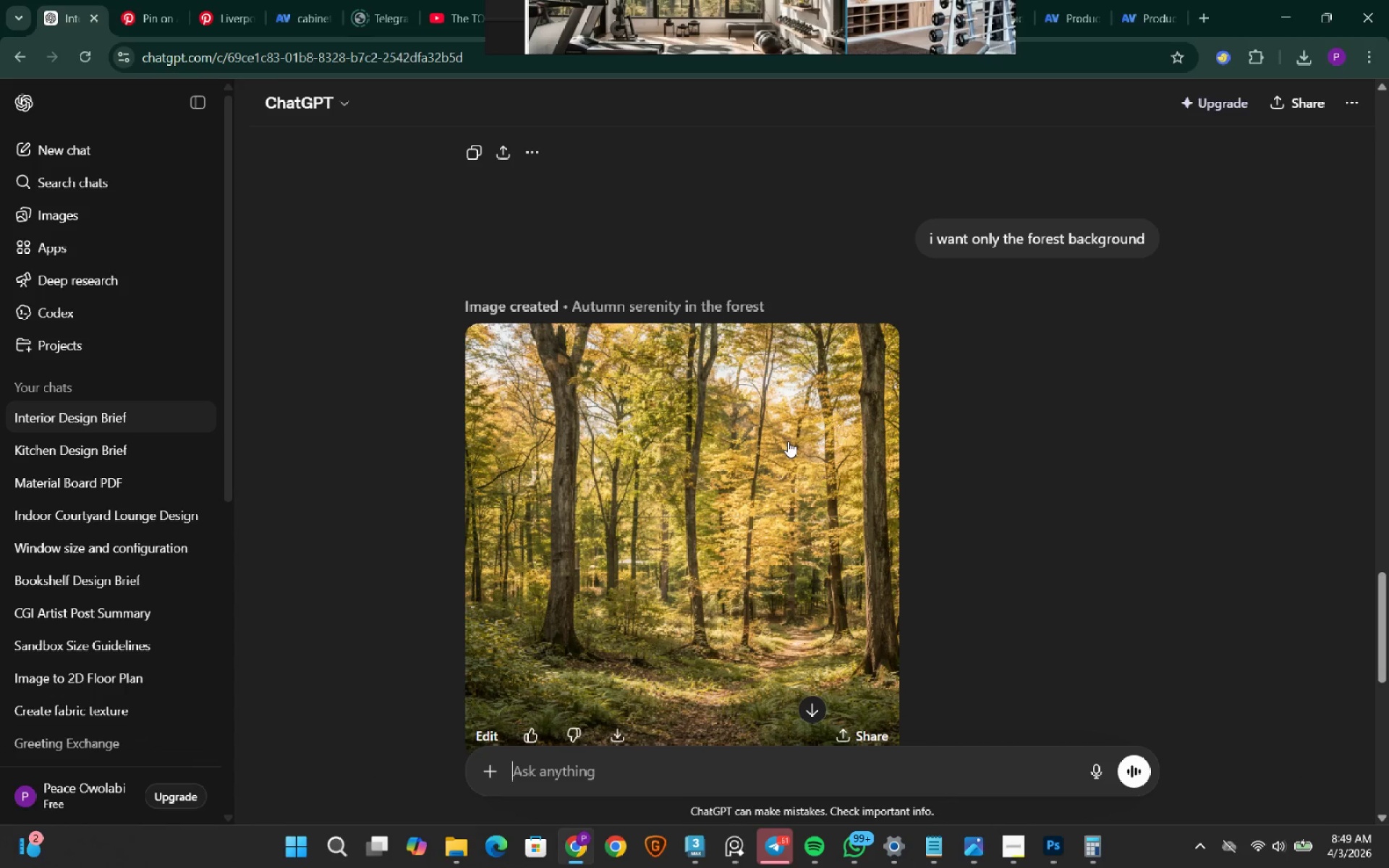 
scroll: coordinate [788, 441], scroll_direction: down, amount: 7.0
 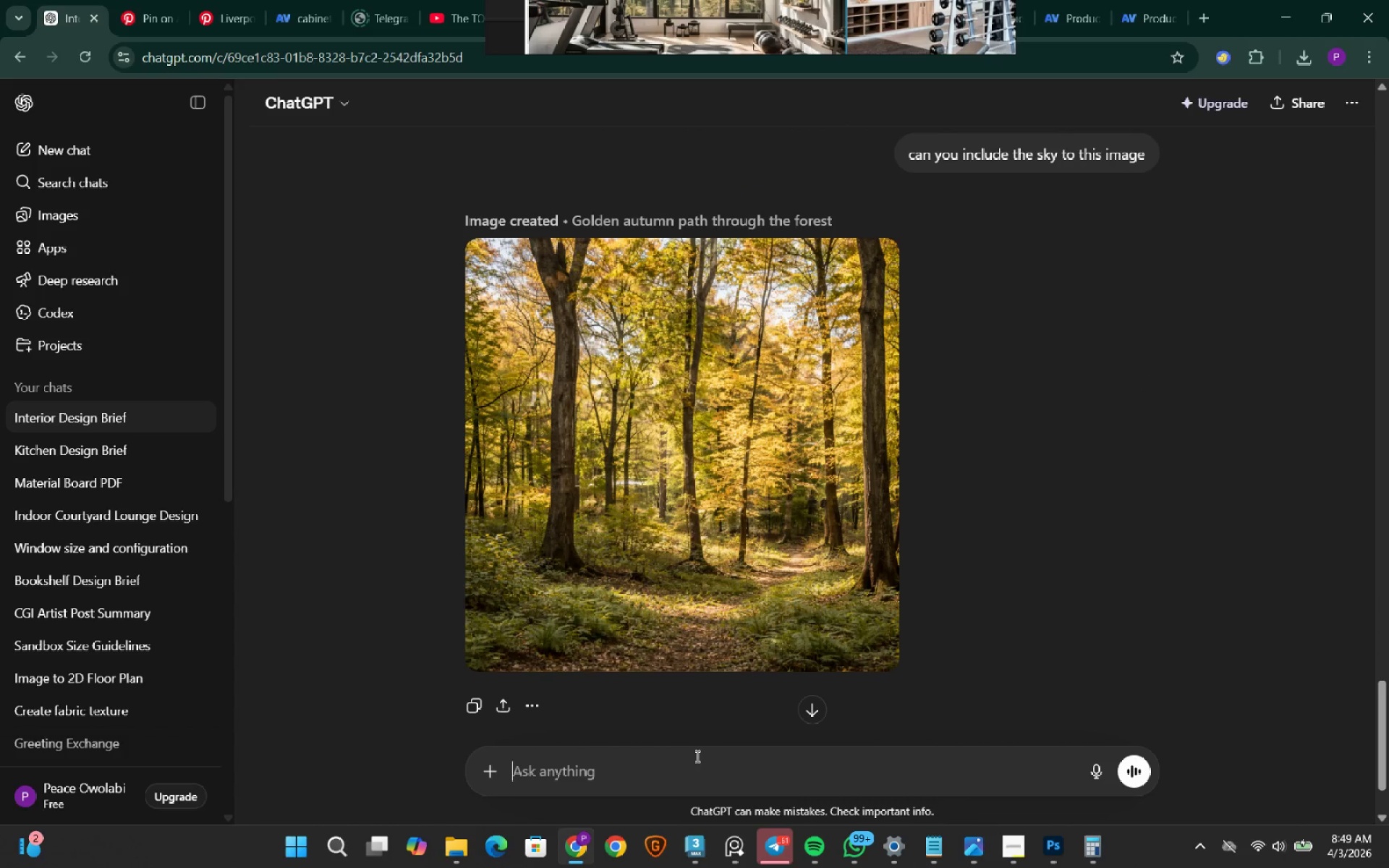 
left_click([682, 773])
 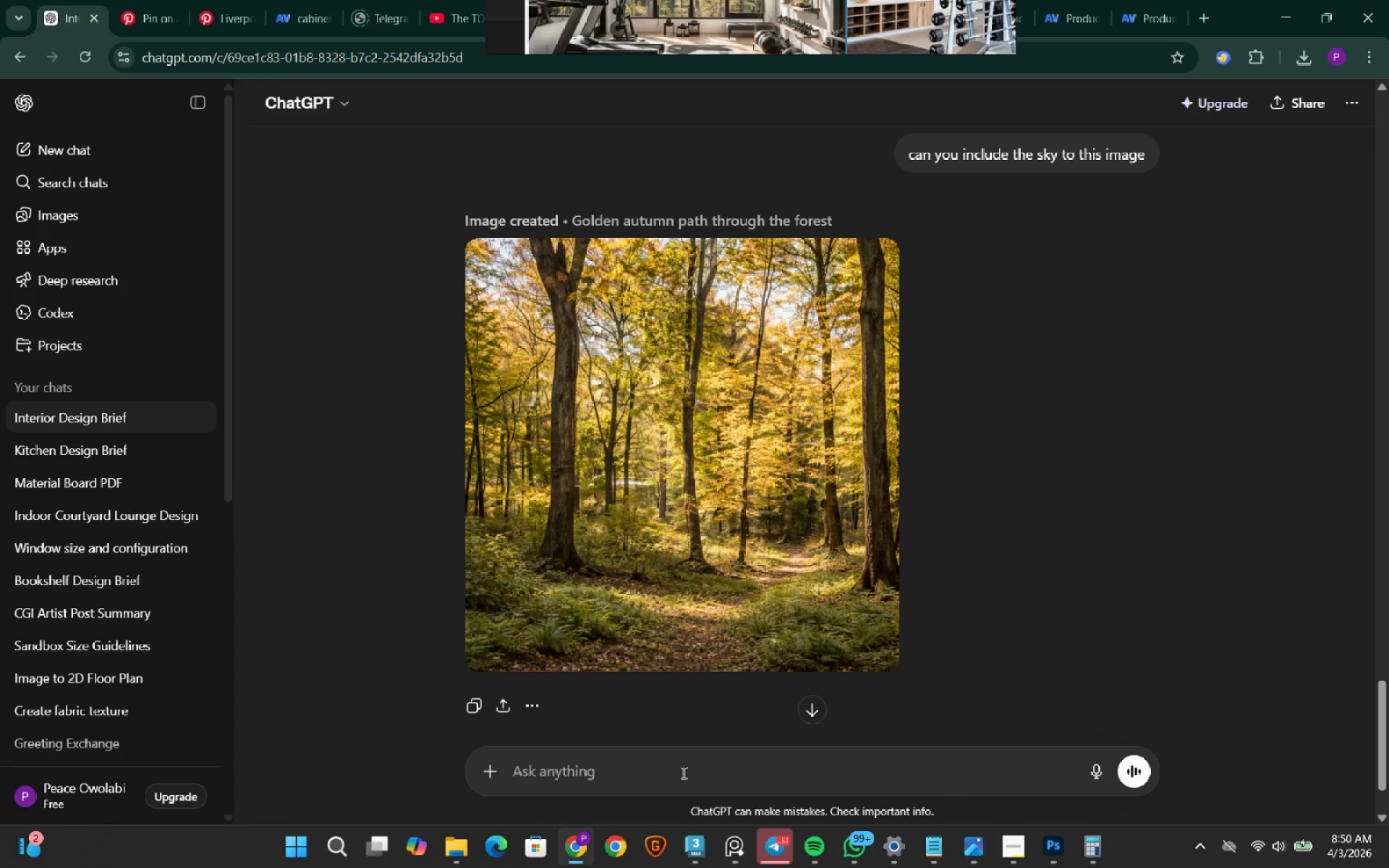 
wait(6.67)
 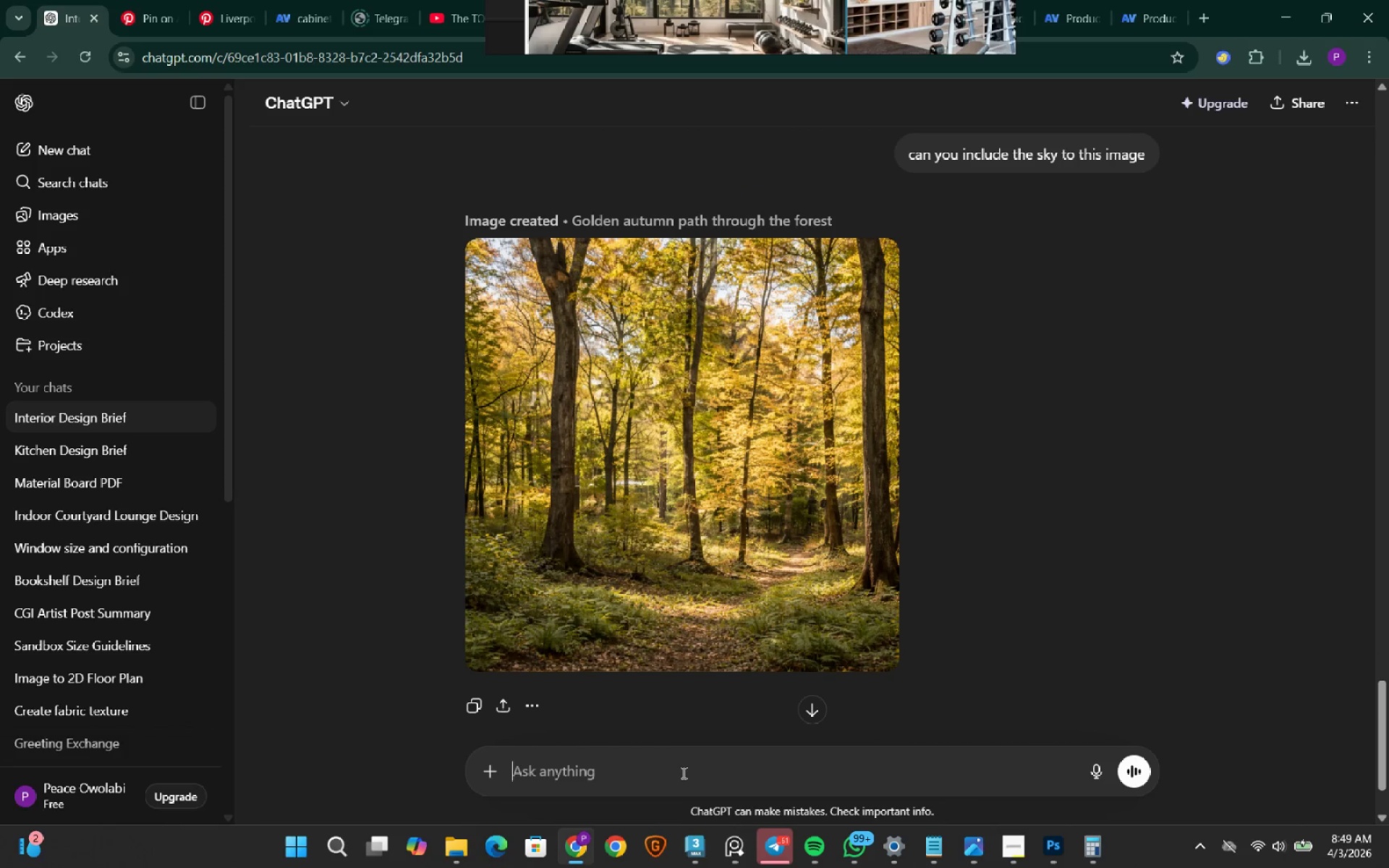 
type(increase height of image and add mp)
key(Backspace)
type(ore sky)
 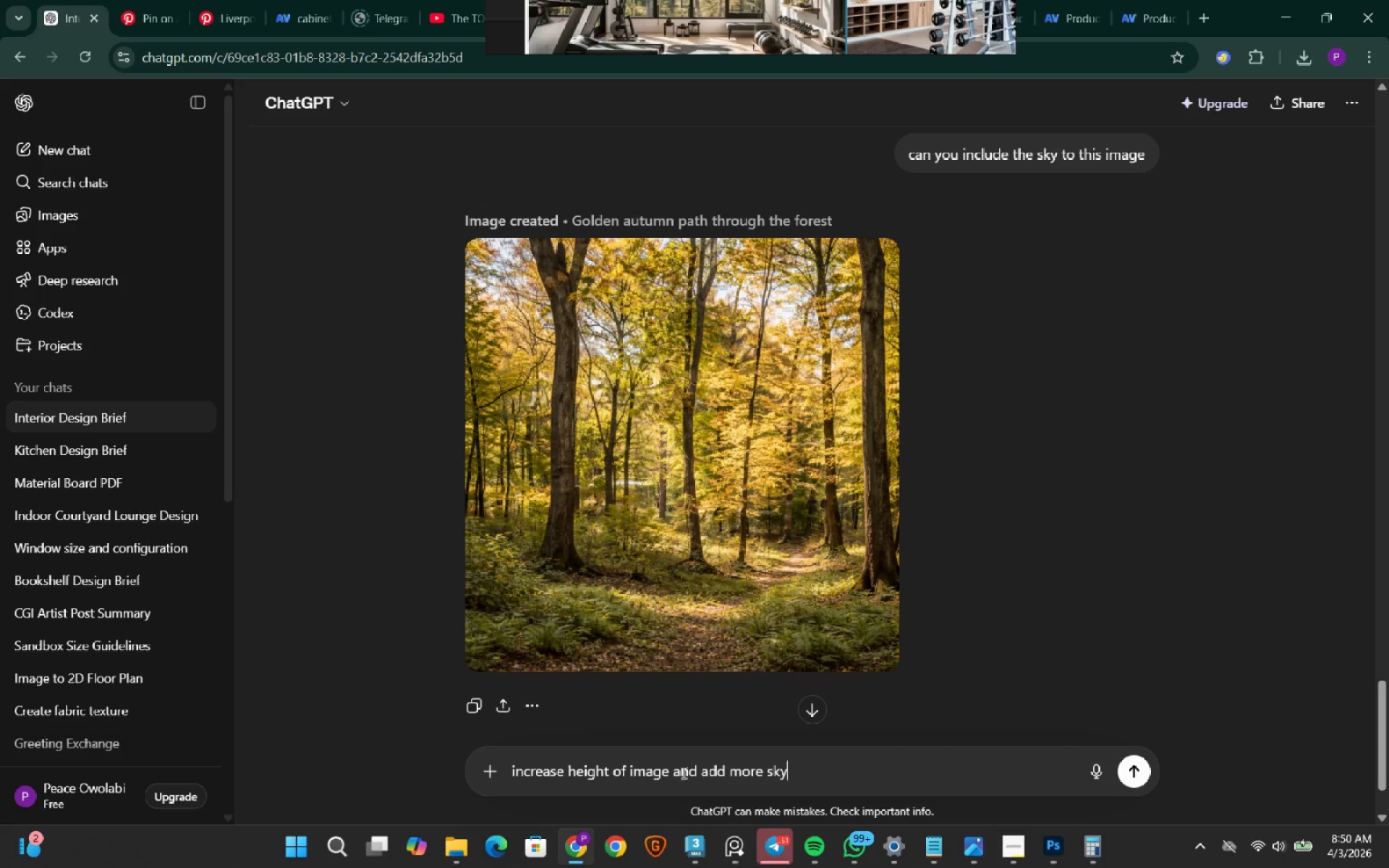 
key(Enter)
 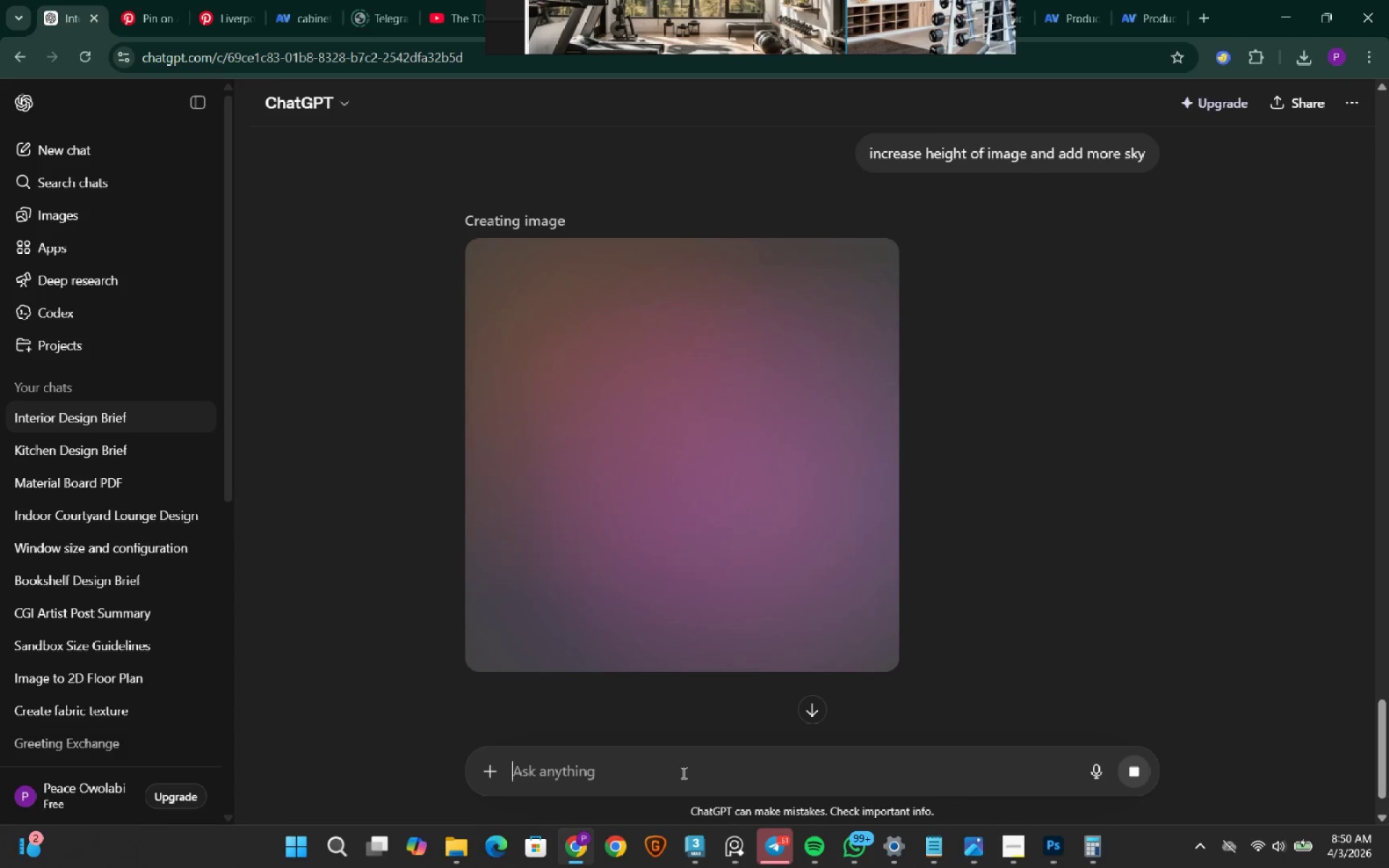 
wait(6.25)
 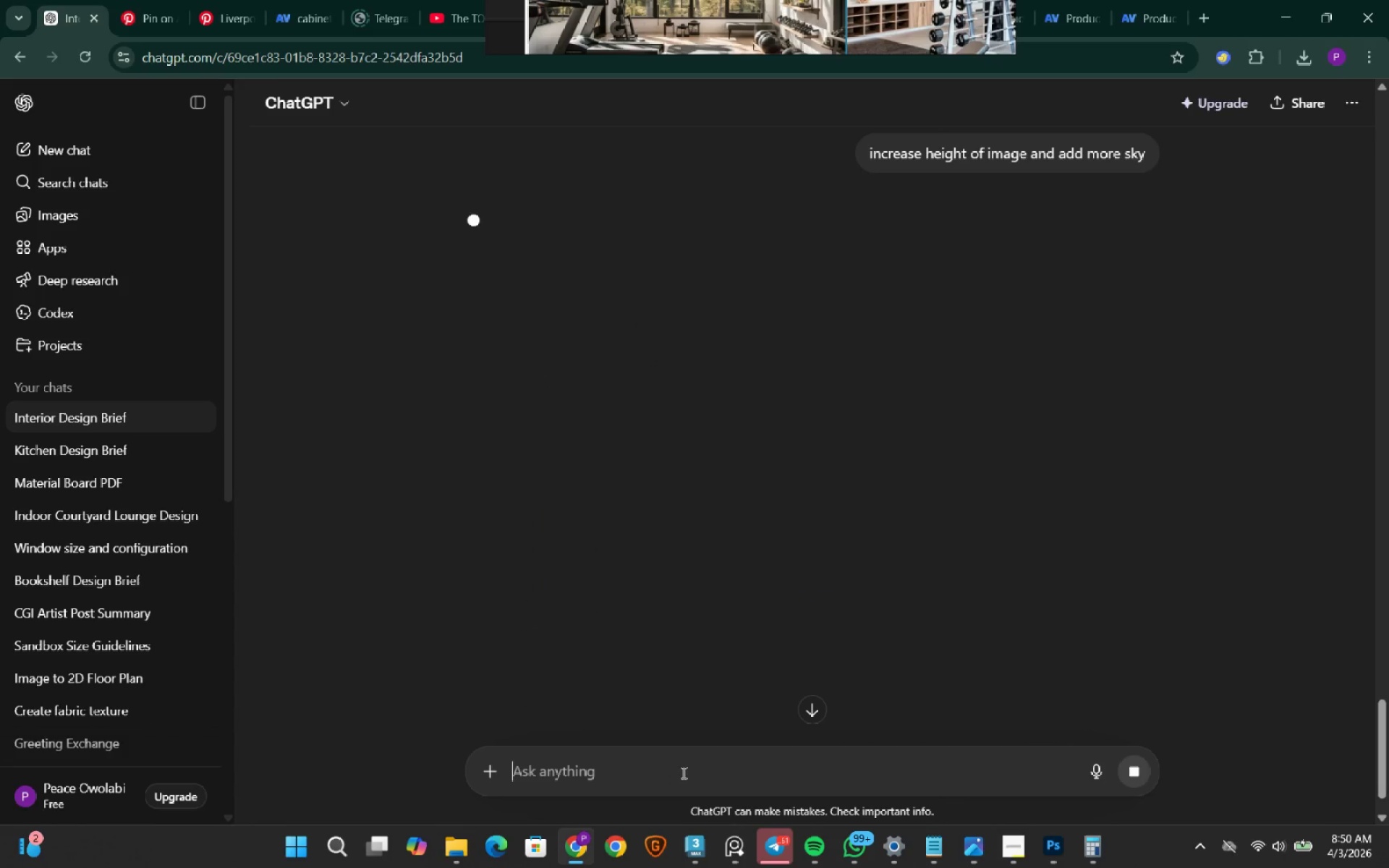 
scroll: coordinate [857, 581], scroll_direction: down, amount: 3.0
 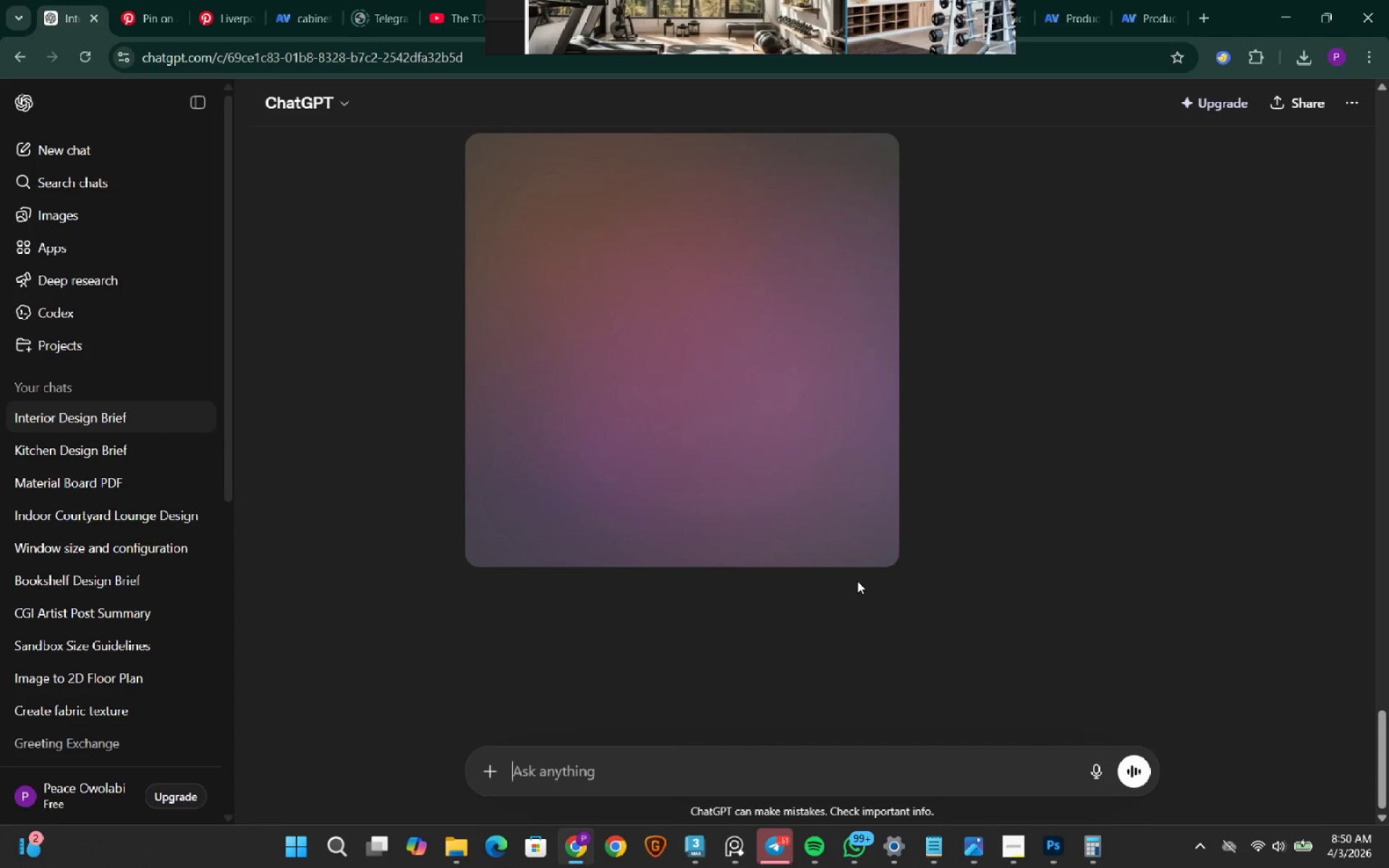 
scroll: coordinate [852, 587], scroll_direction: up, amount: 11.0
 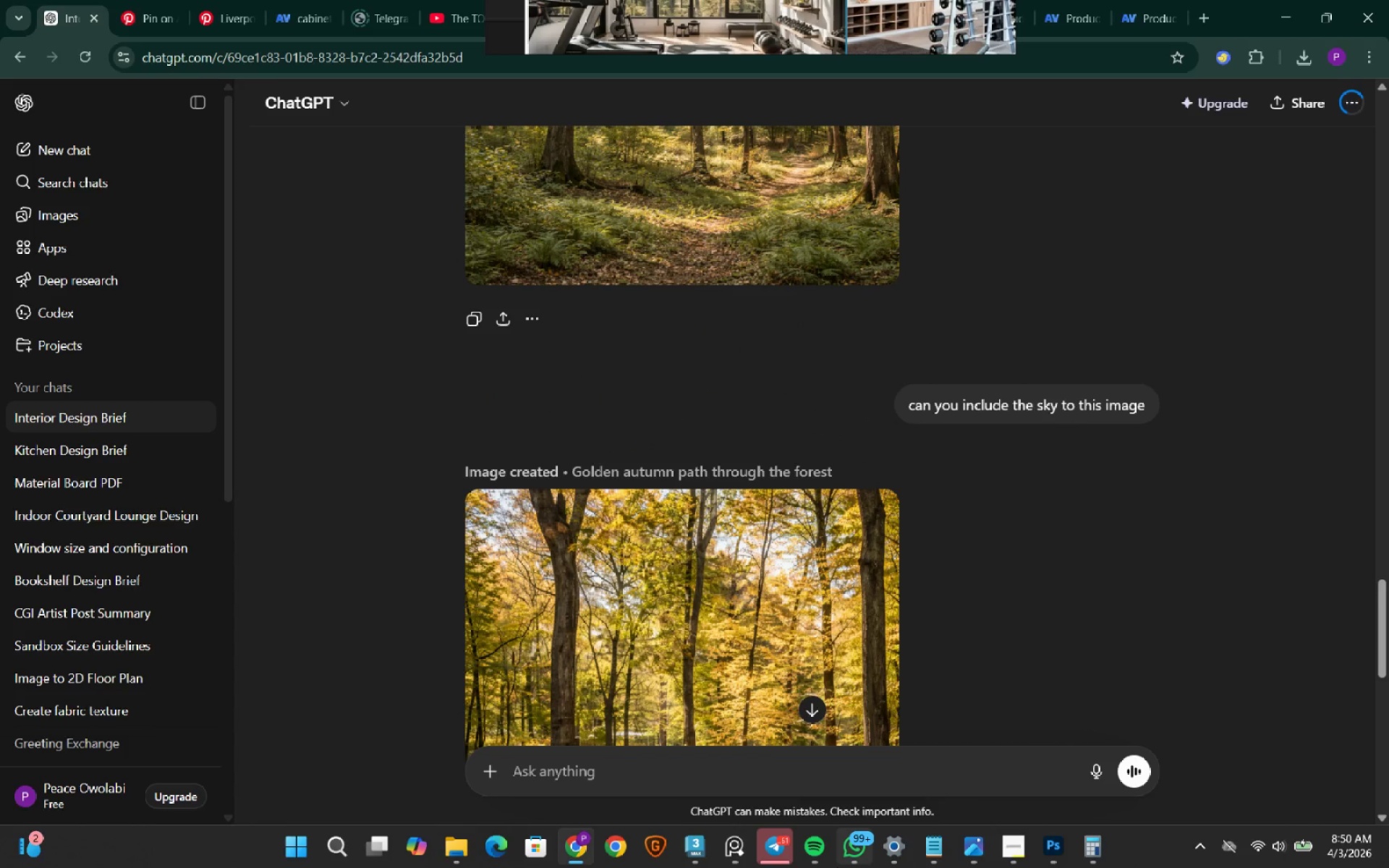 
scroll: coordinate [838, 422], scroll_direction: down, amount: 12.0
 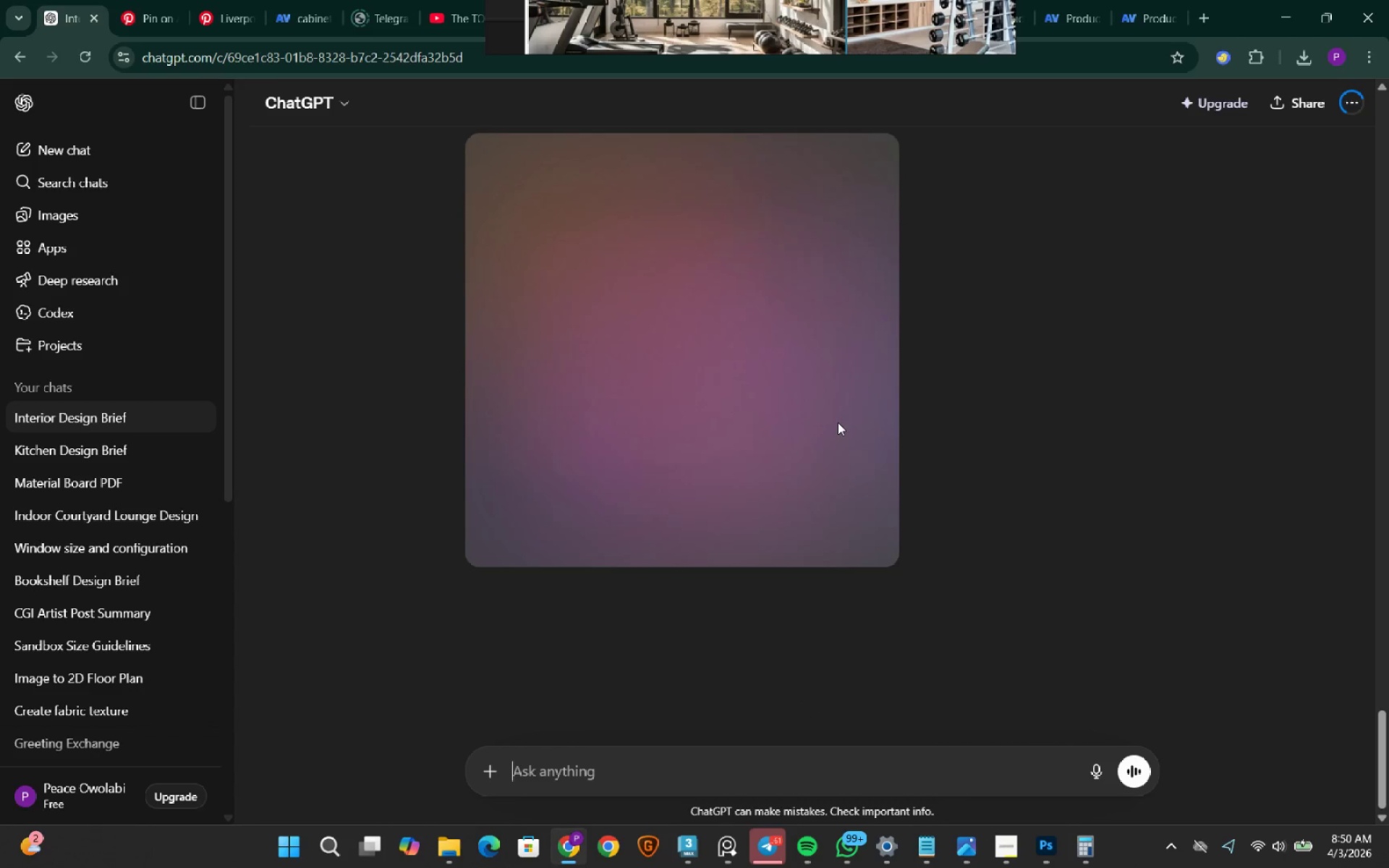 
scroll: coordinate [838, 422], scroll_direction: up, amount: 1.0
 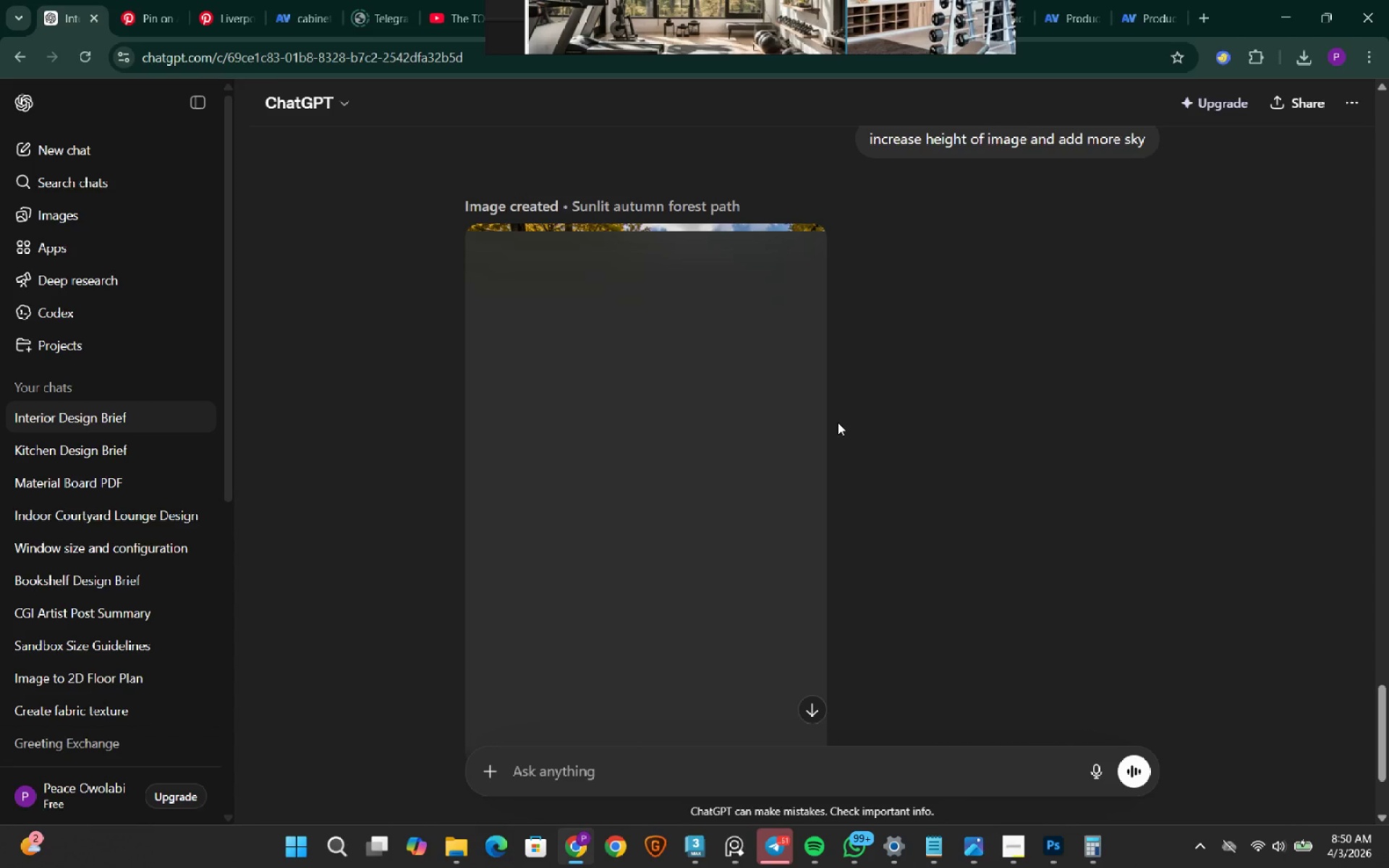 
scroll: coordinate [838, 422], scroll_direction: down, amount: 2.0
 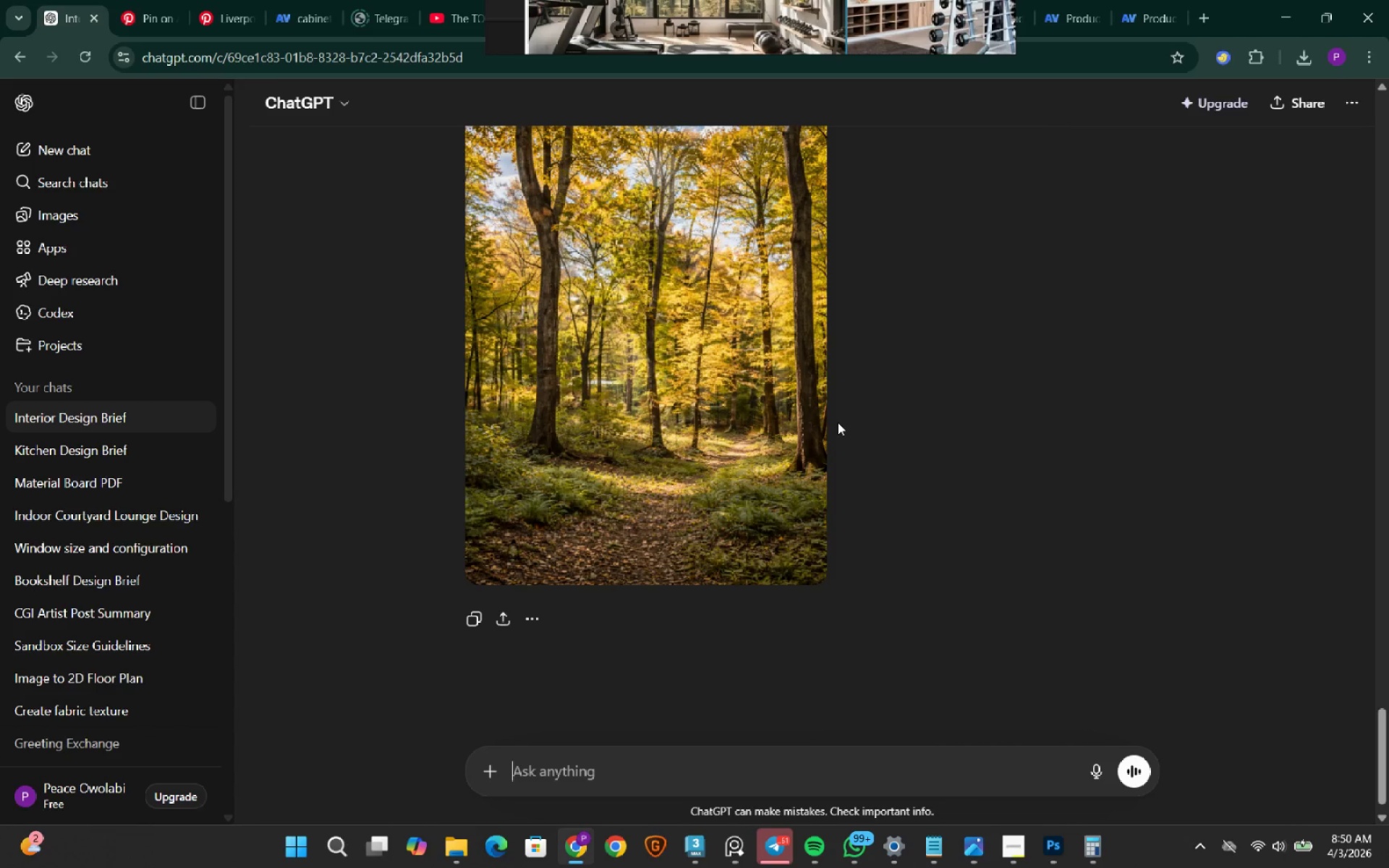 
scroll: coordinate [838, 422], scroll_direction: up, amount: 2.0
 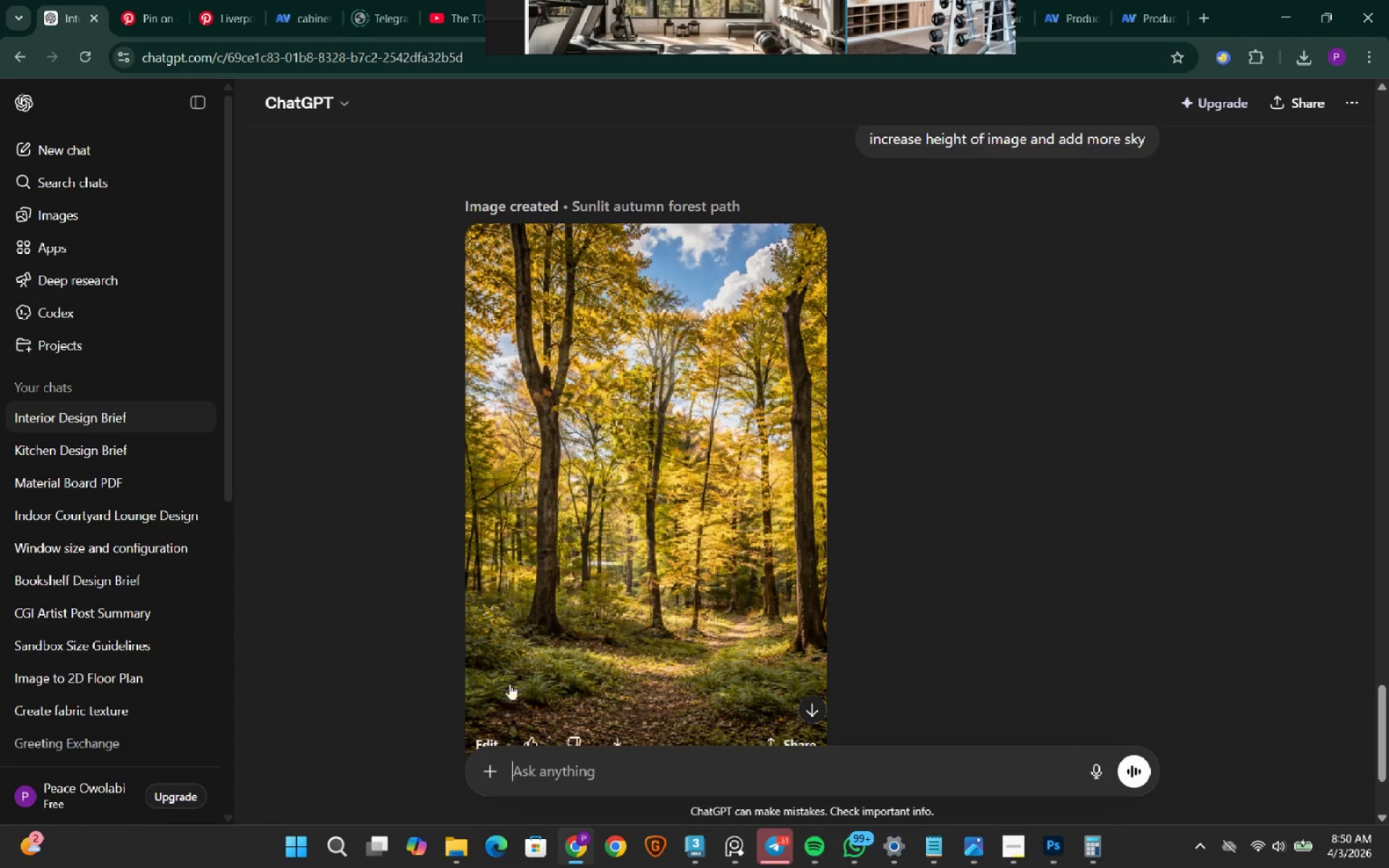 
scroll: coordinate [587, 607], scroll_direction: down, amount: 1.0
 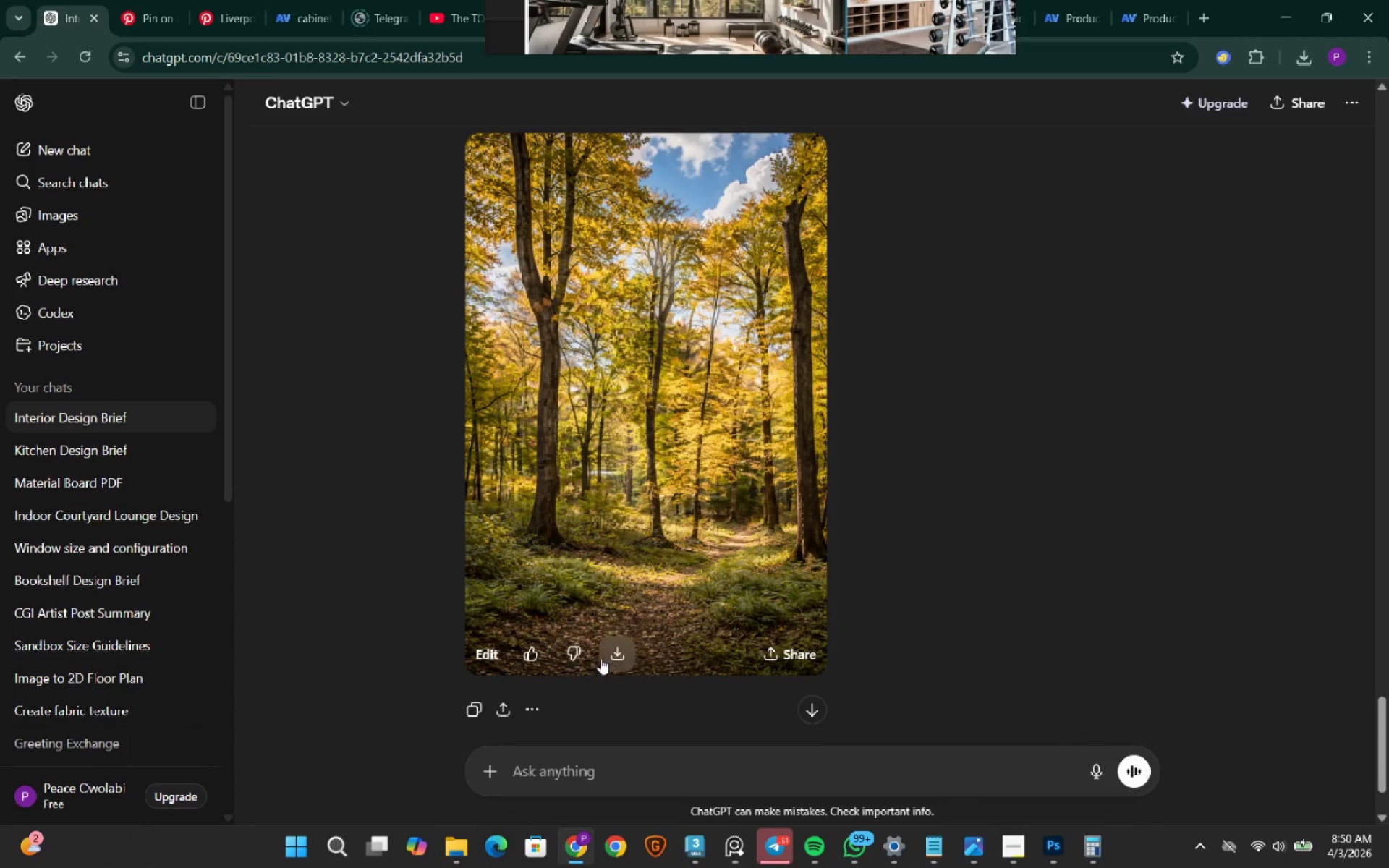 
left_click([603, 656])
 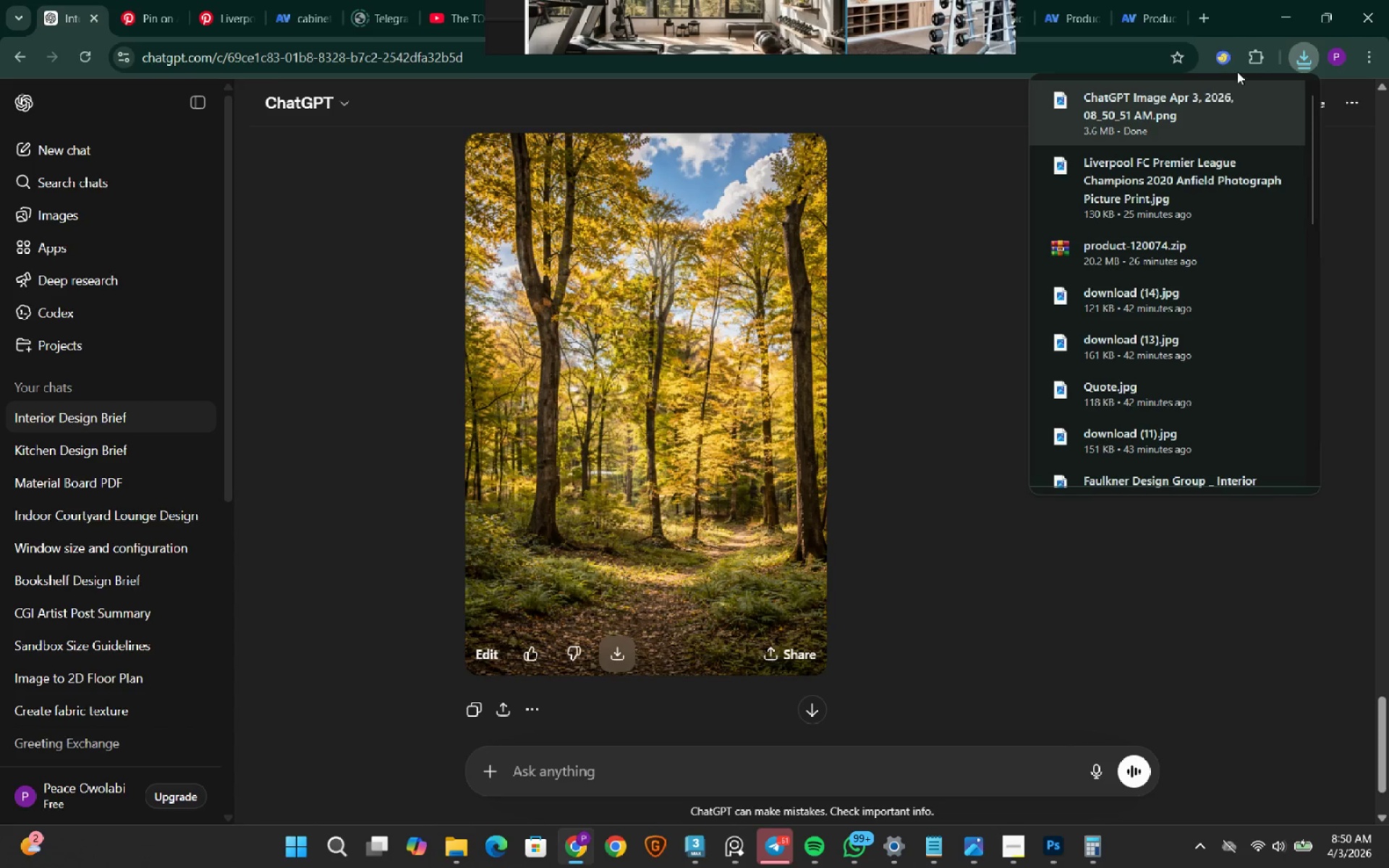 
left_click([1278, 15])
 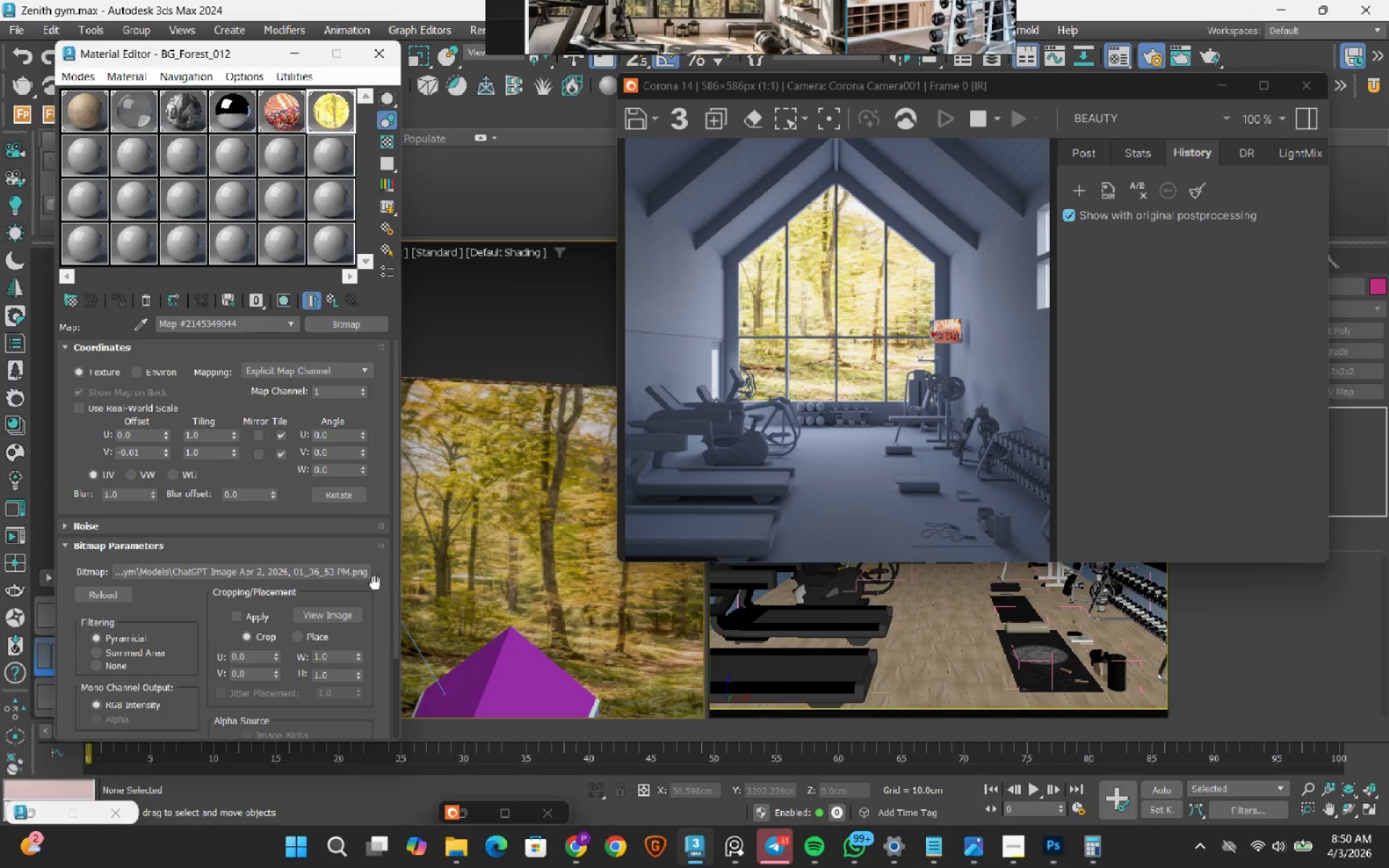 
mouse_move([344, 579])
 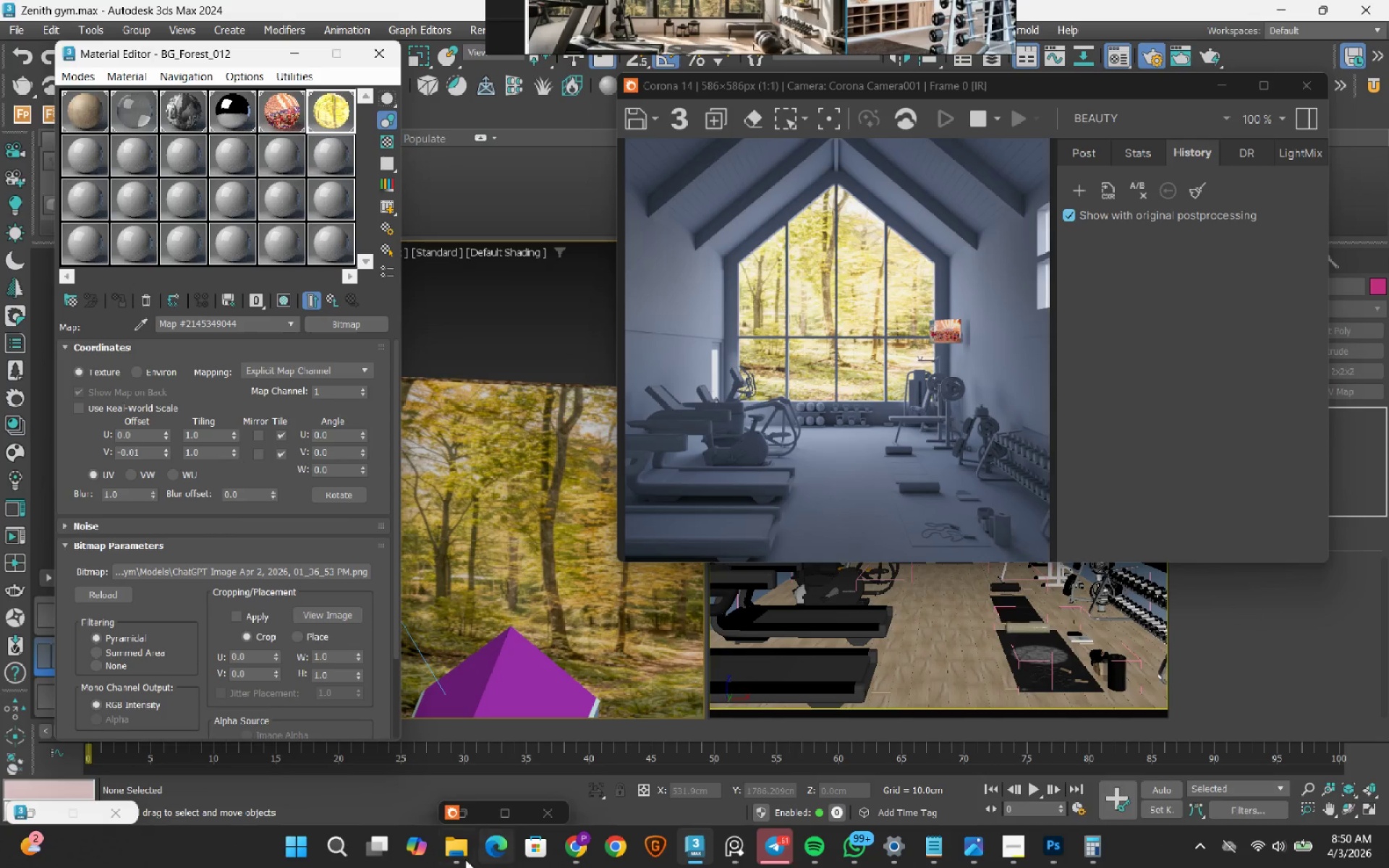 
left_click([460, 858])
 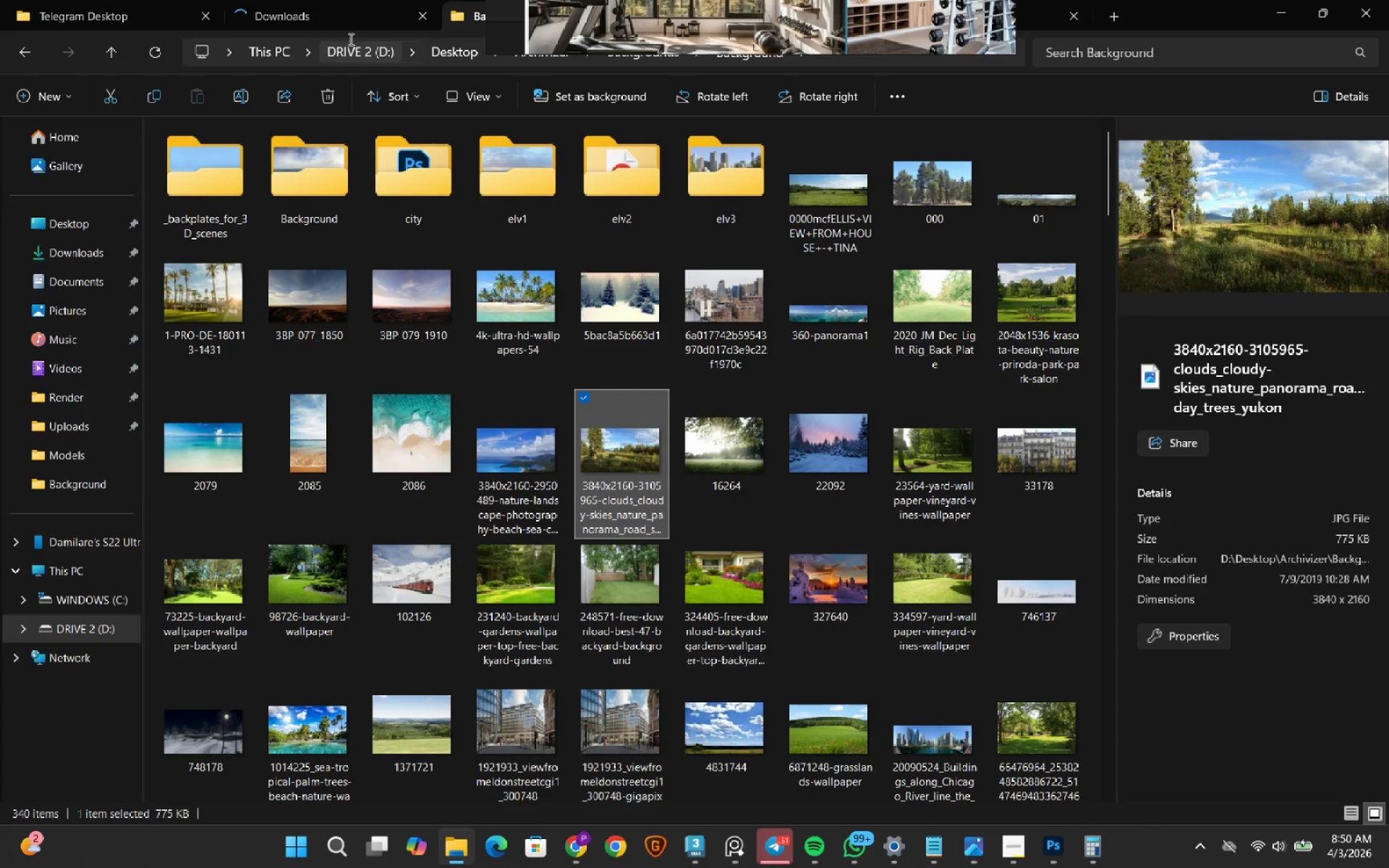 
left_click([308, 14])
 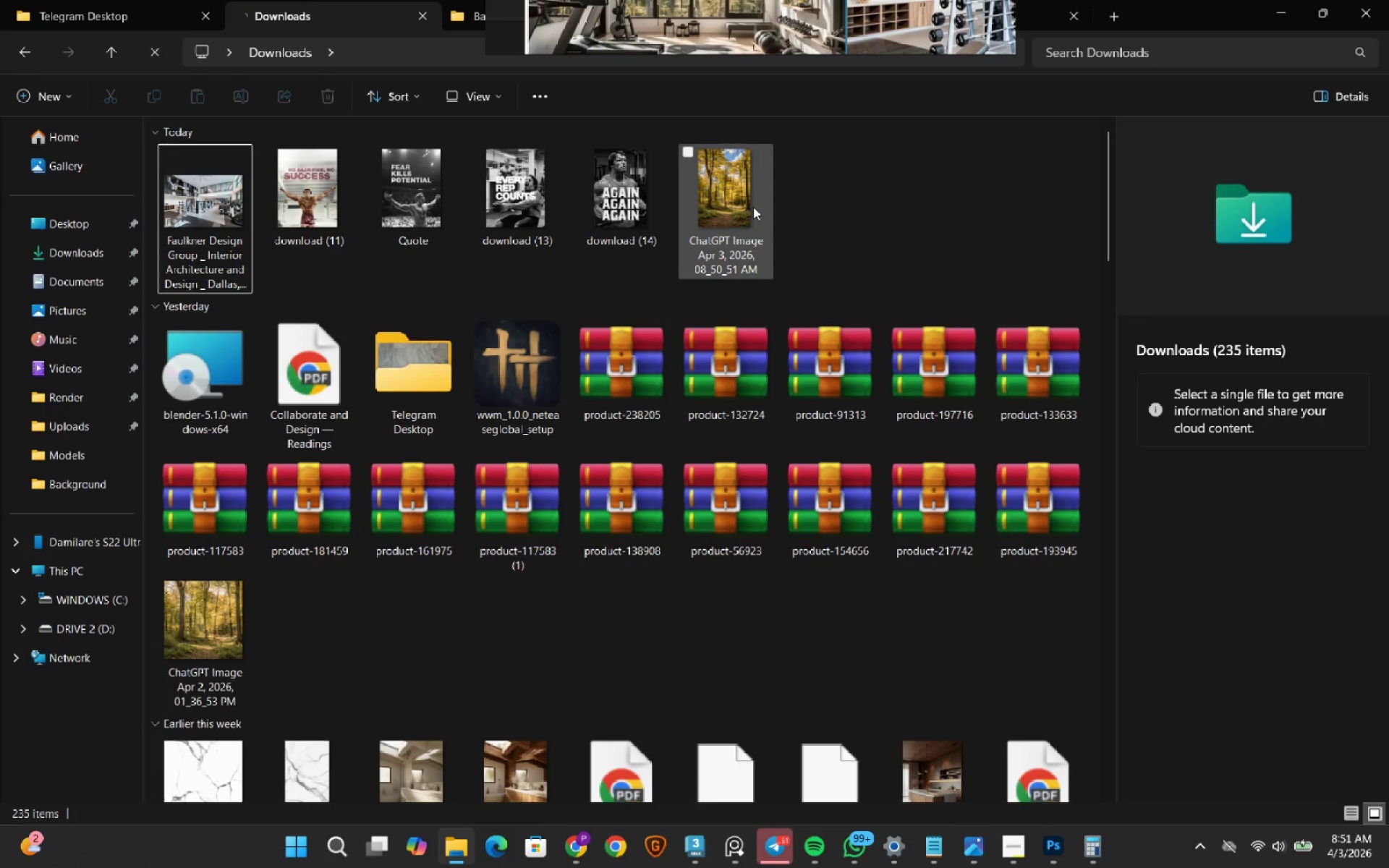 
left_click([744, 196])
 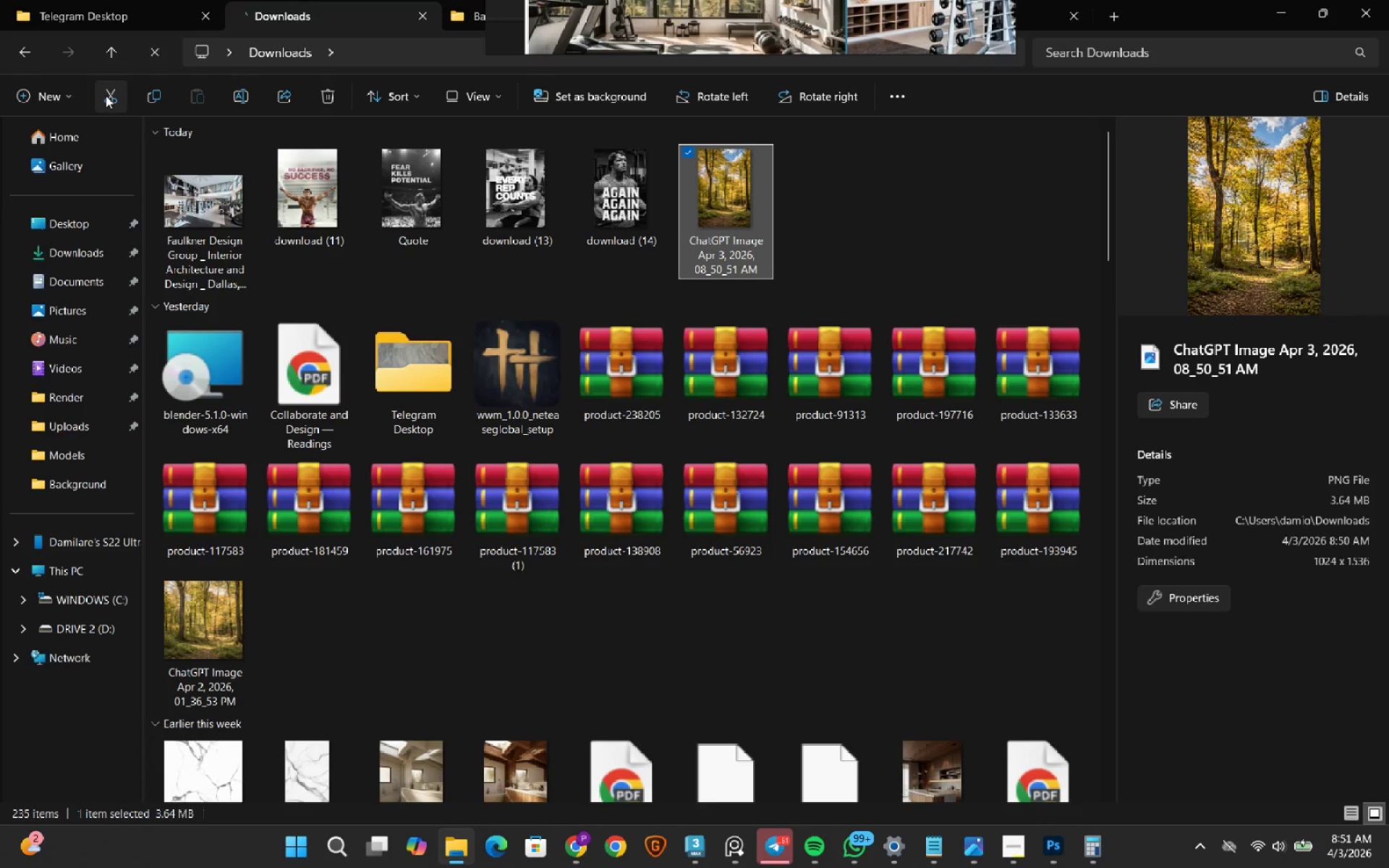 
left_click([106, 95])
 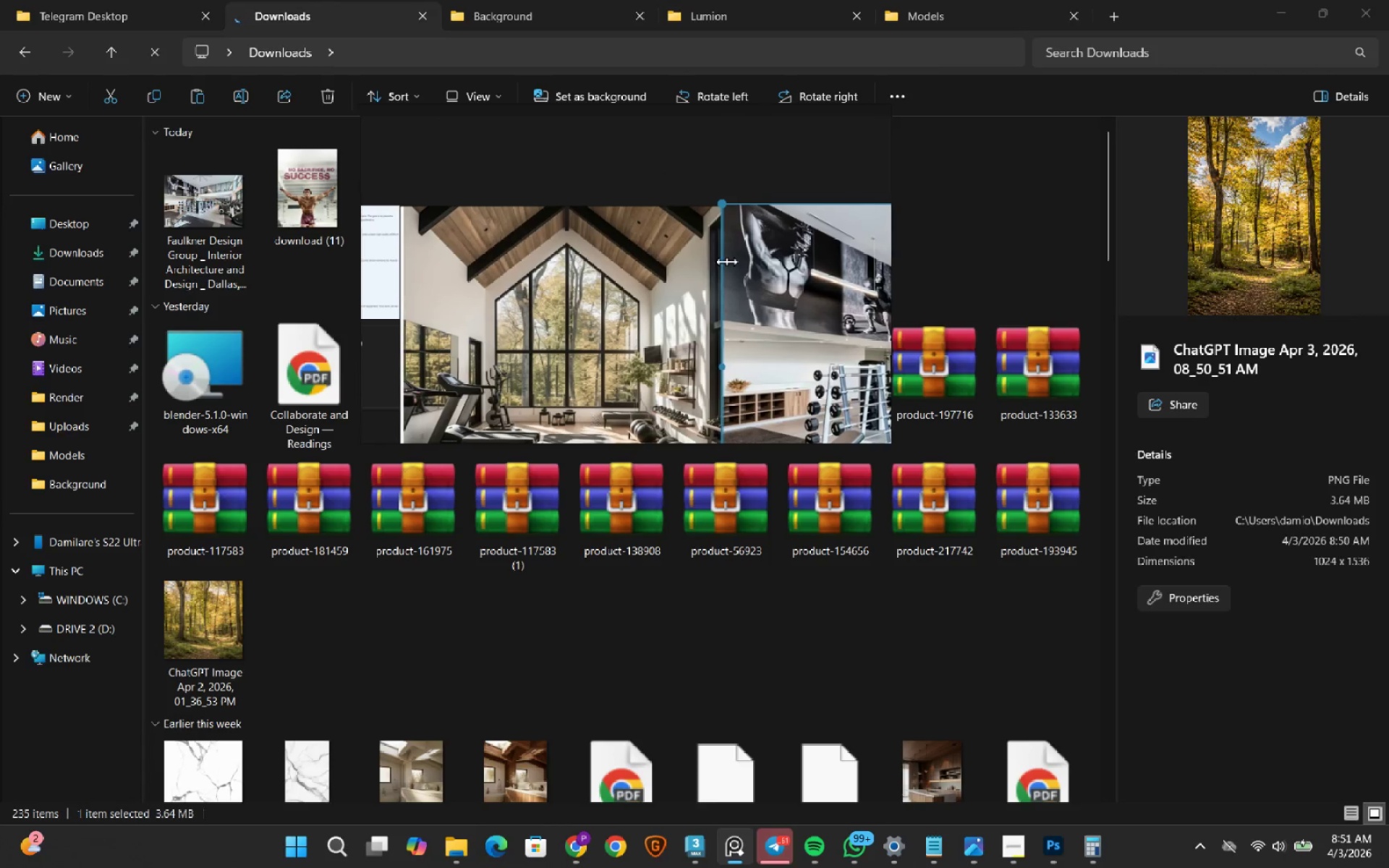 
left_click([935, 12])
 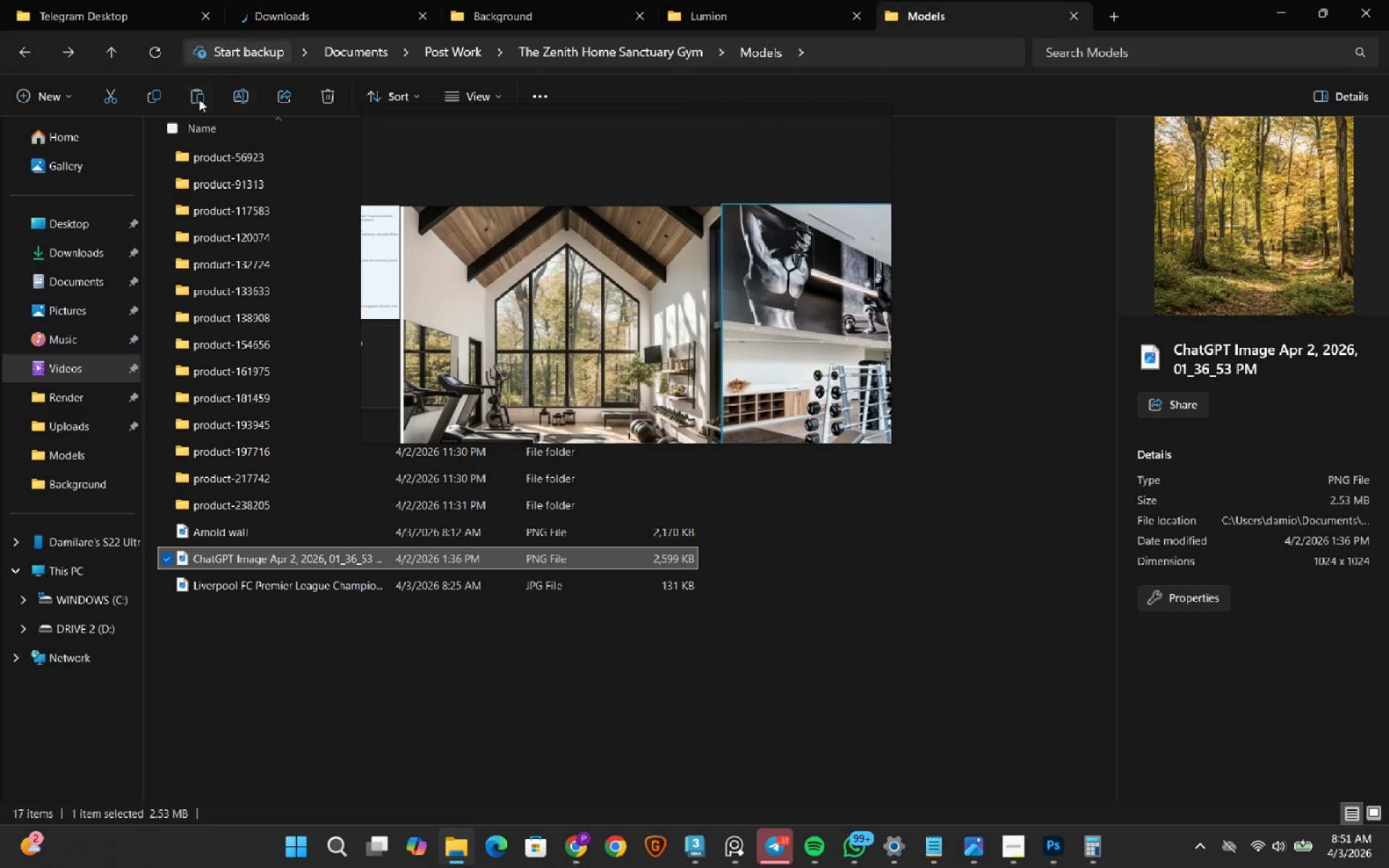 
left_click([196, 98])
 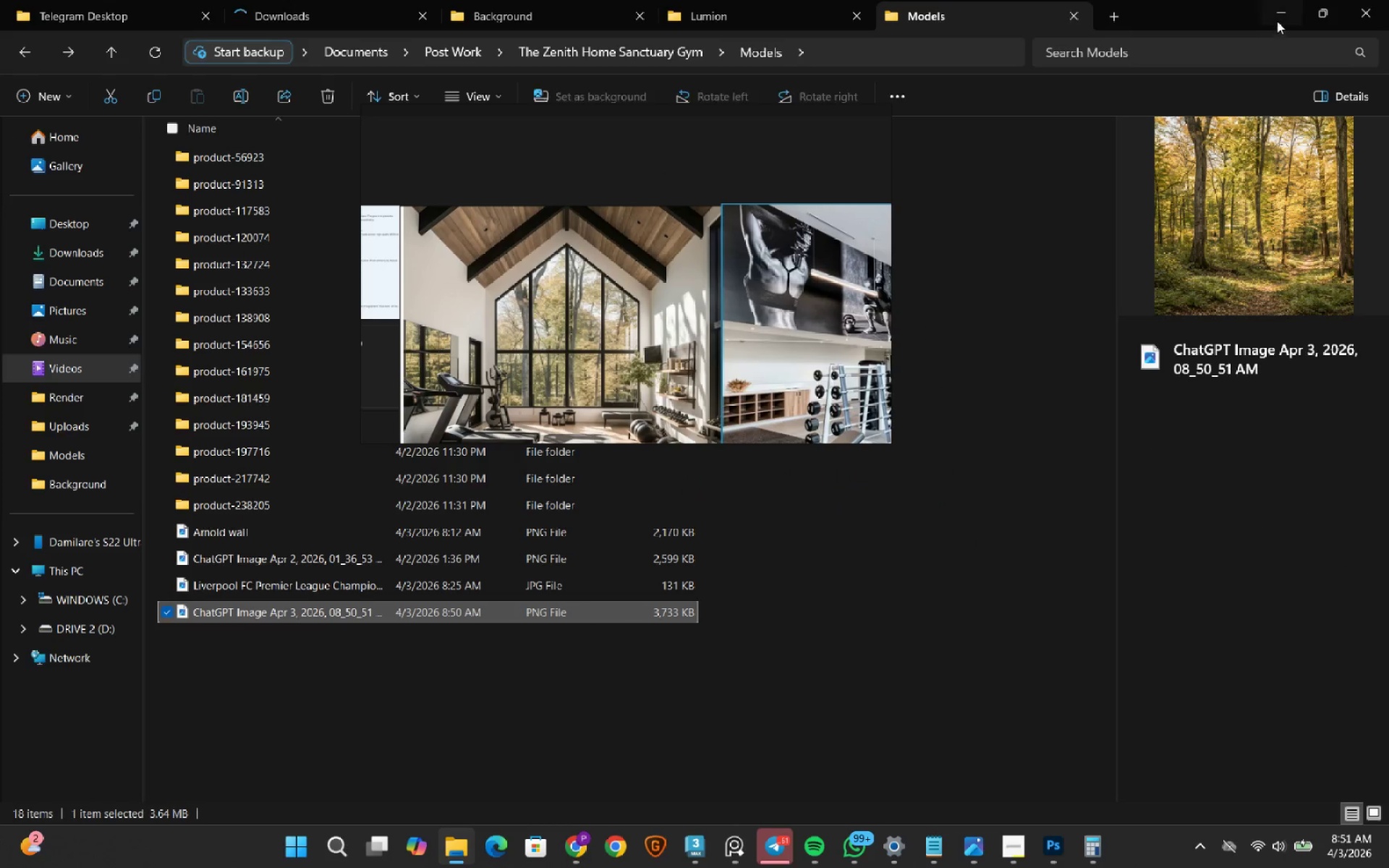 
left_click_drag(start_coordinate=[1278, 9], to_coordinate=[1275, 7])
 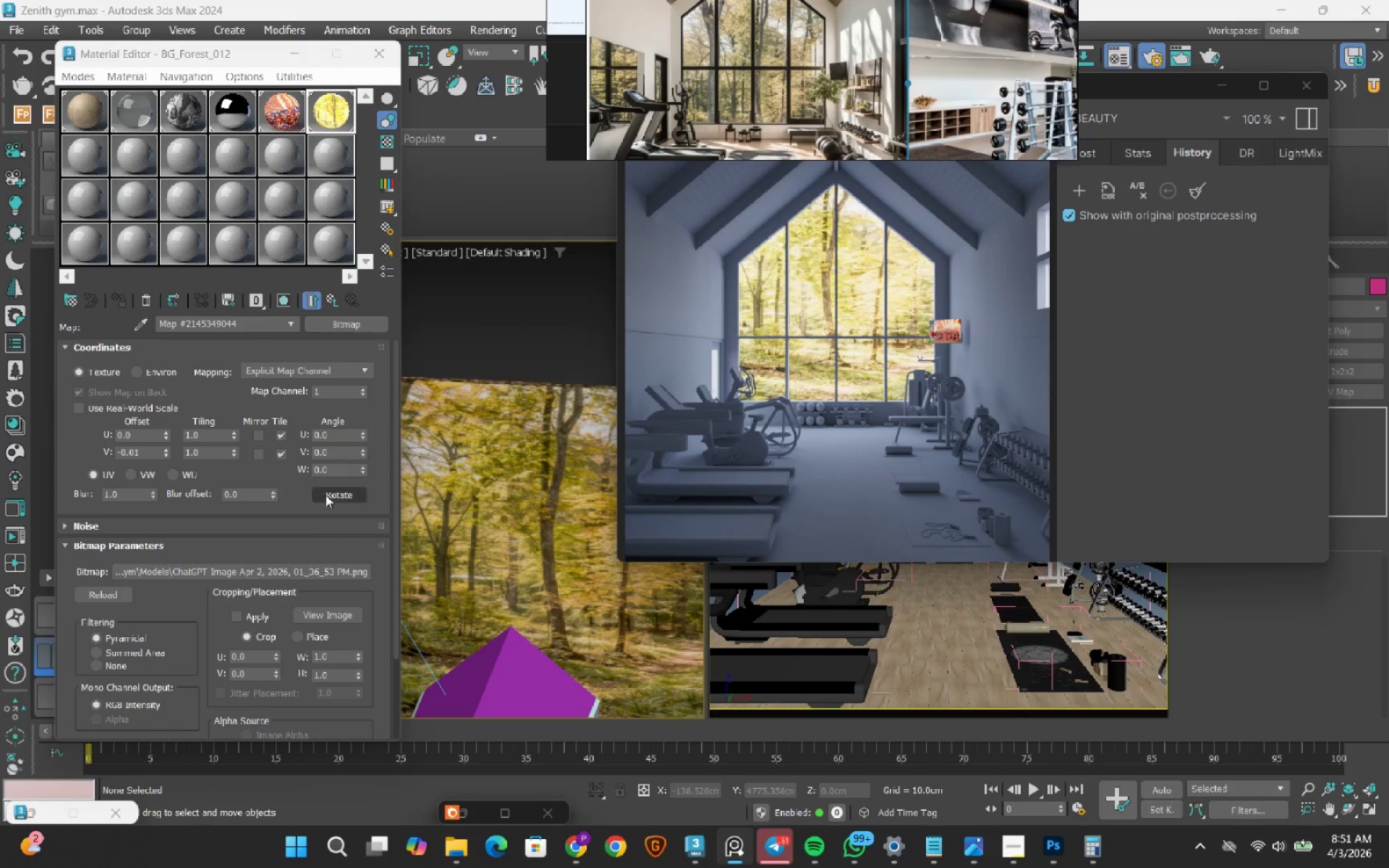 
left_click([307, 563])
 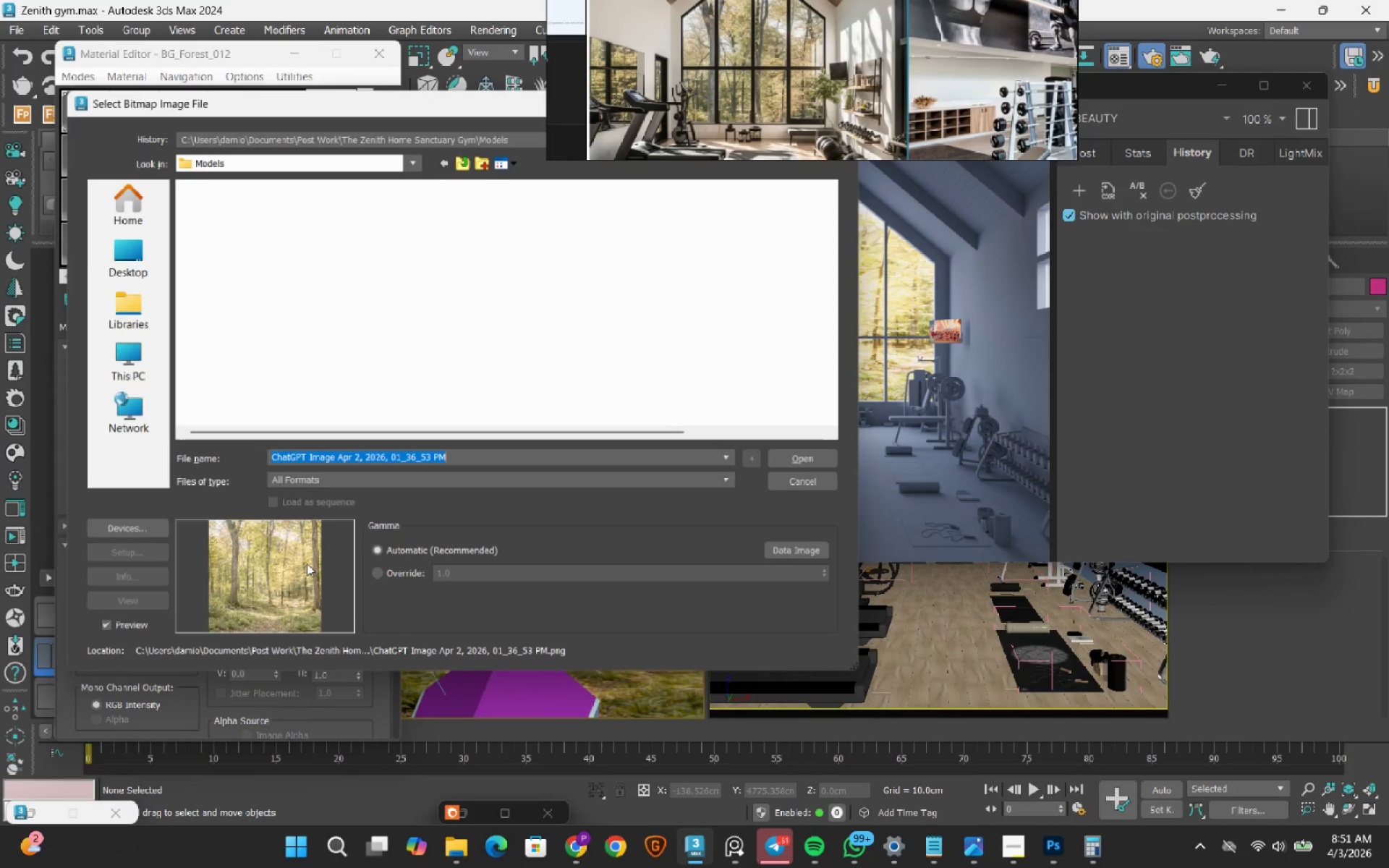 
scroll: coordinate [383, 312], scroll_direction: down, amount: 5.0
 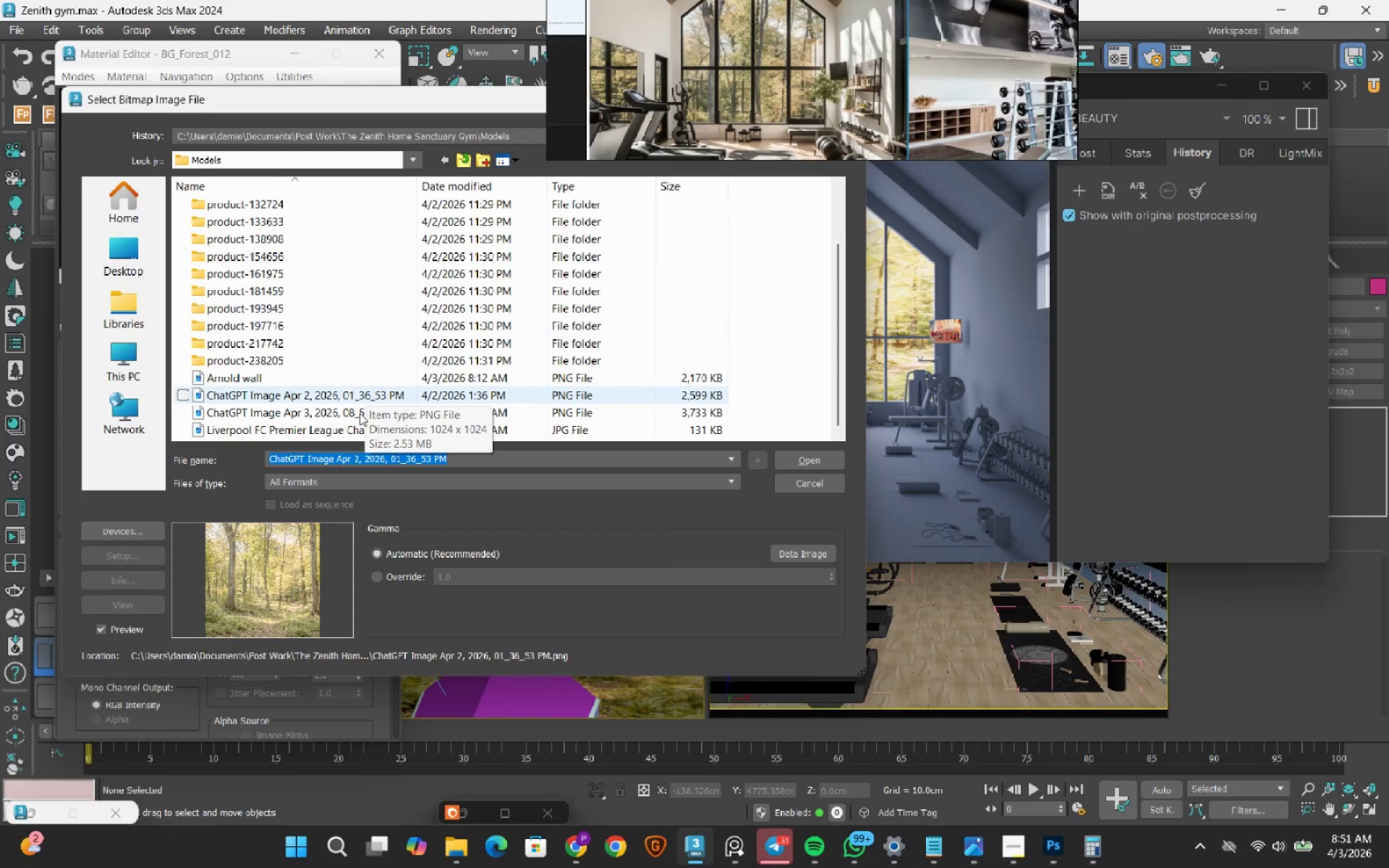 
left_click([360, 413])
 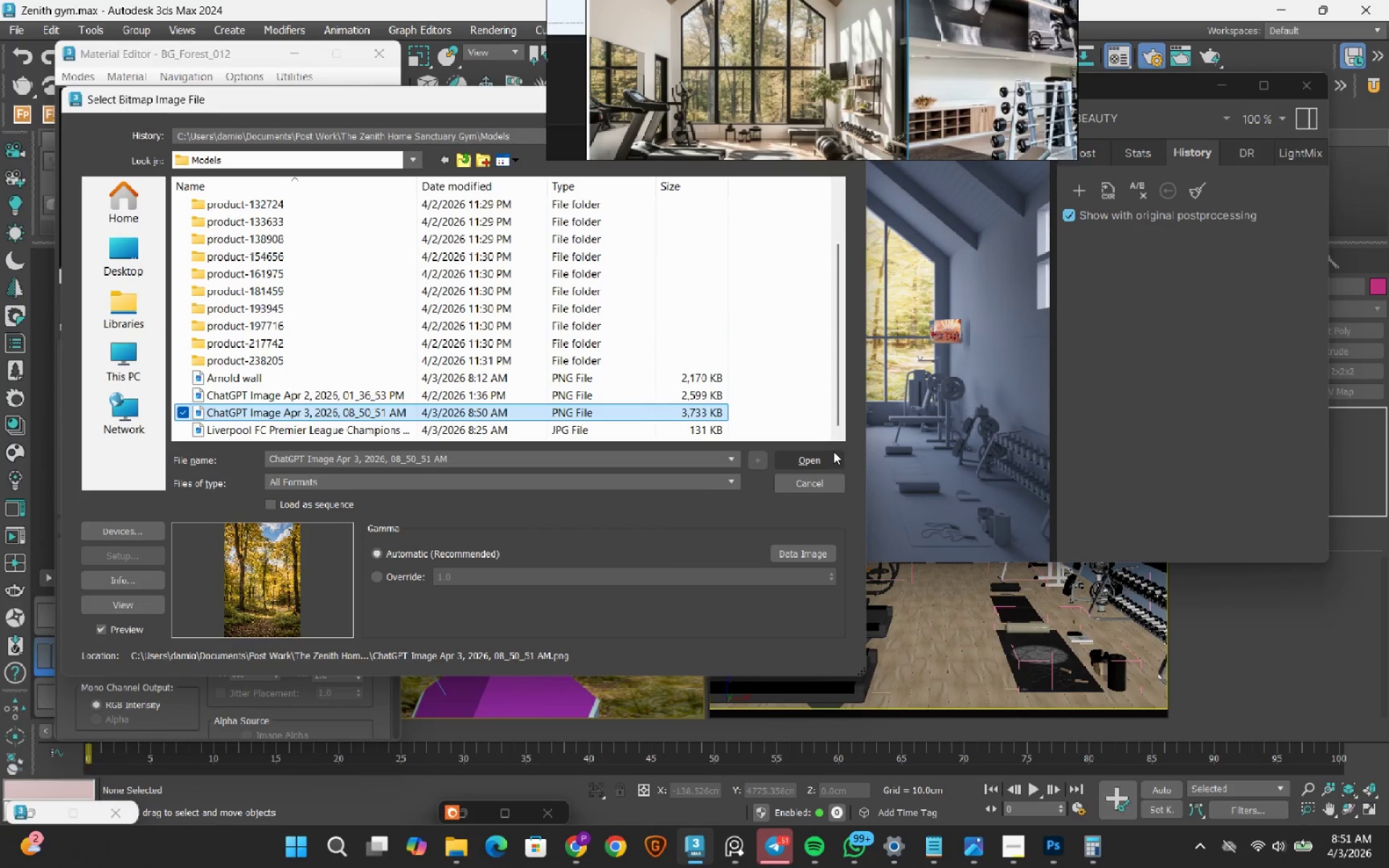 
left_click([828, 452])
 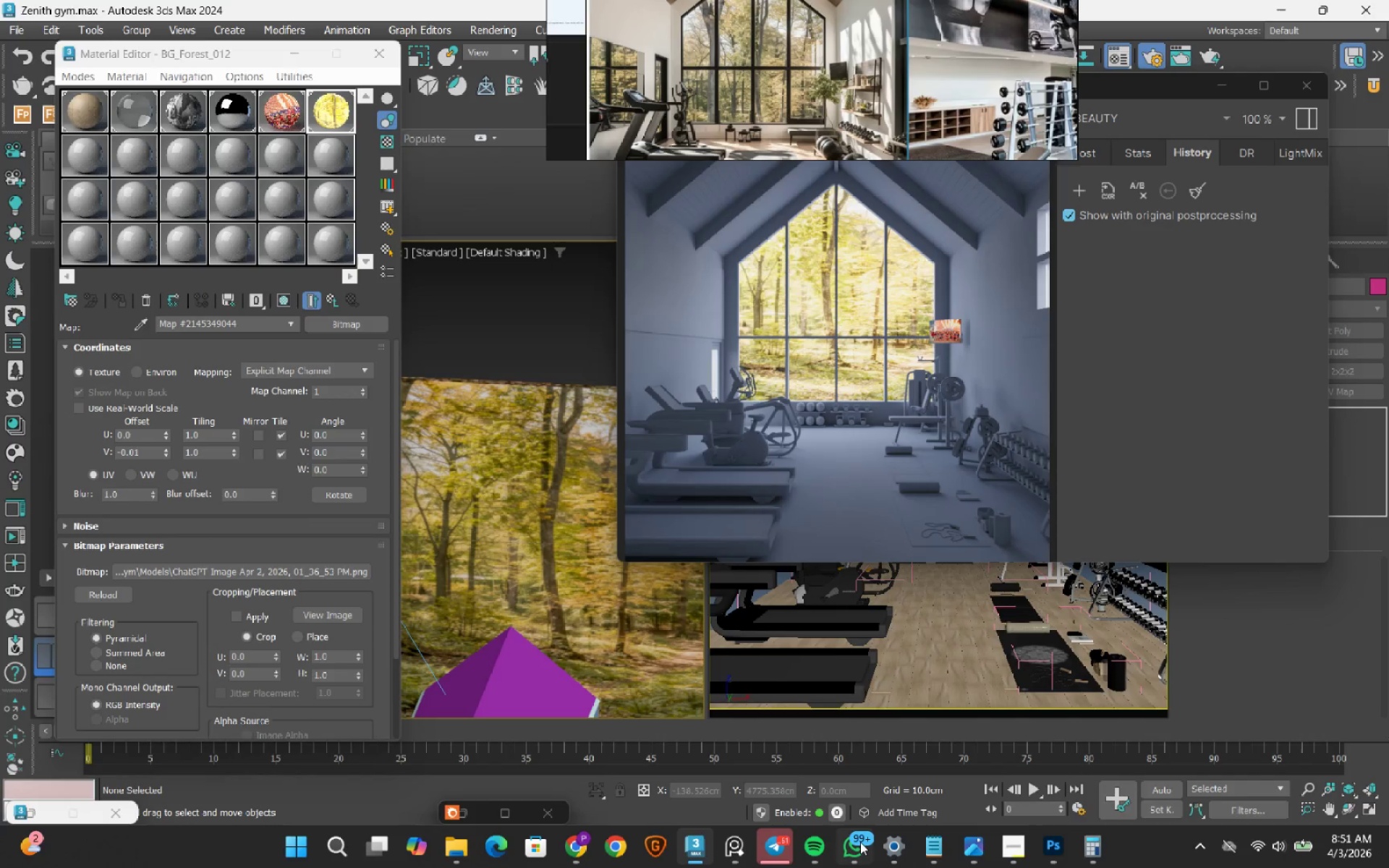 
left_click([863, 845])
 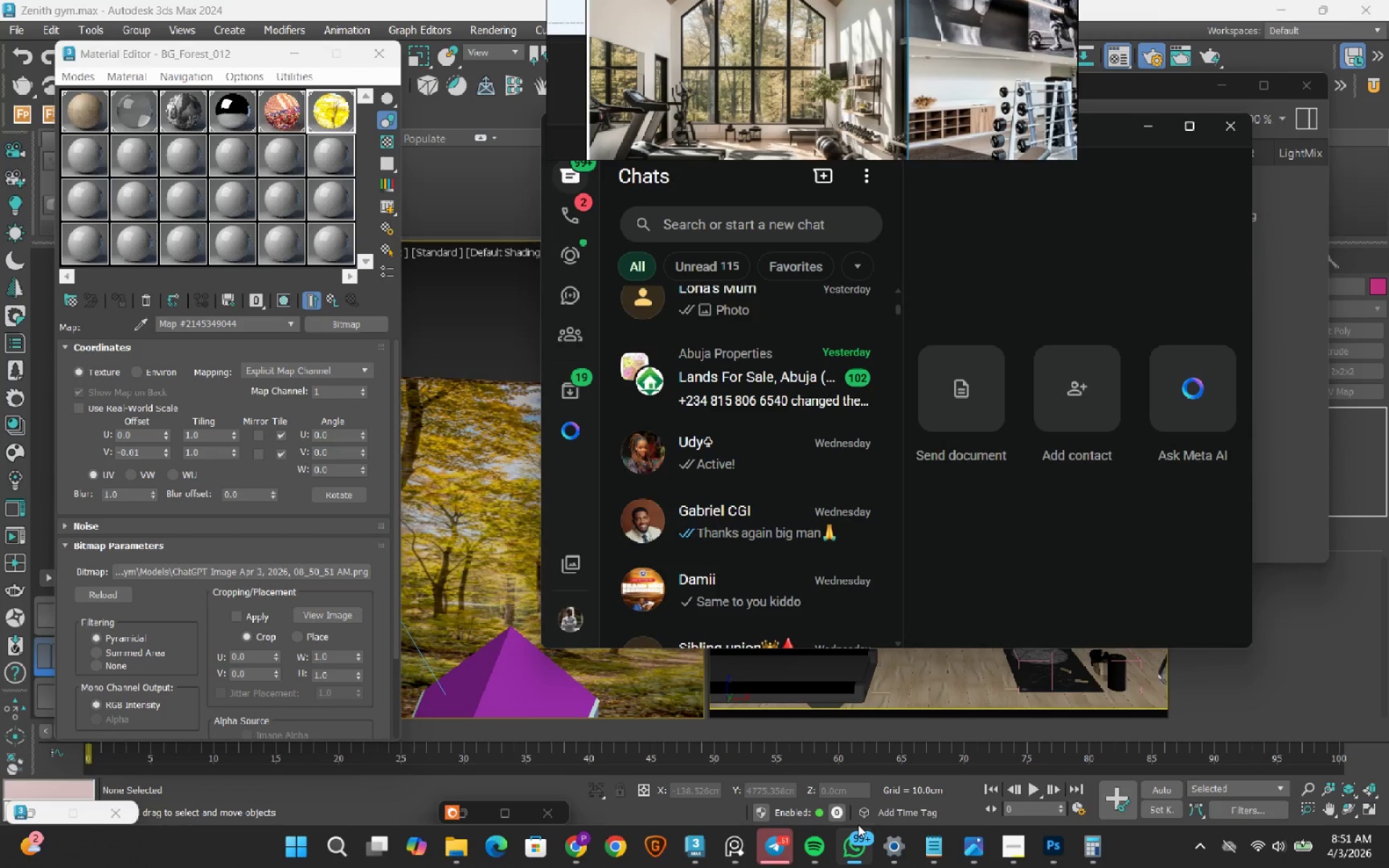 
scroll: coordinate [703, 426], scroll_direction: up, amount: 7.0
 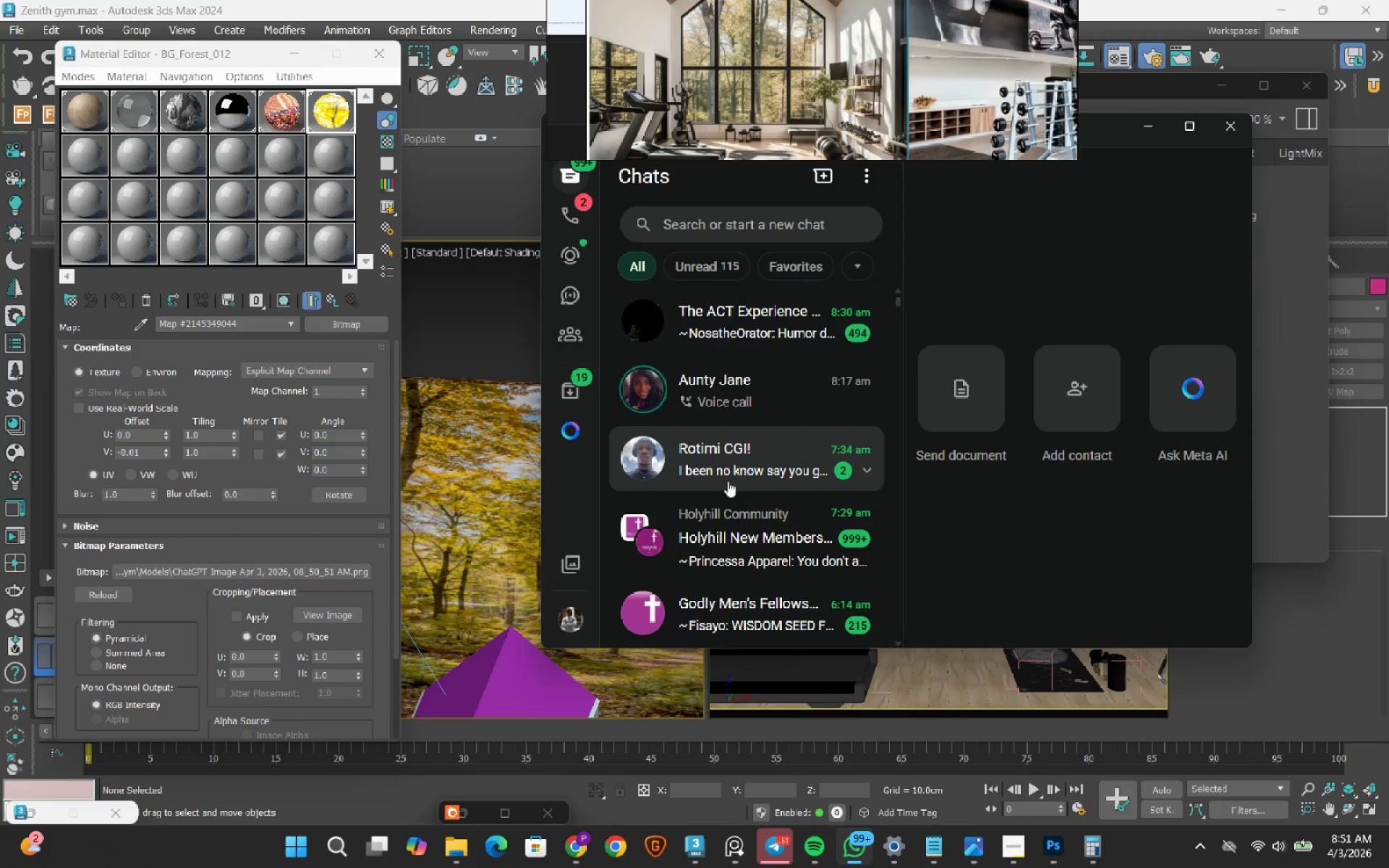 
left_click([740, 472])
 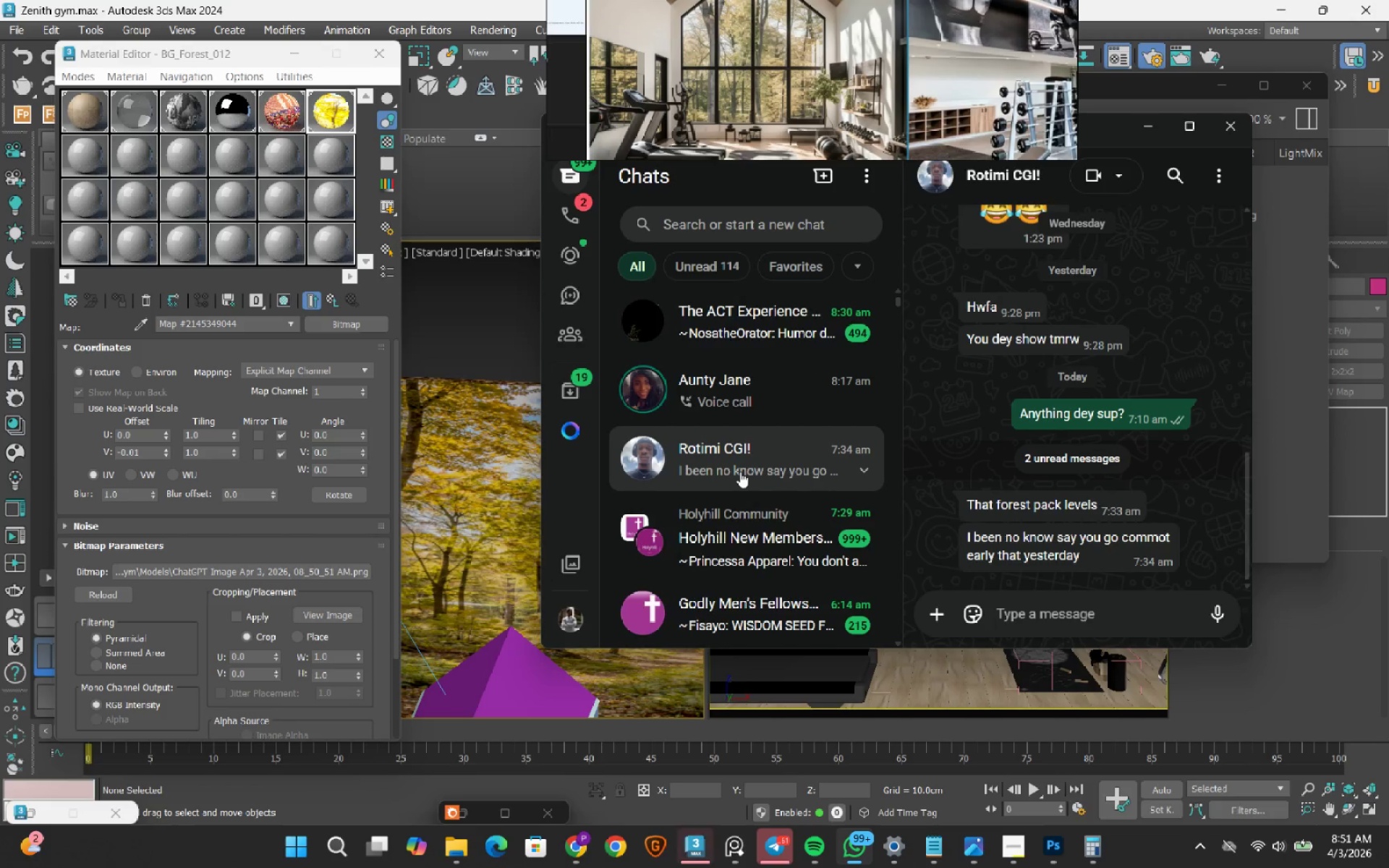 
scroll: coordinate [740, 472], scroll_direction: up, amount: 2.0
 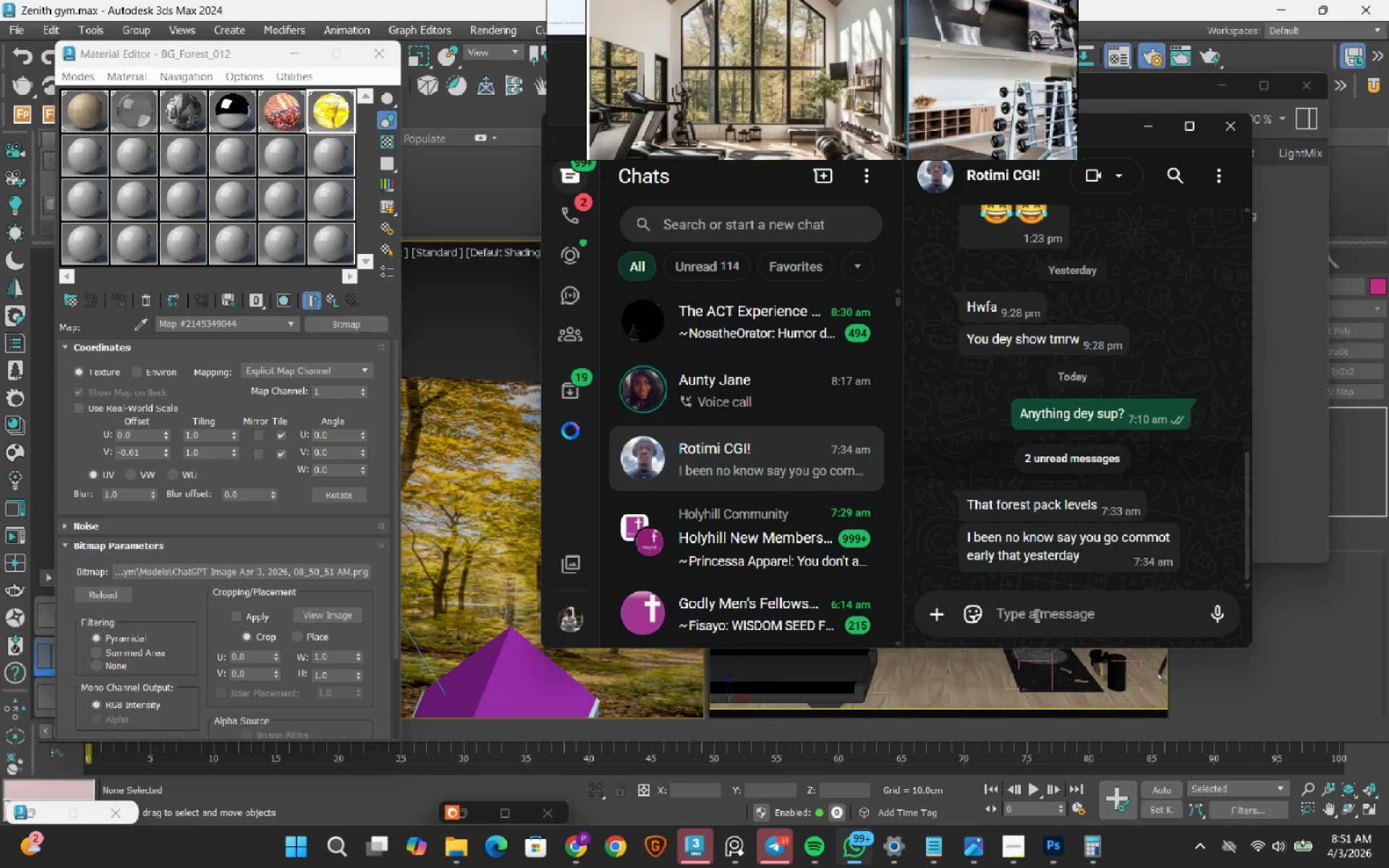 
left_click([1038, 621])
 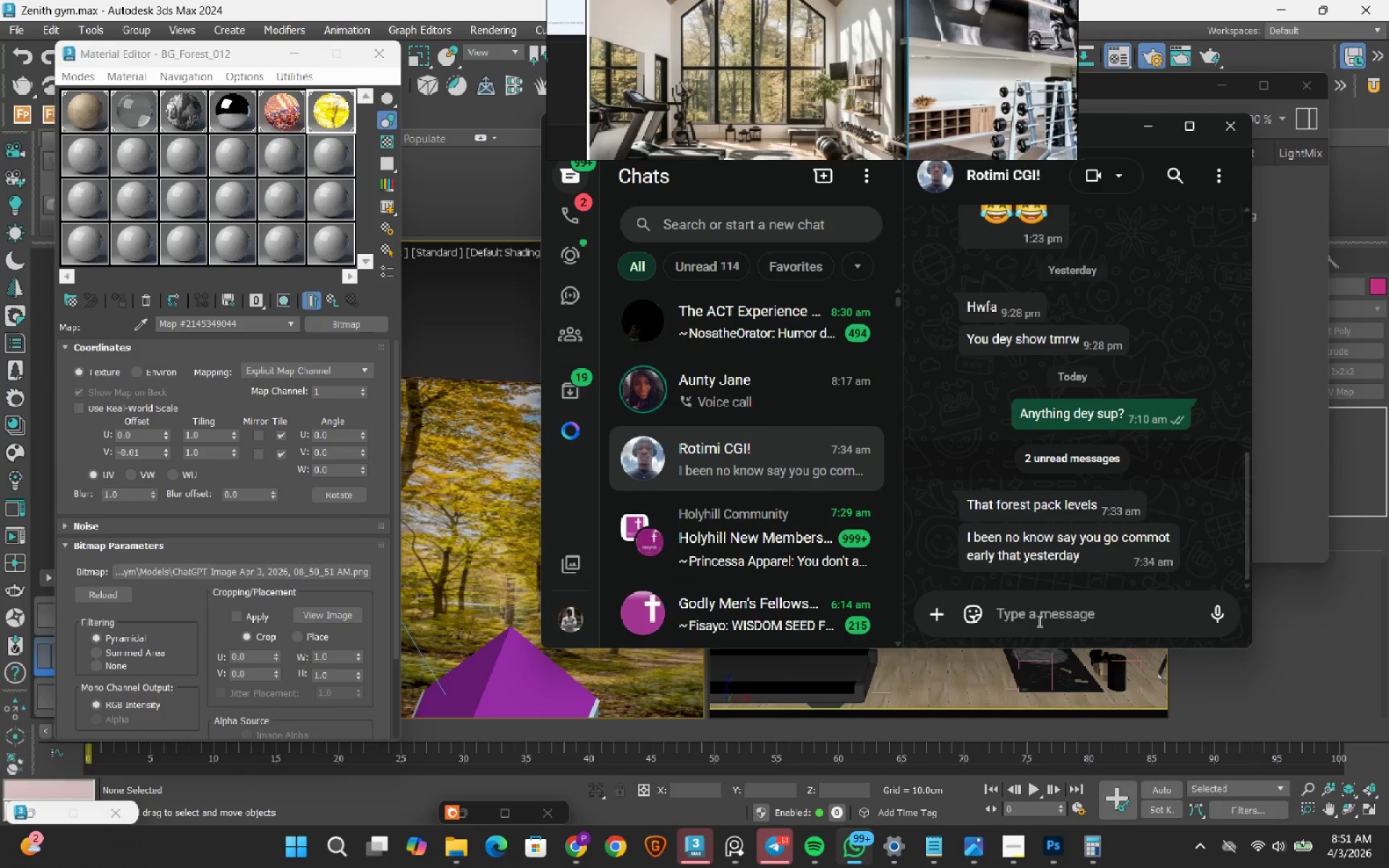 
type(ohhh)
 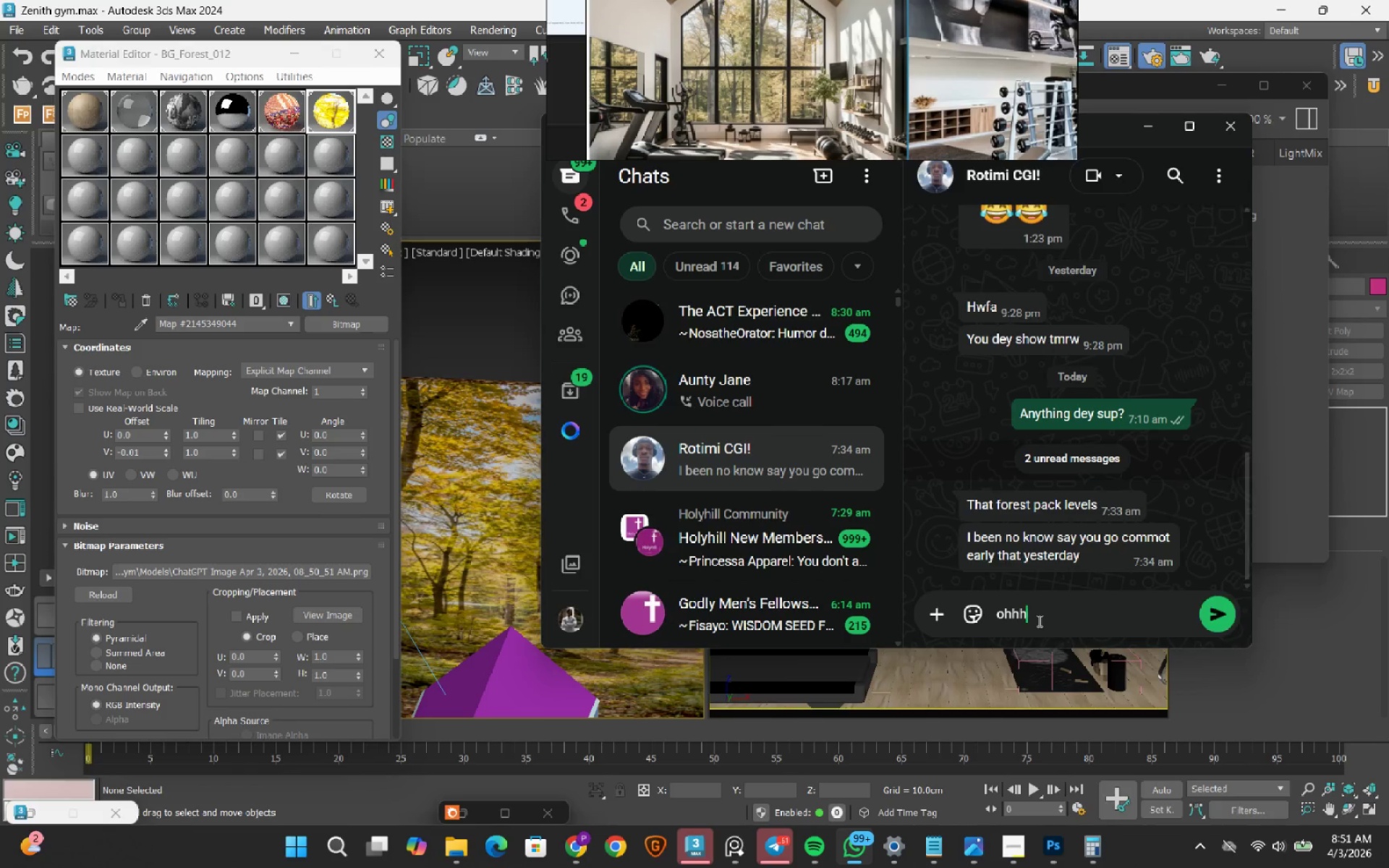 
key(Enter)
 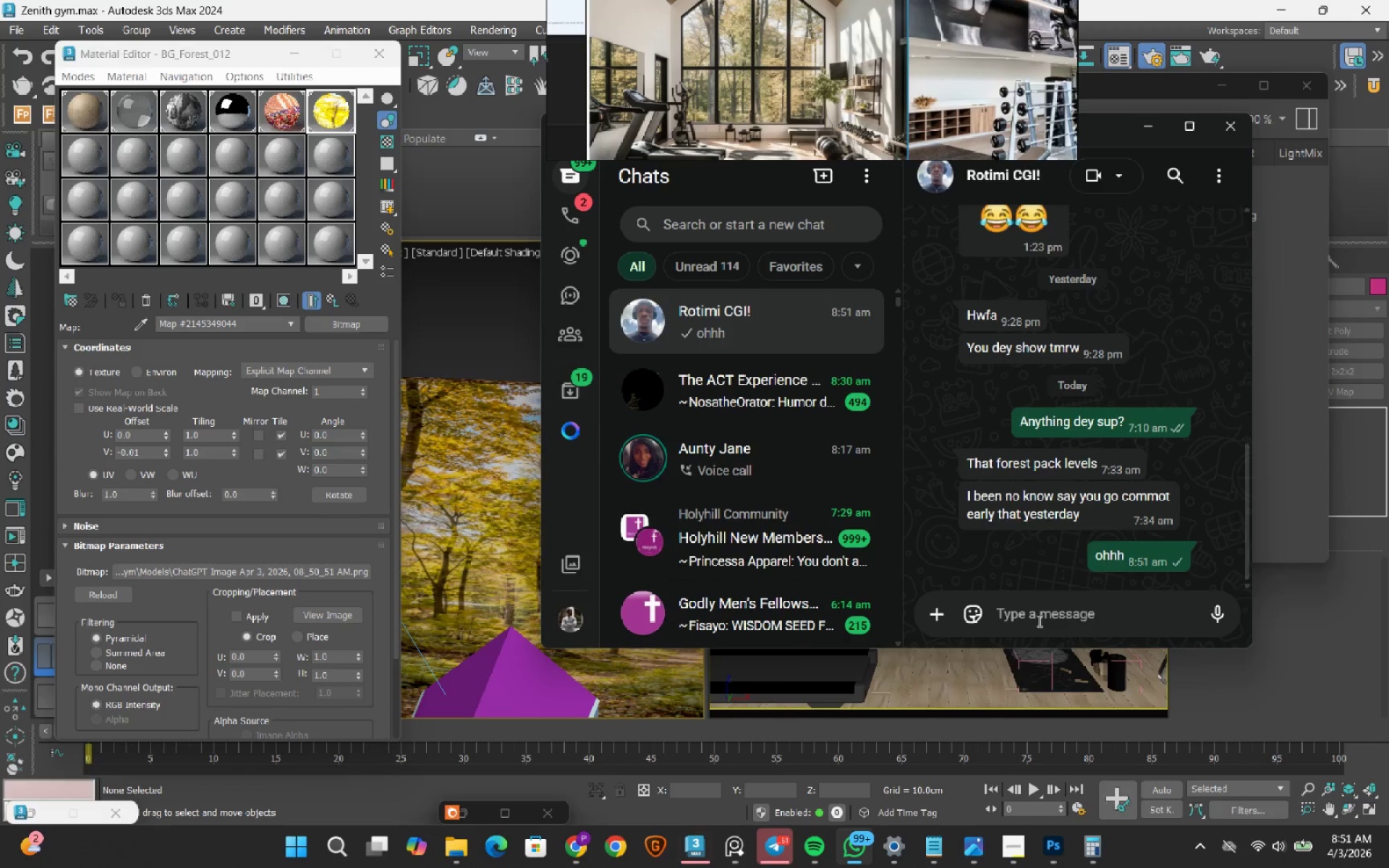 
type(Just download am from their site)
 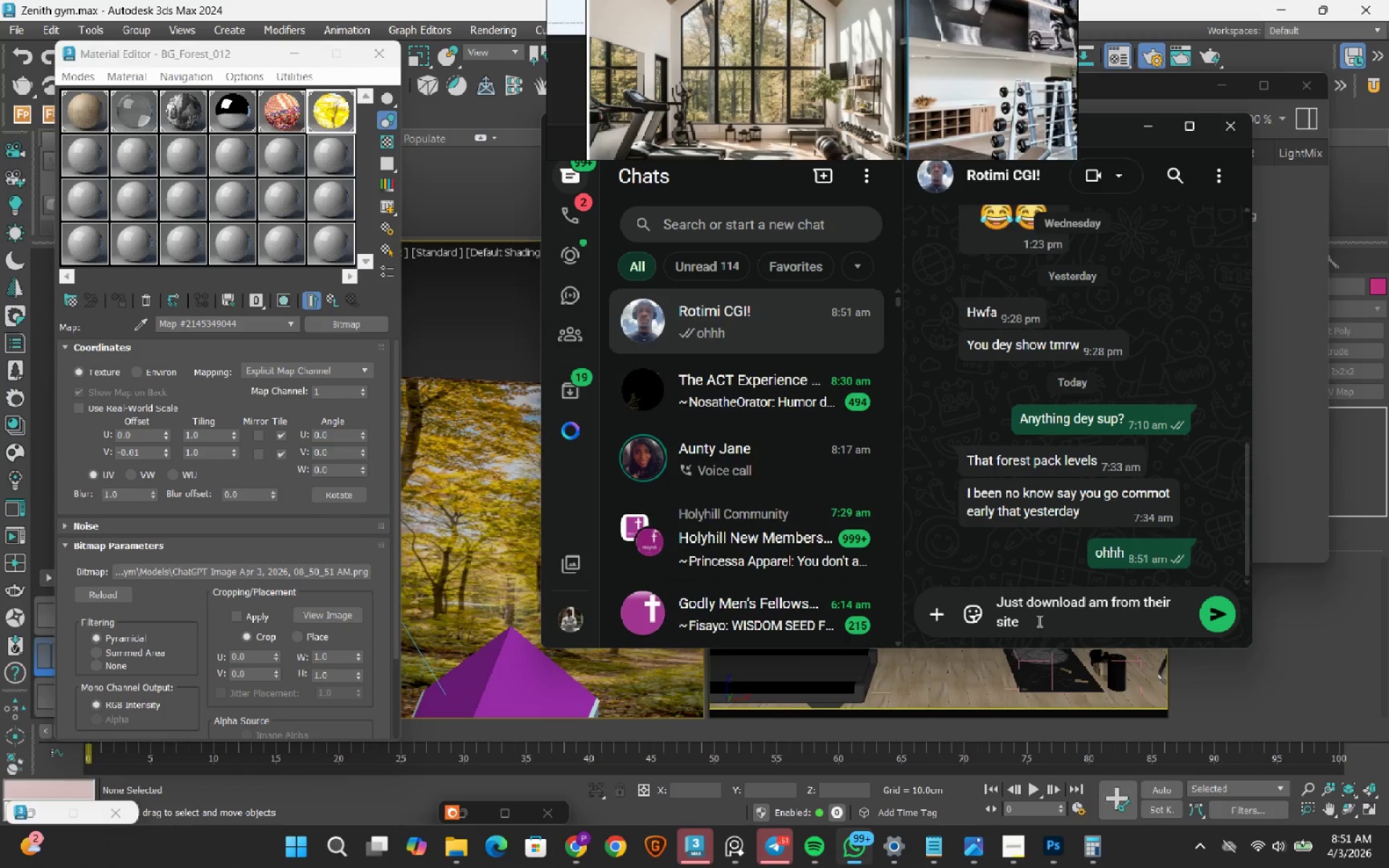 
key(Enter)
 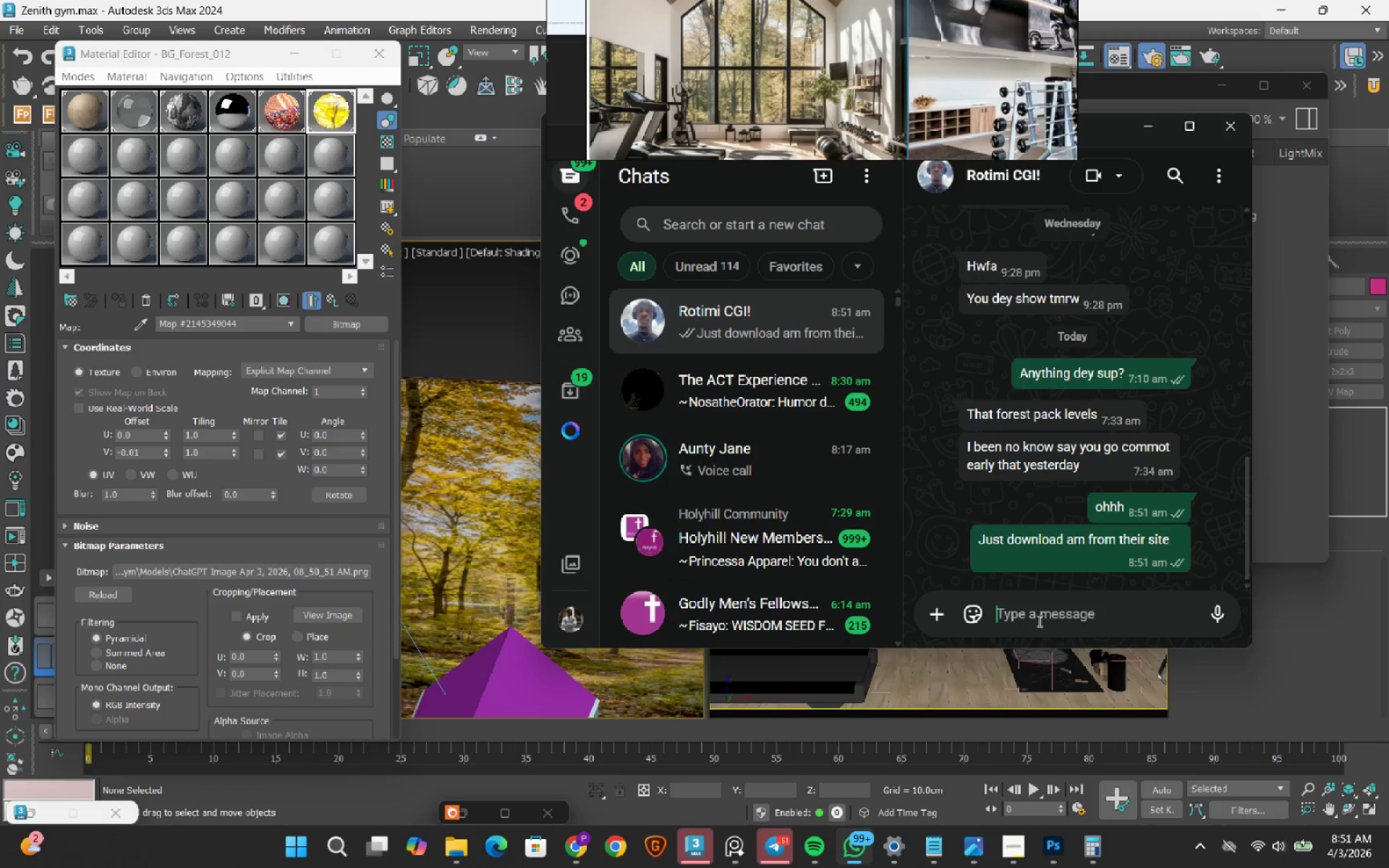 
type(Forest pack lite)
 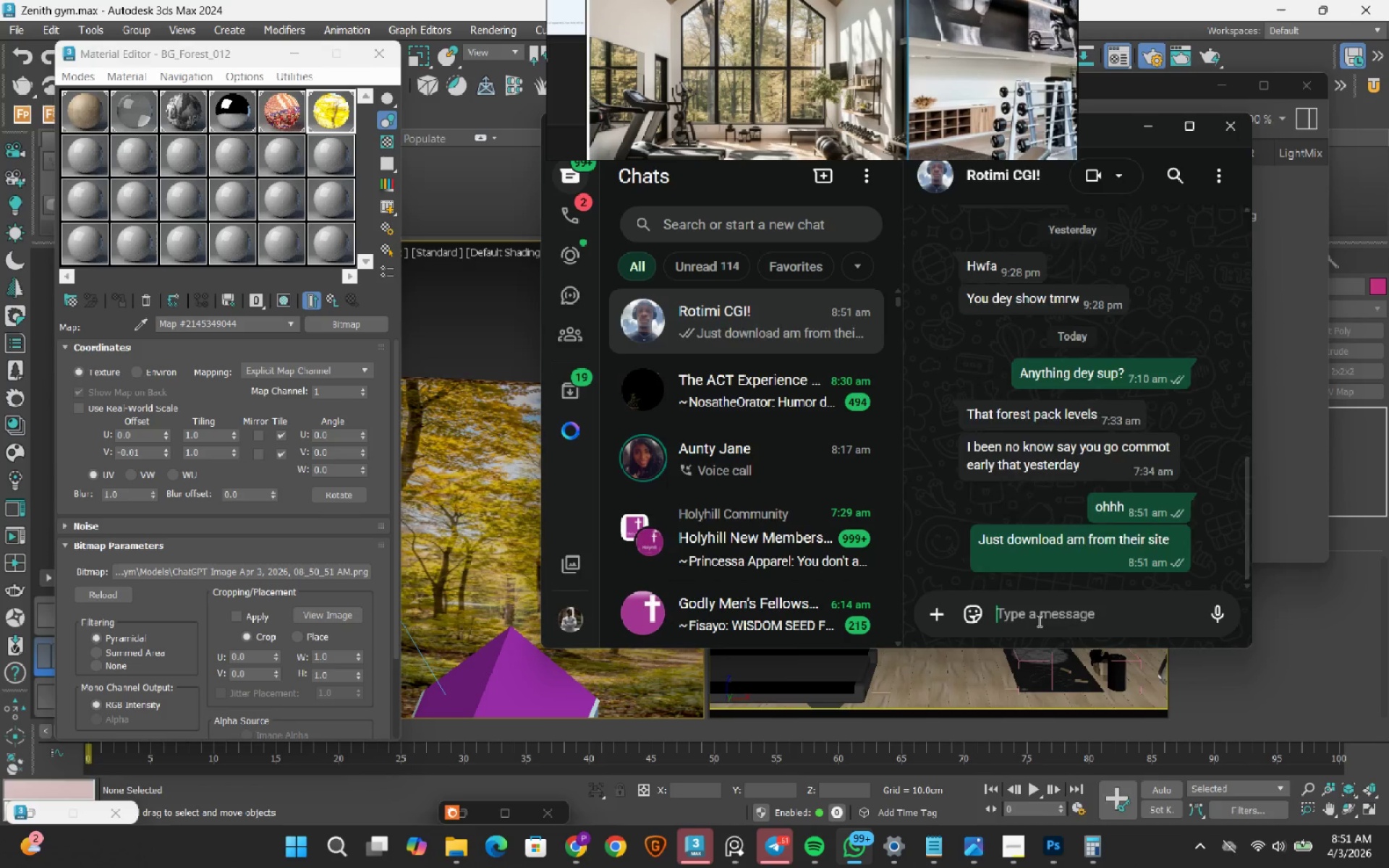 
key(Enter)
 